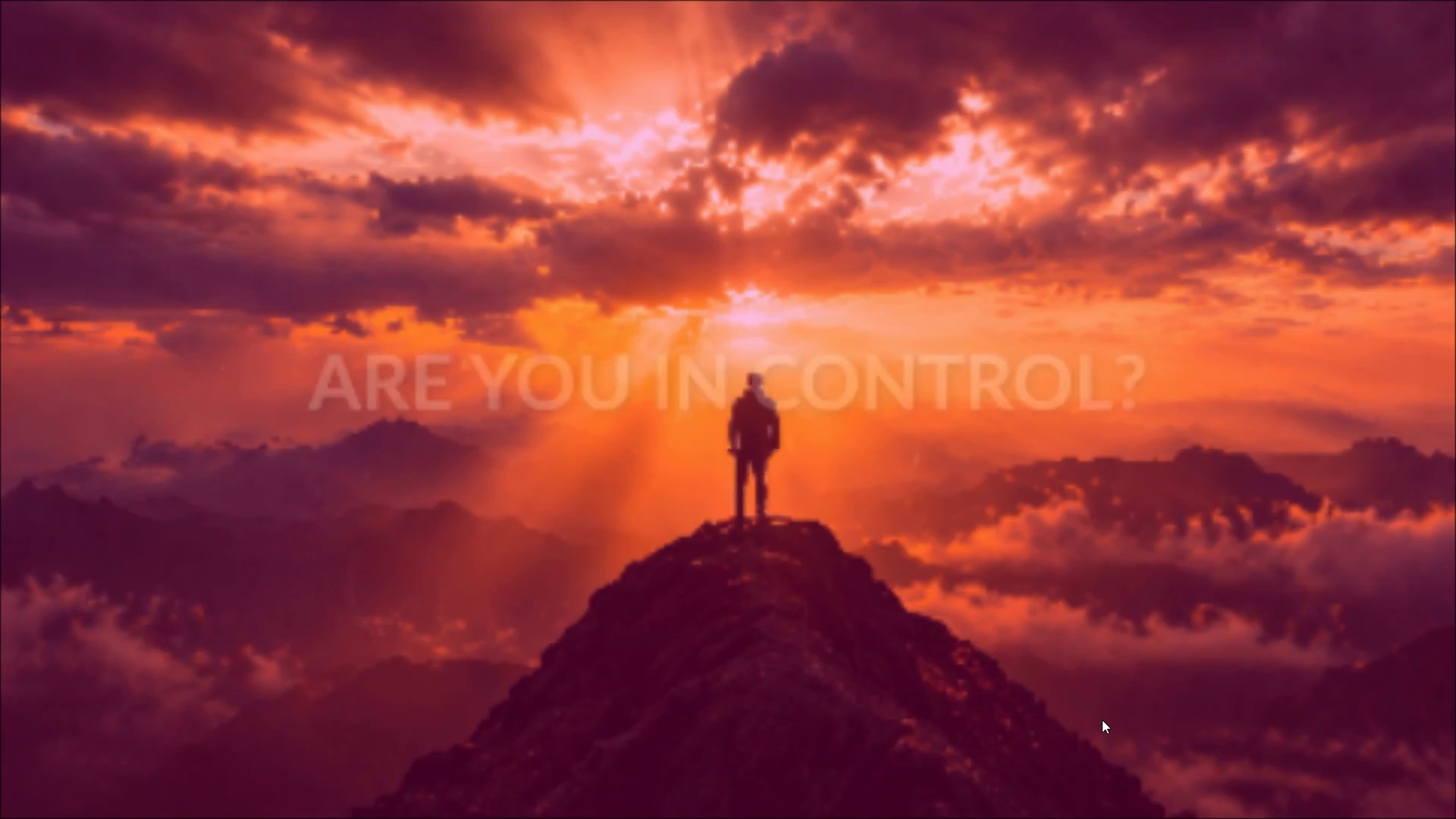 
wait(12.3)
 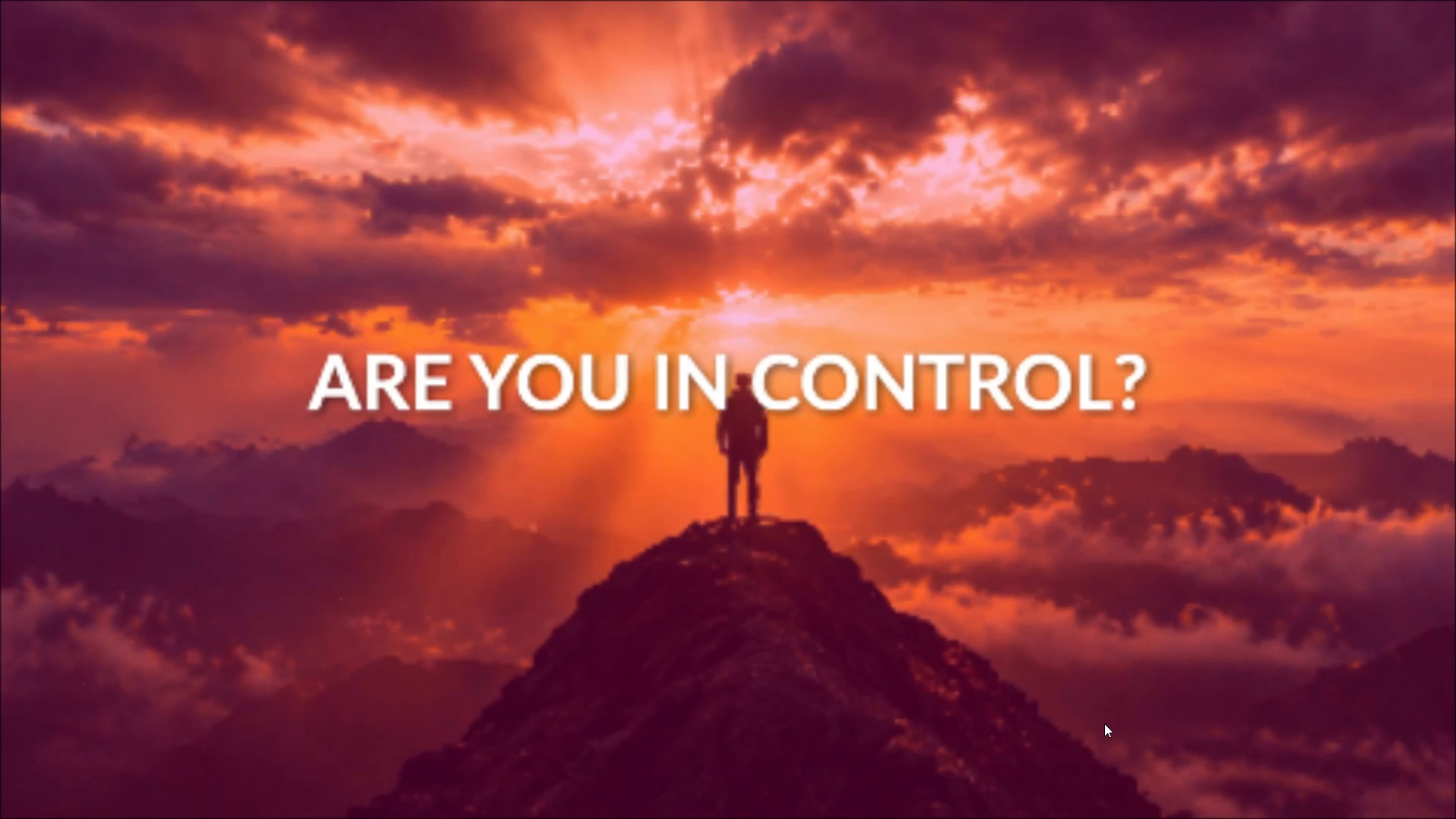 
key(Control+Backquote)
 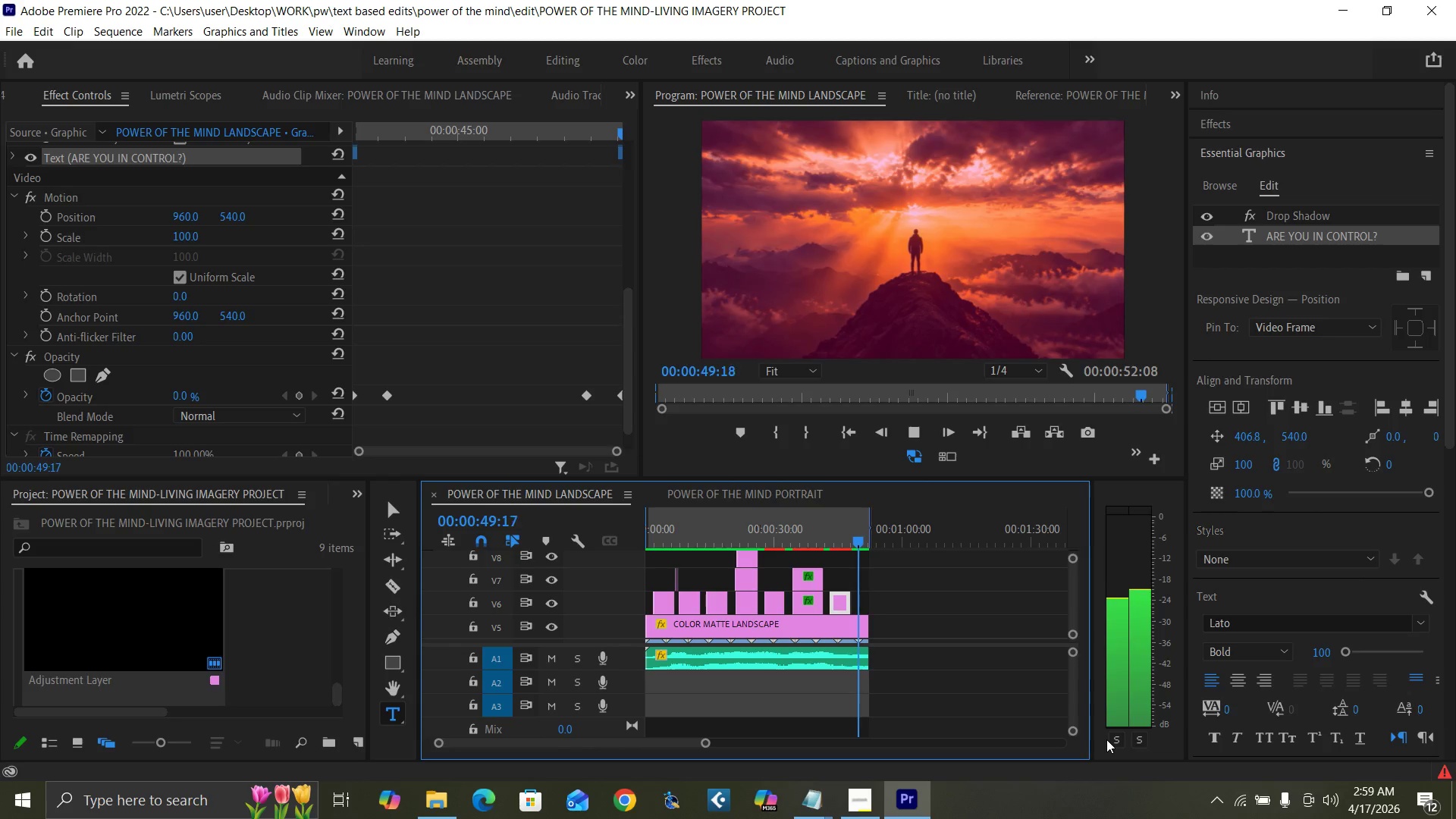 
key(Space)
 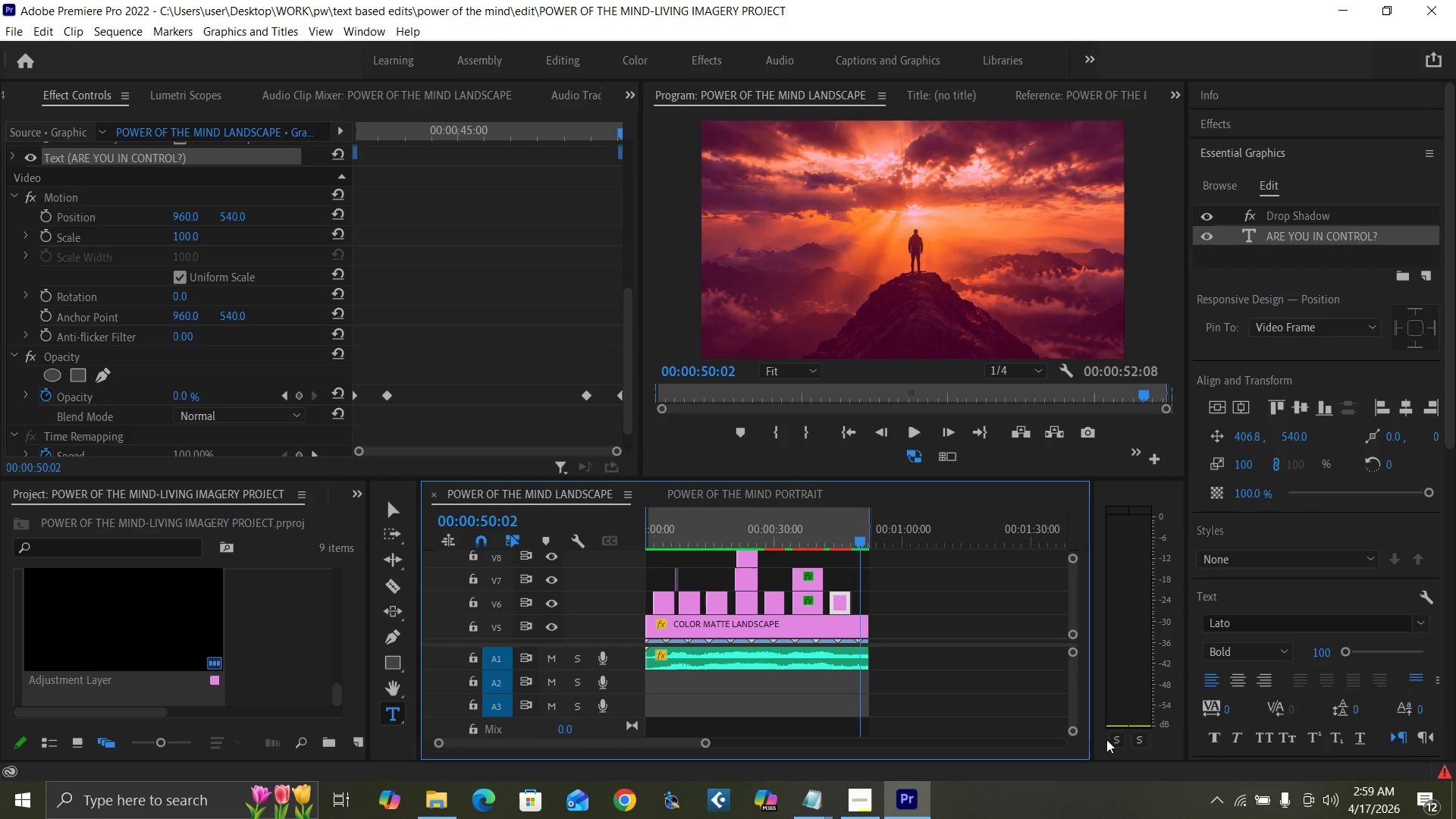 
key(Control+S)
 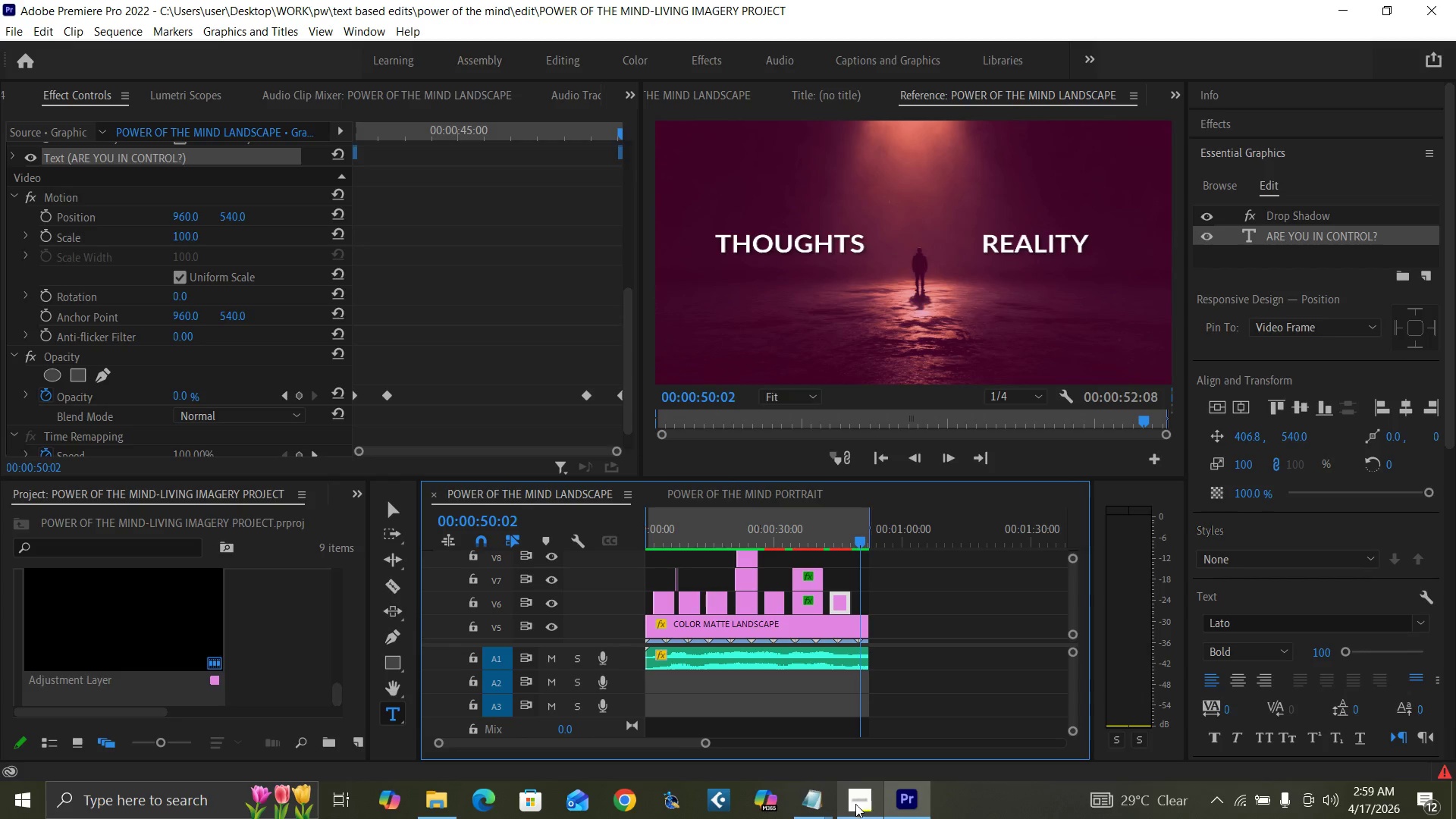 
left_click([819, 802])
 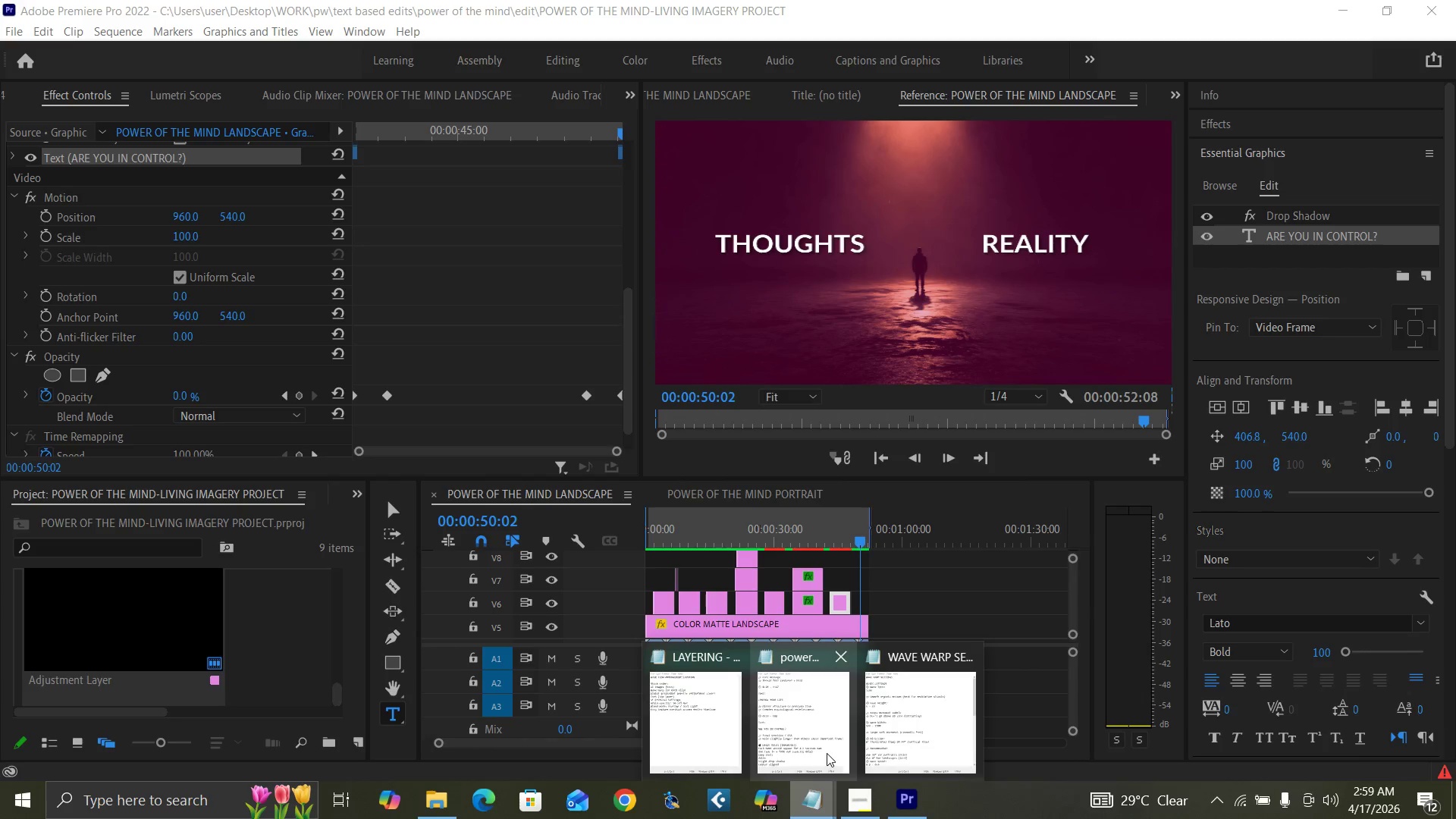 
left_click([827, 753])
 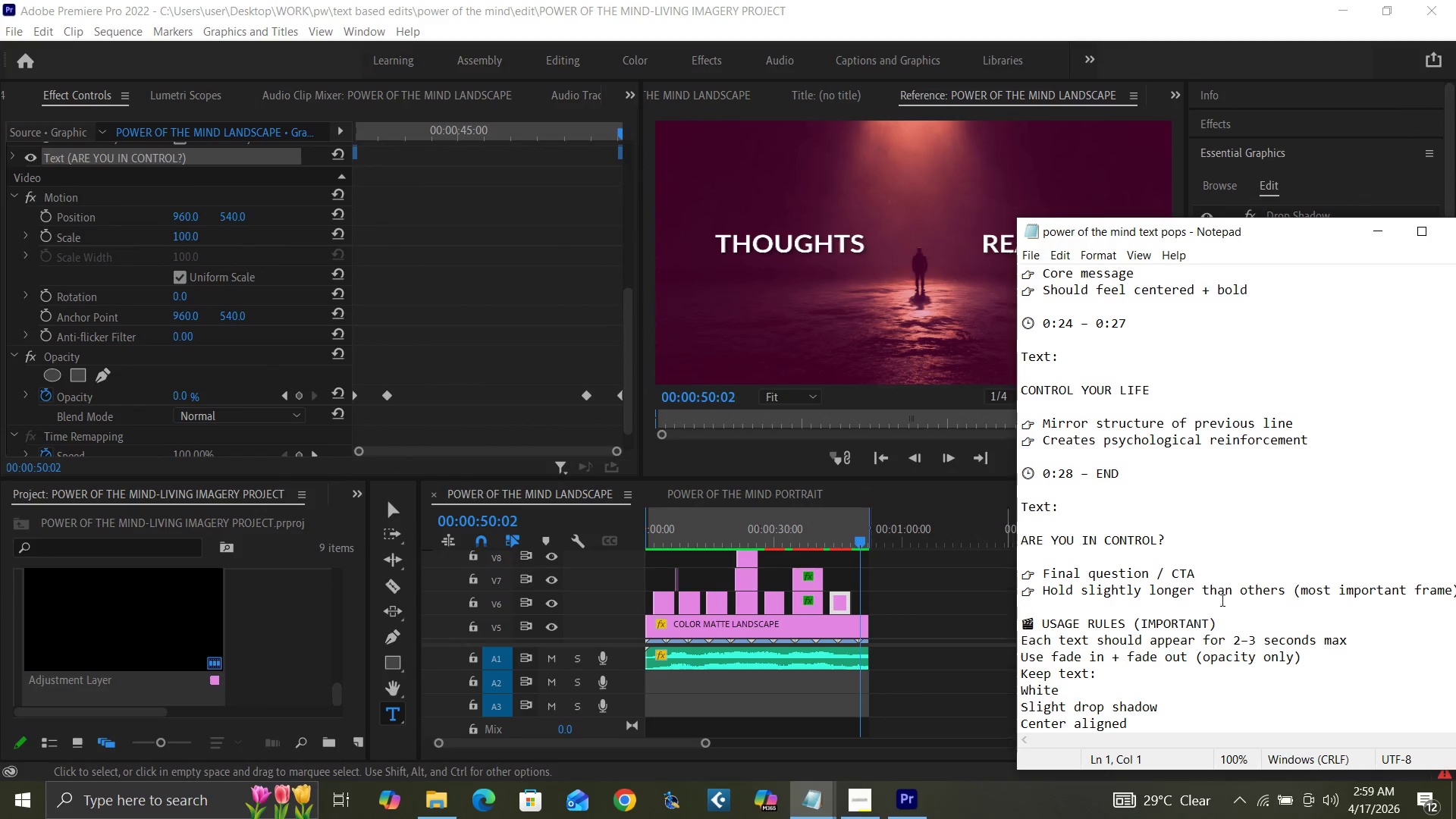 
scroll: coordinate [1271, 574], scroll_direction: down, amount: 3.0
 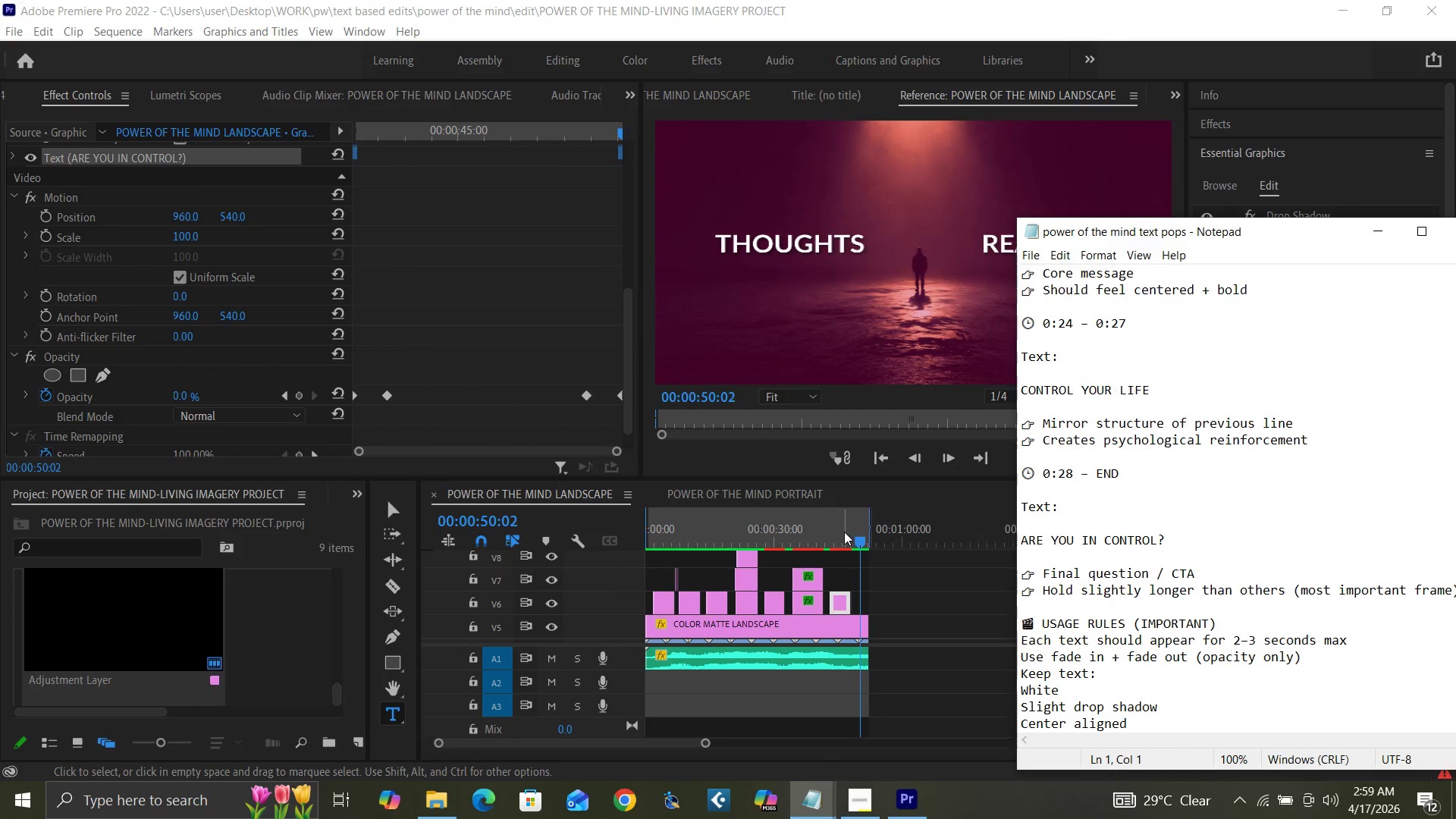 
wait(5.21)
 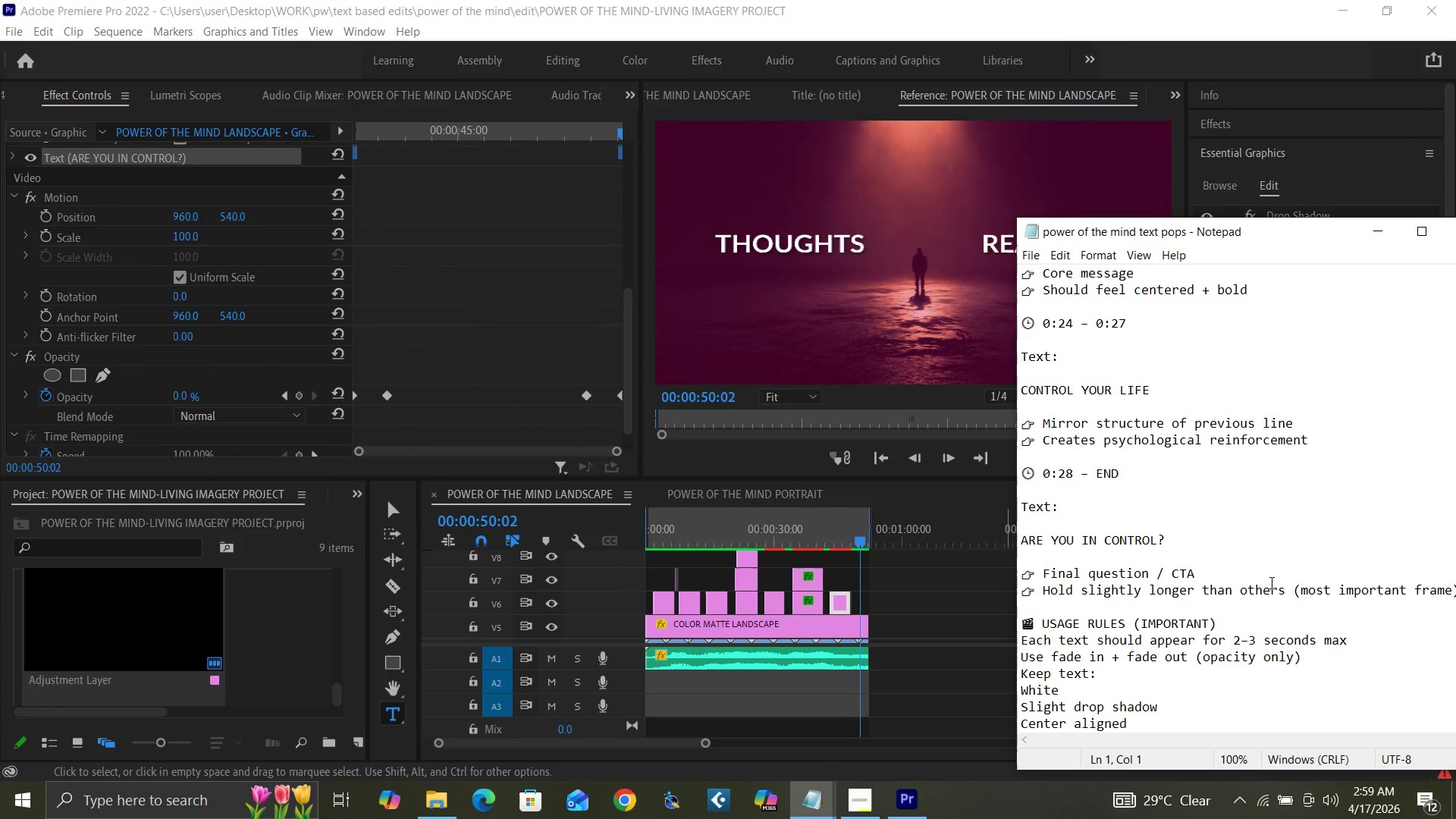 
left_click_drag(start_coordinate=[704, 741], to_coordinate=[641, 737])
 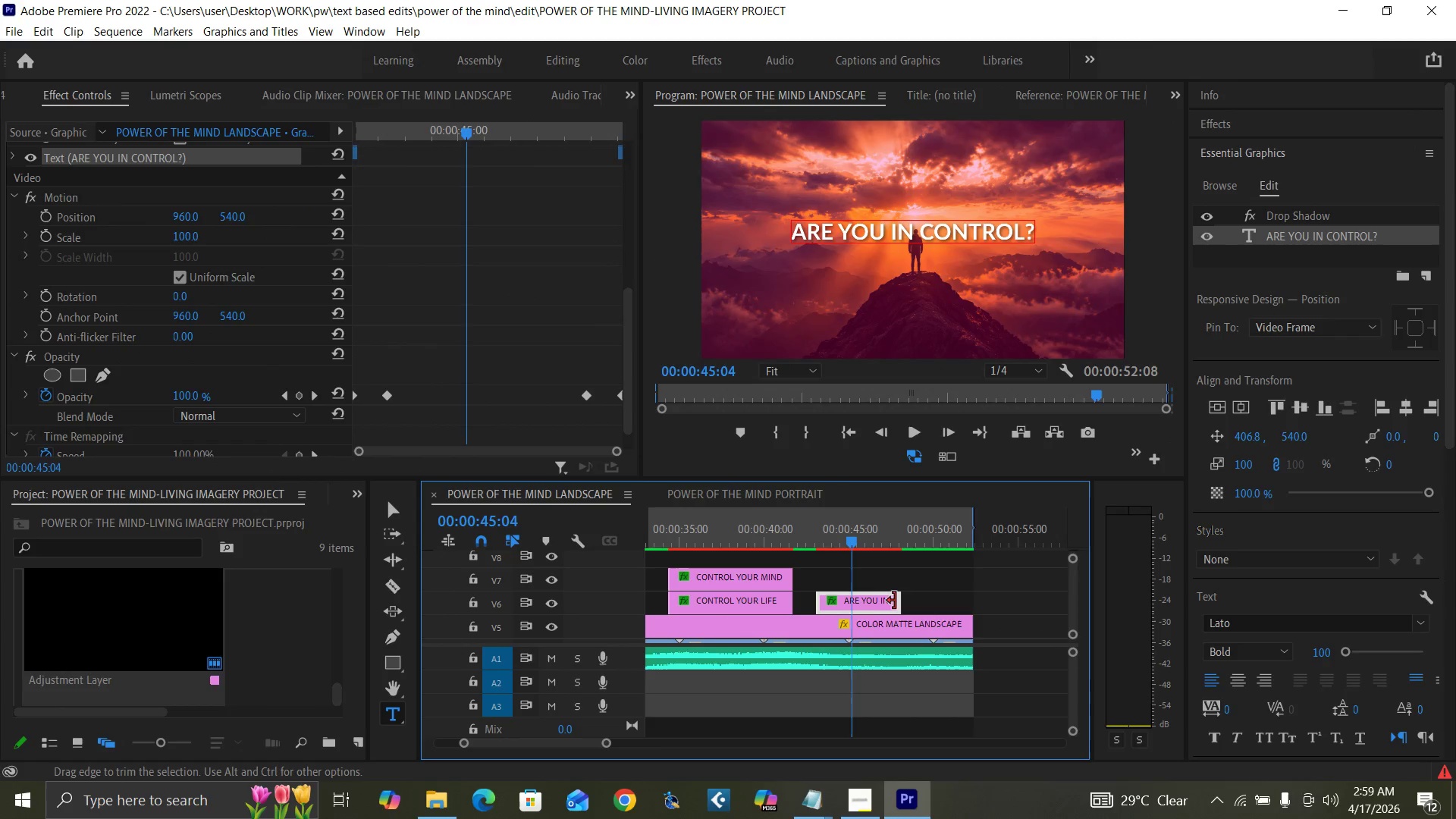 
left_click_drag(start_coordinate=[899, 602], to_coordinate=[955, 615])
 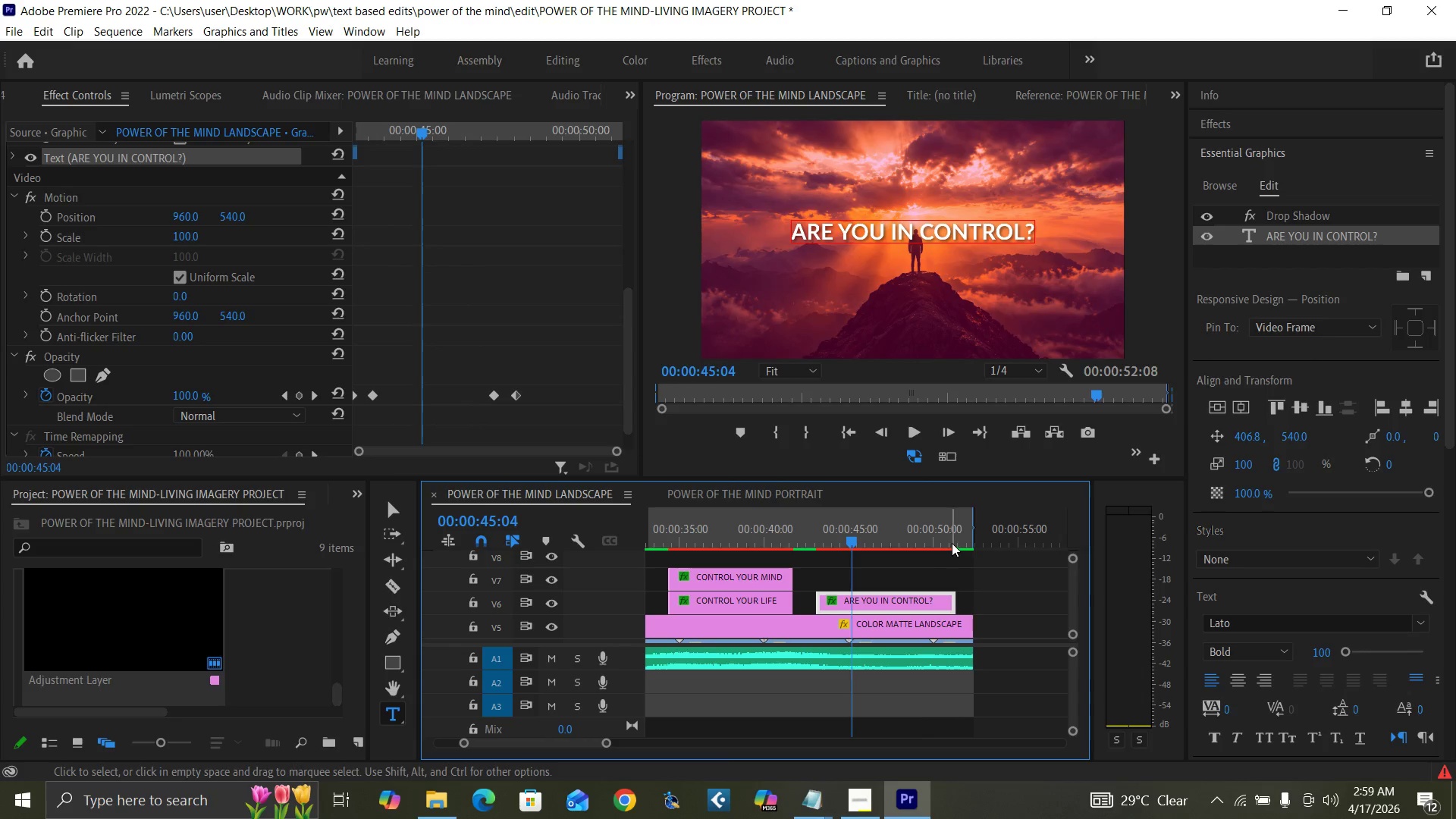 
left_click_drag(start_coordinate=[953, 542], to_coordinate=[957, 543])
 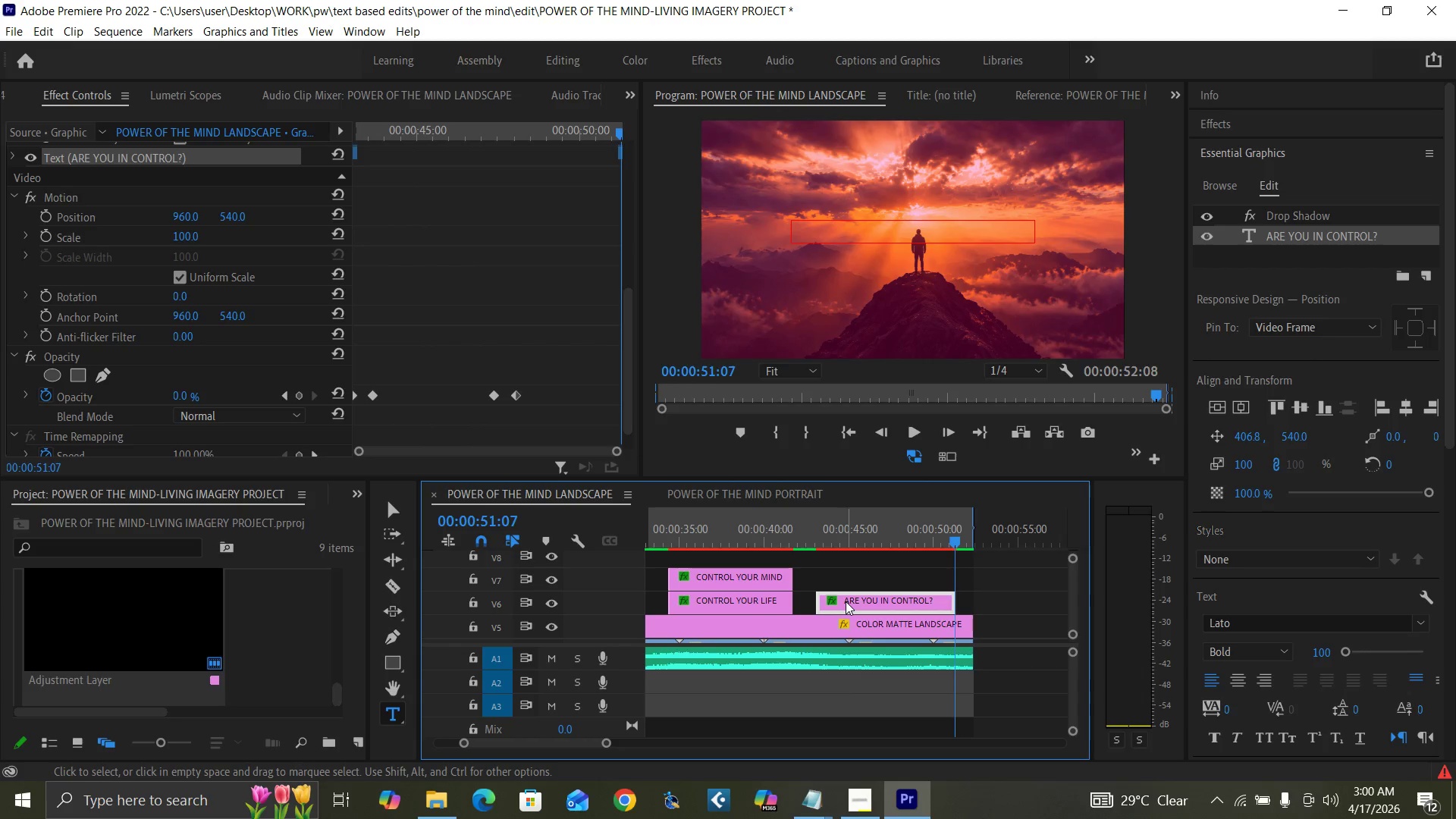 
left_click_drag(start_coordinate=[846, 601], to_coordinate=[849, 582])
 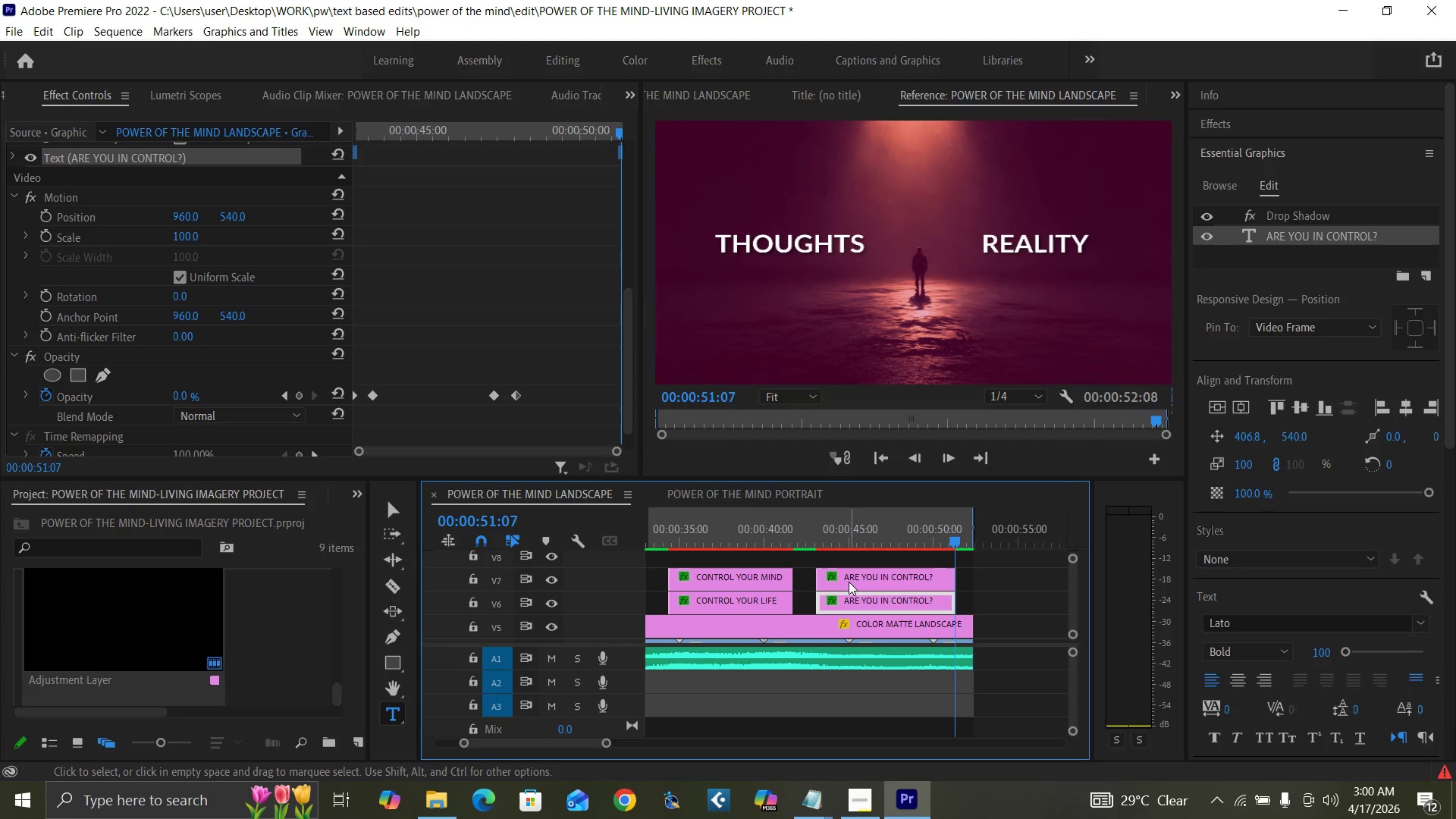 
hold_key(key=AltLeft, duration=1.5)
 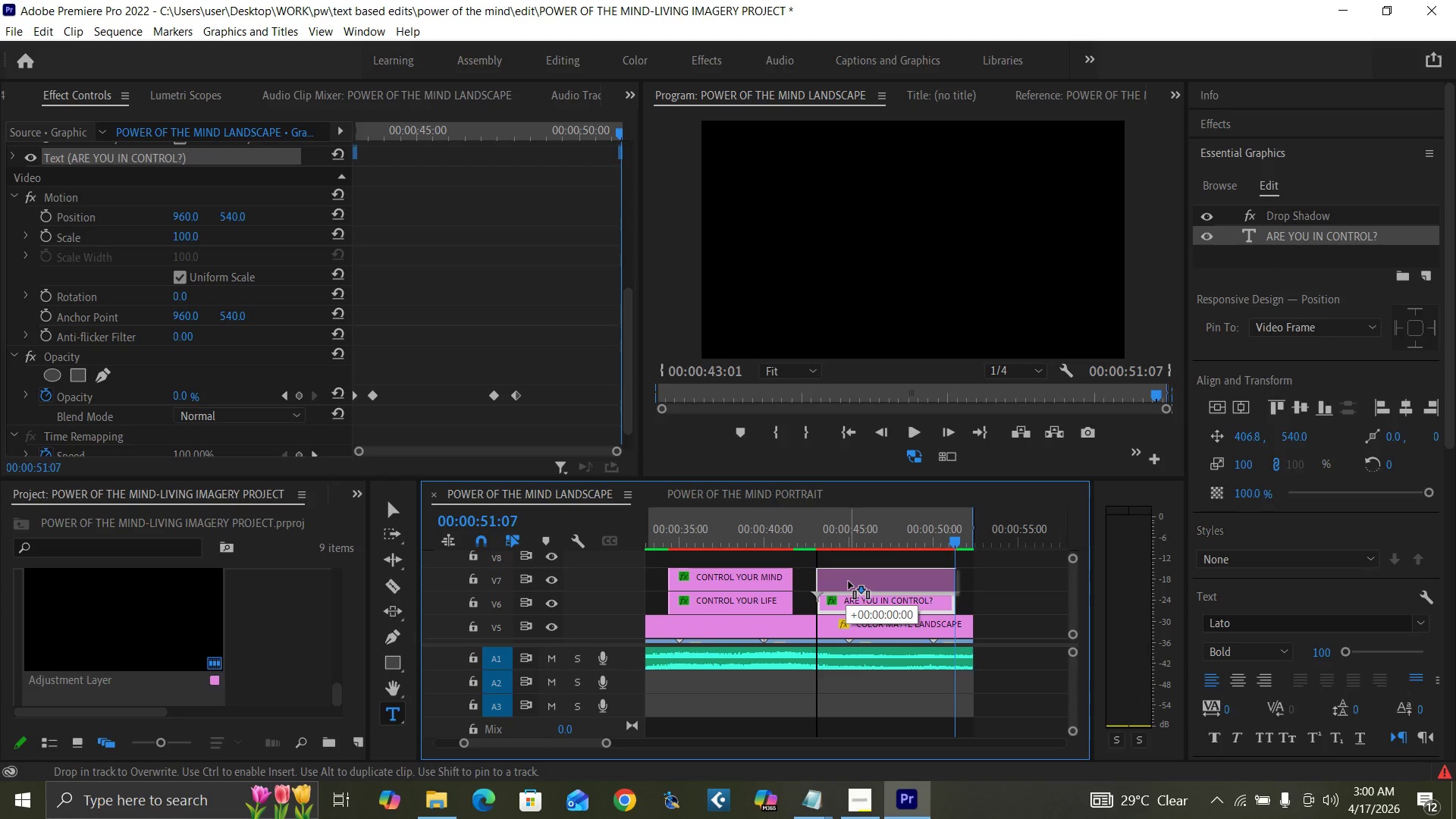 
hold_key(key=AltLeft, duration=1.25)
 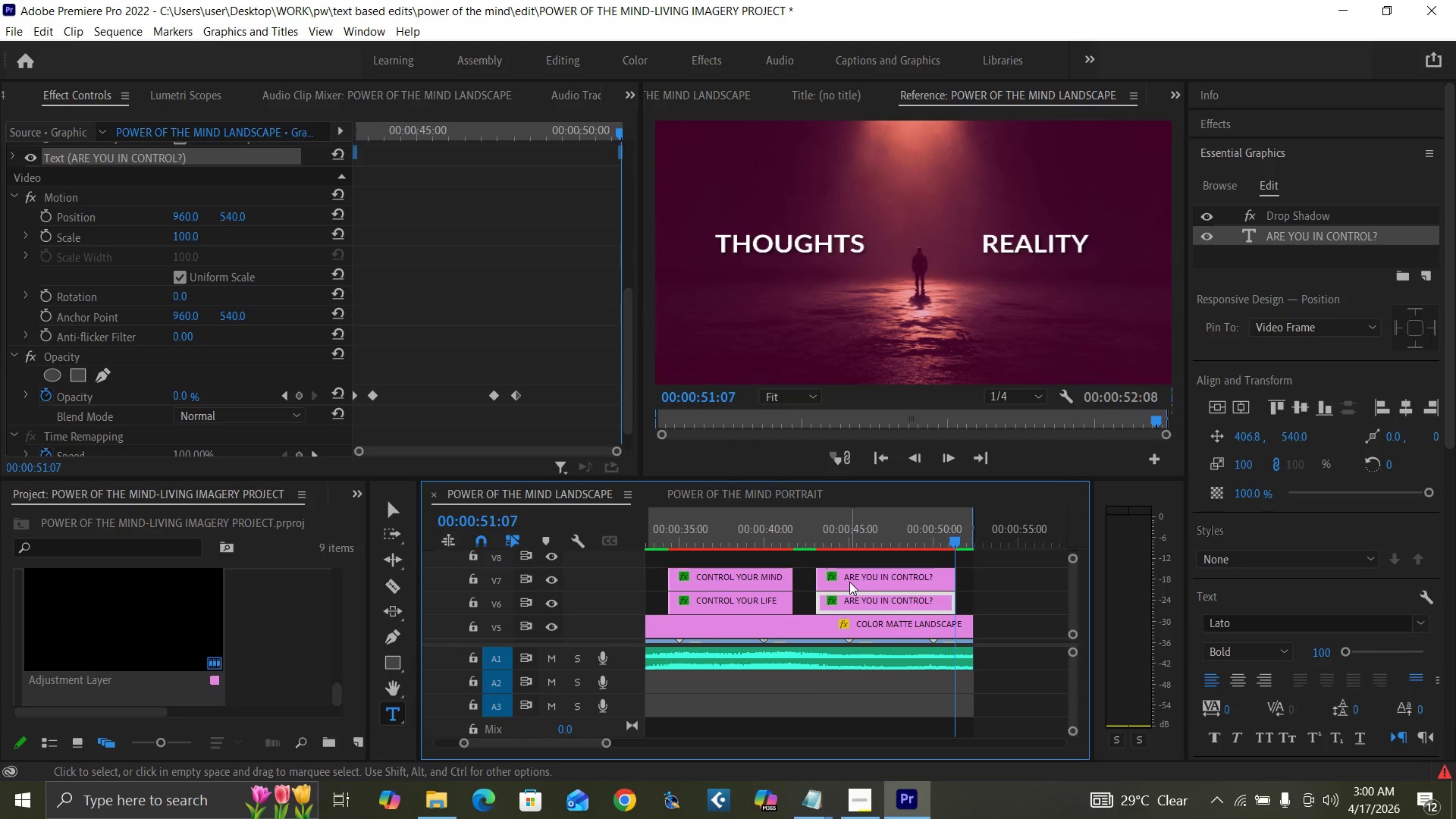 
key(Control+Z)
 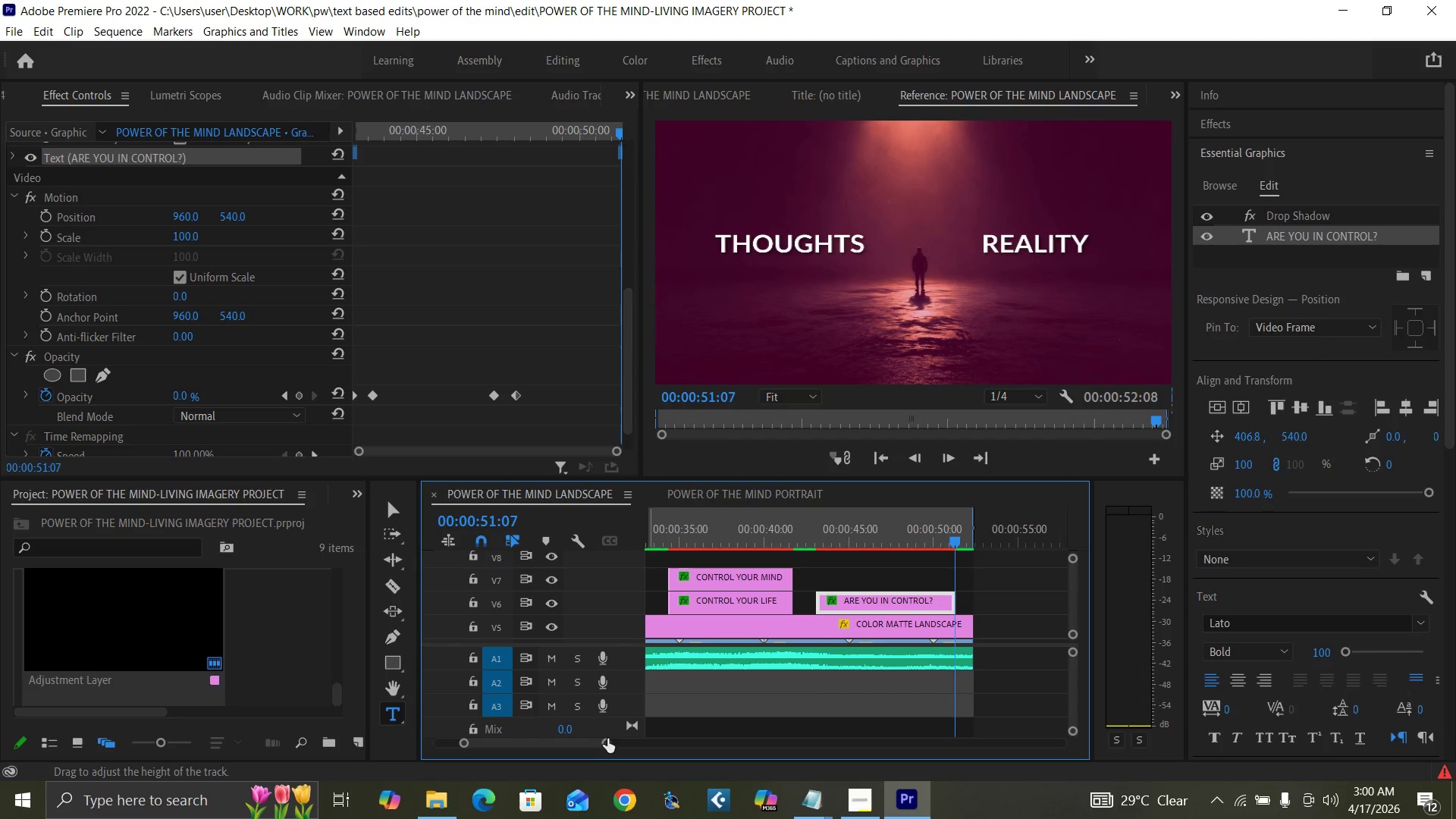 
left_click_drag(start_coordinate=[605, 742], to_coordinate=[592, 753])
 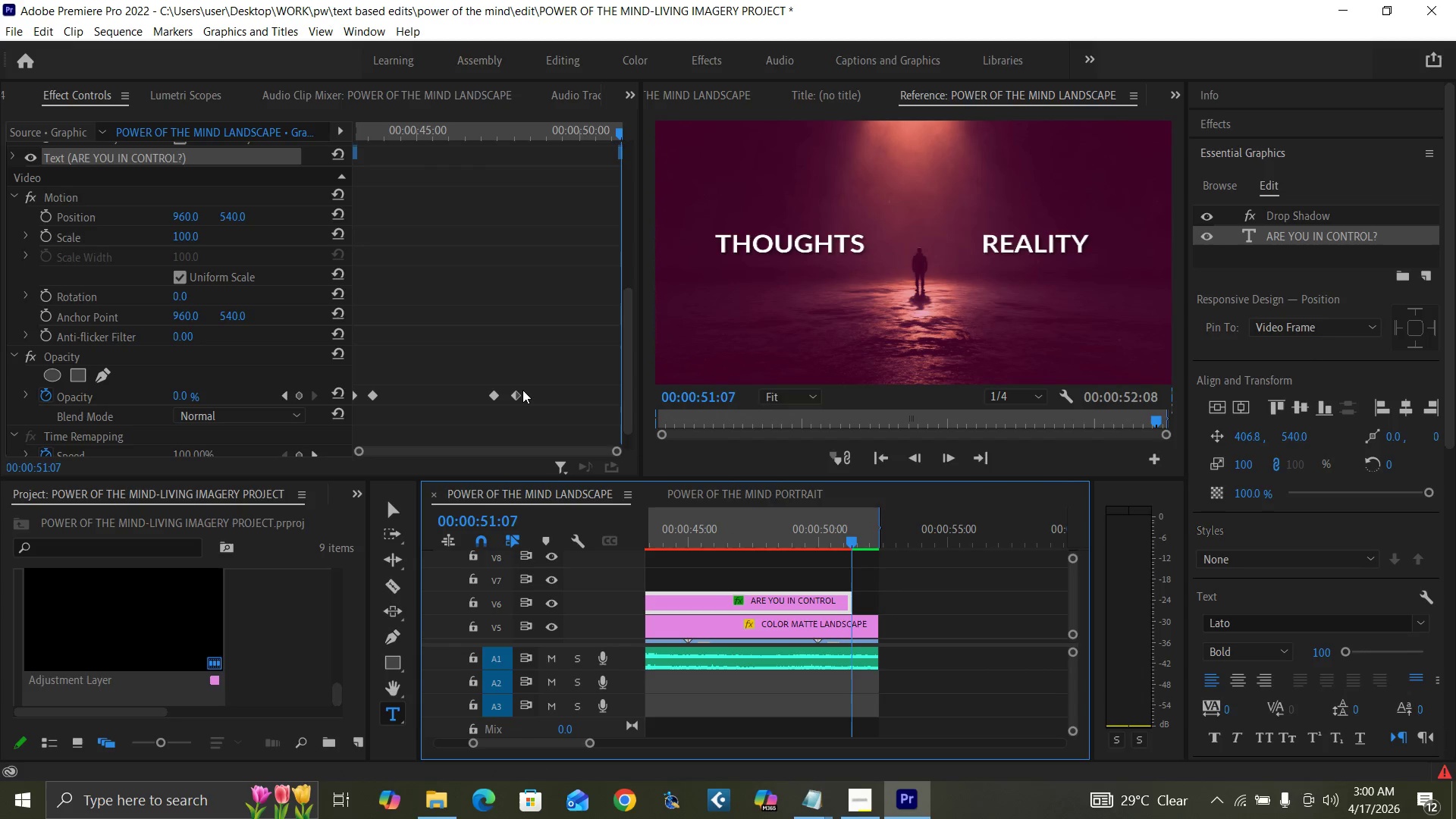 
left_click_drag(start_coordinate=[514, 392], to_coordinate=[620, 413])
 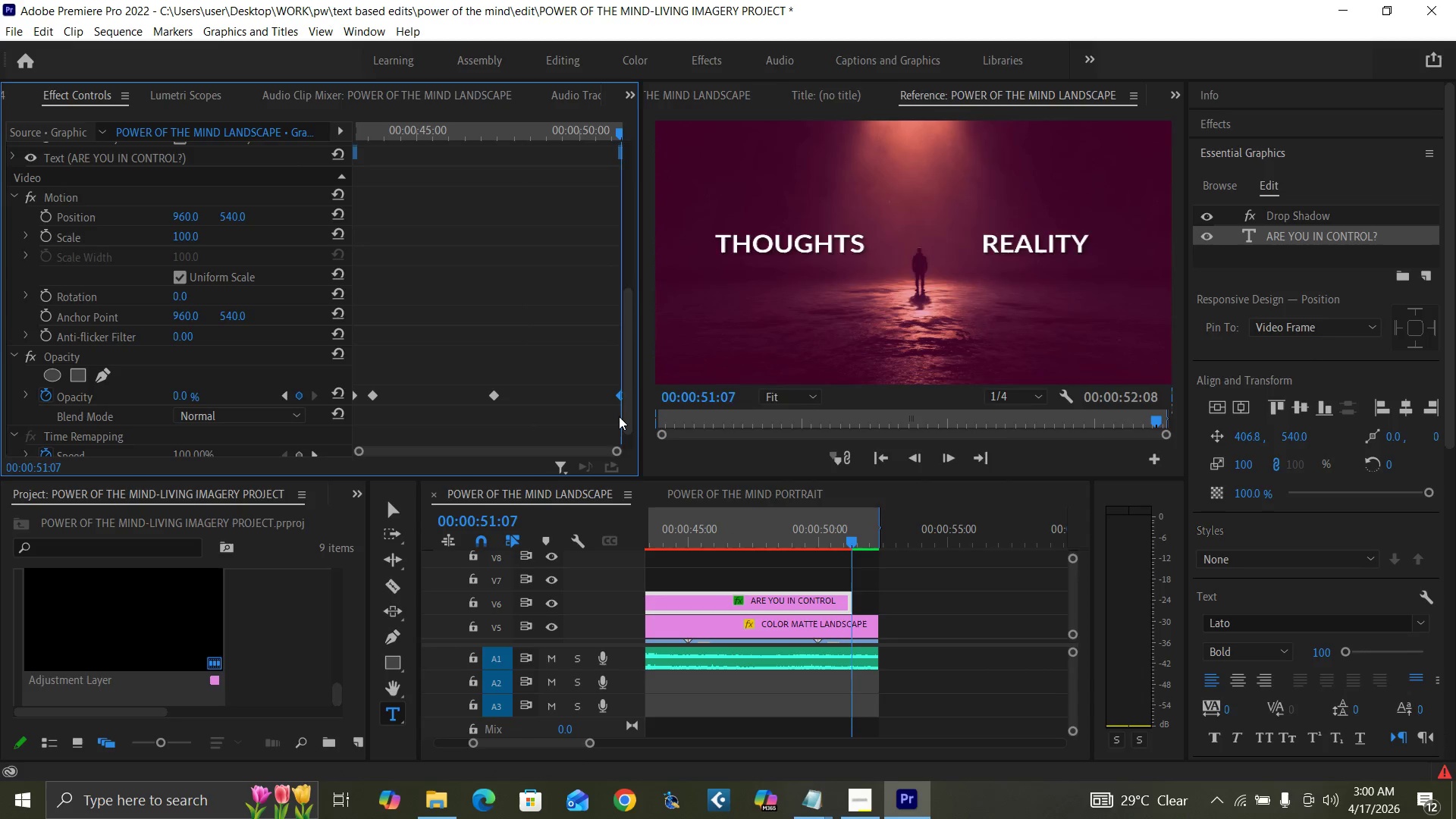 
key(ArrowLeft)
 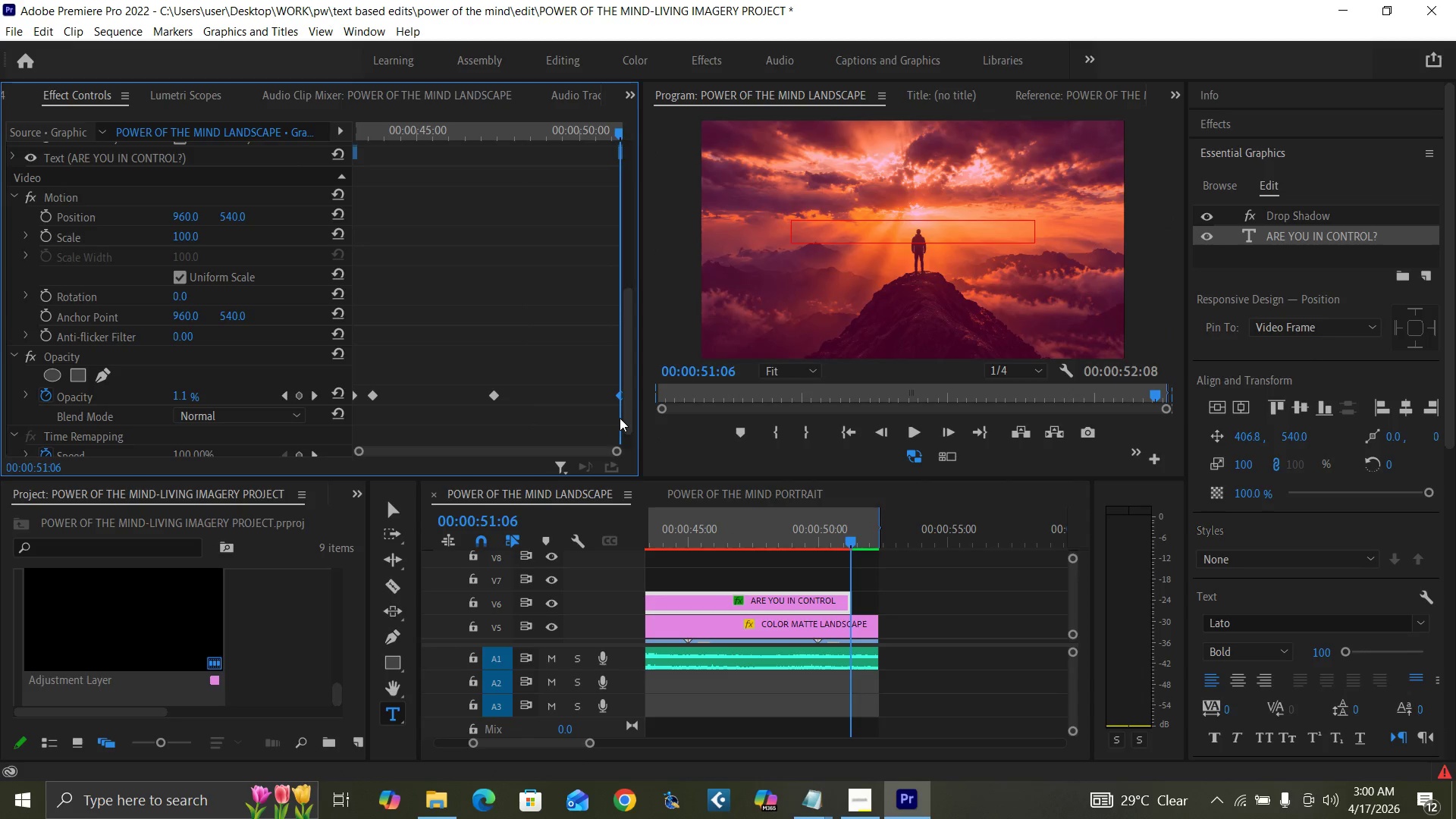 
key(ArrowLeft)
 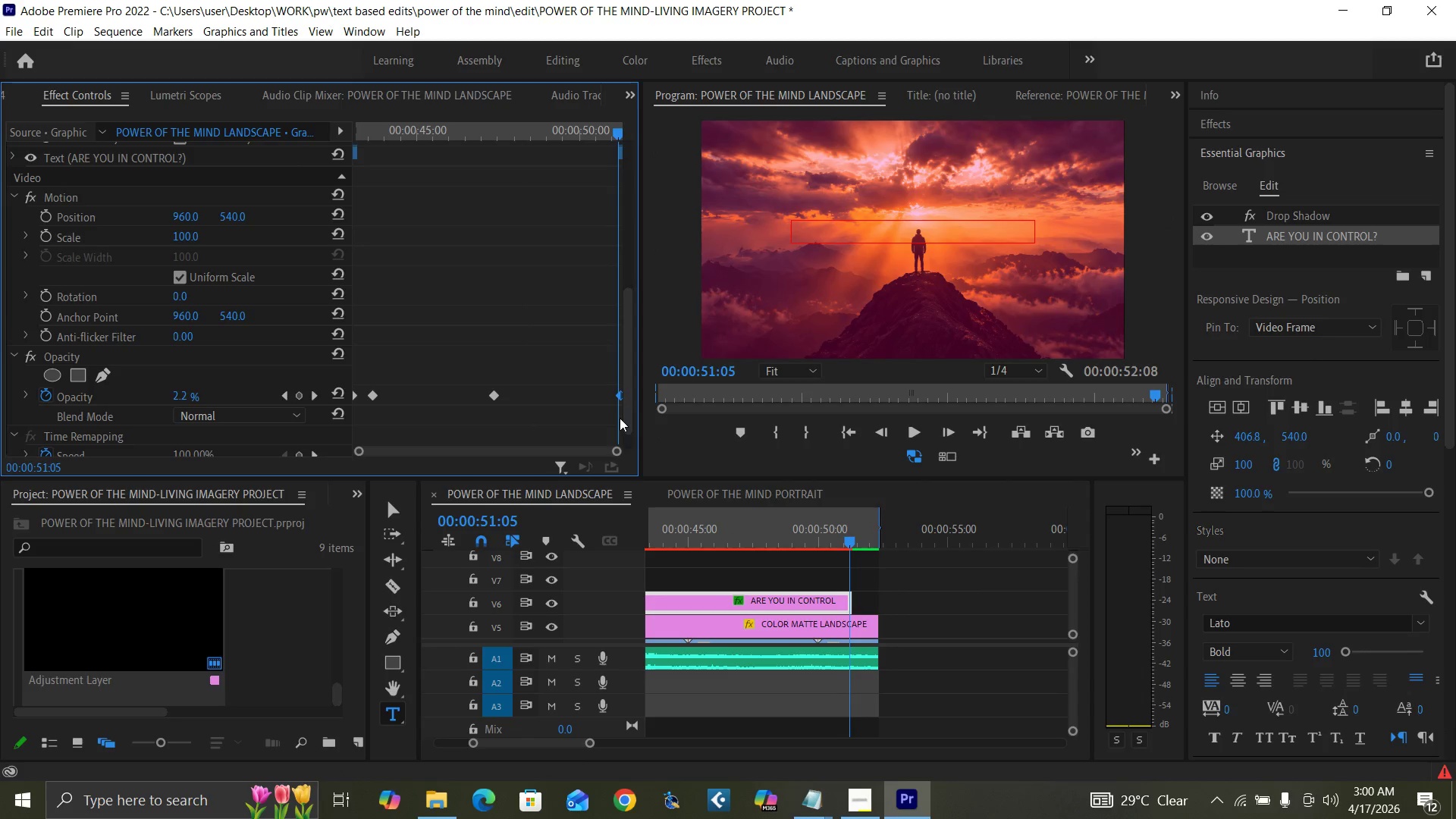 
key(ArrowLeft)
 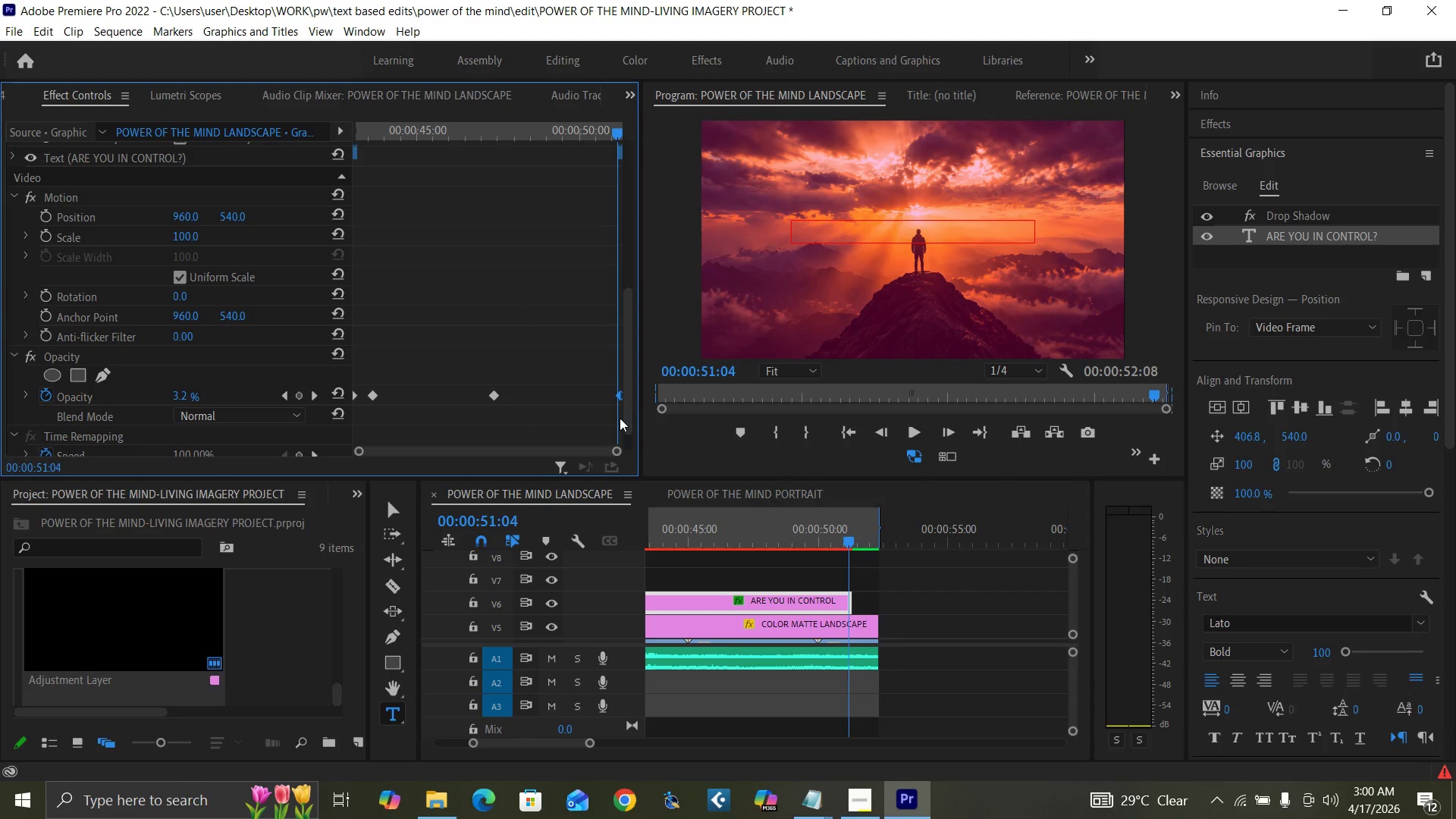 
key(ArrowLeft)
 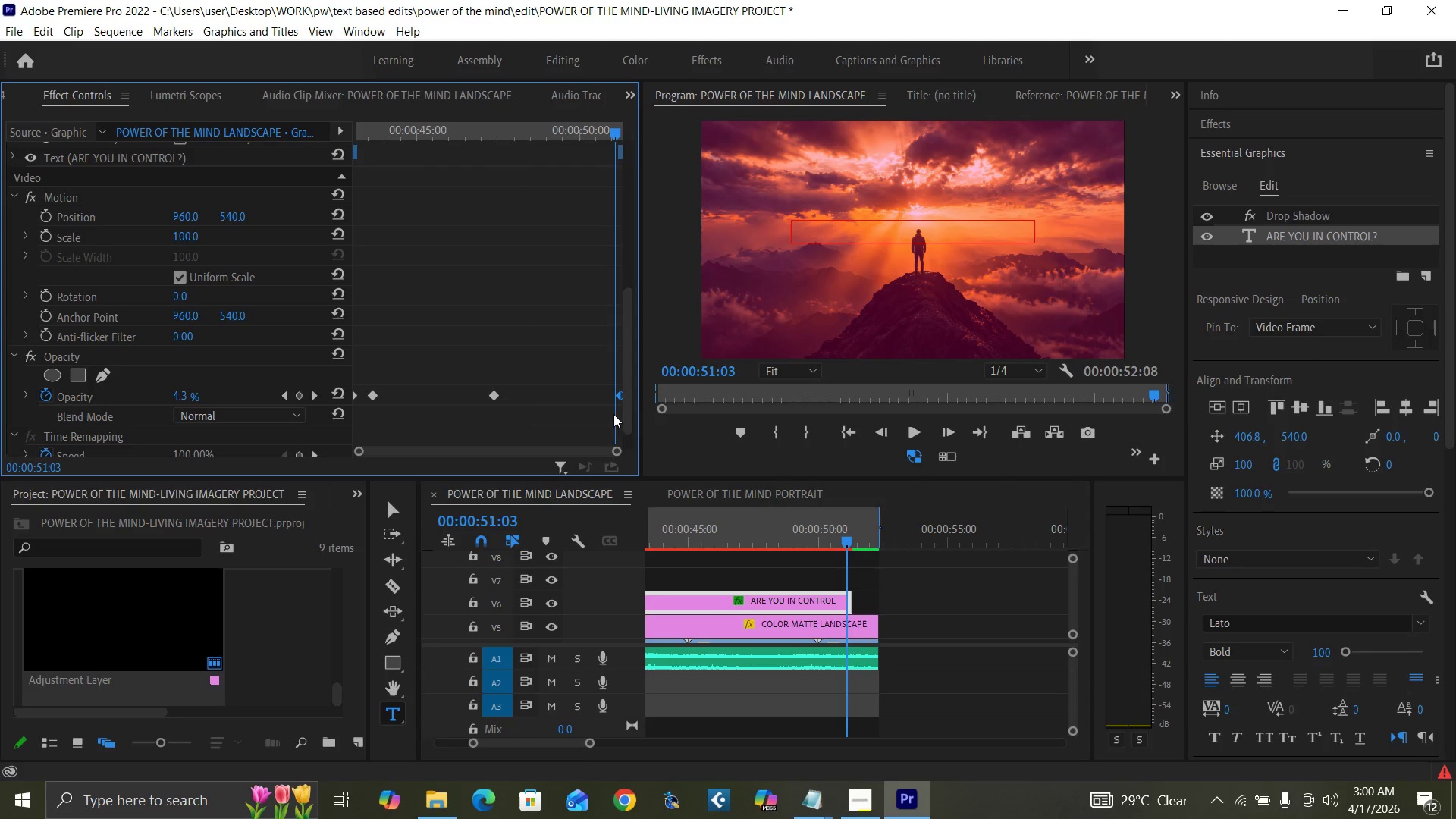 
key(ArrowLeft)
 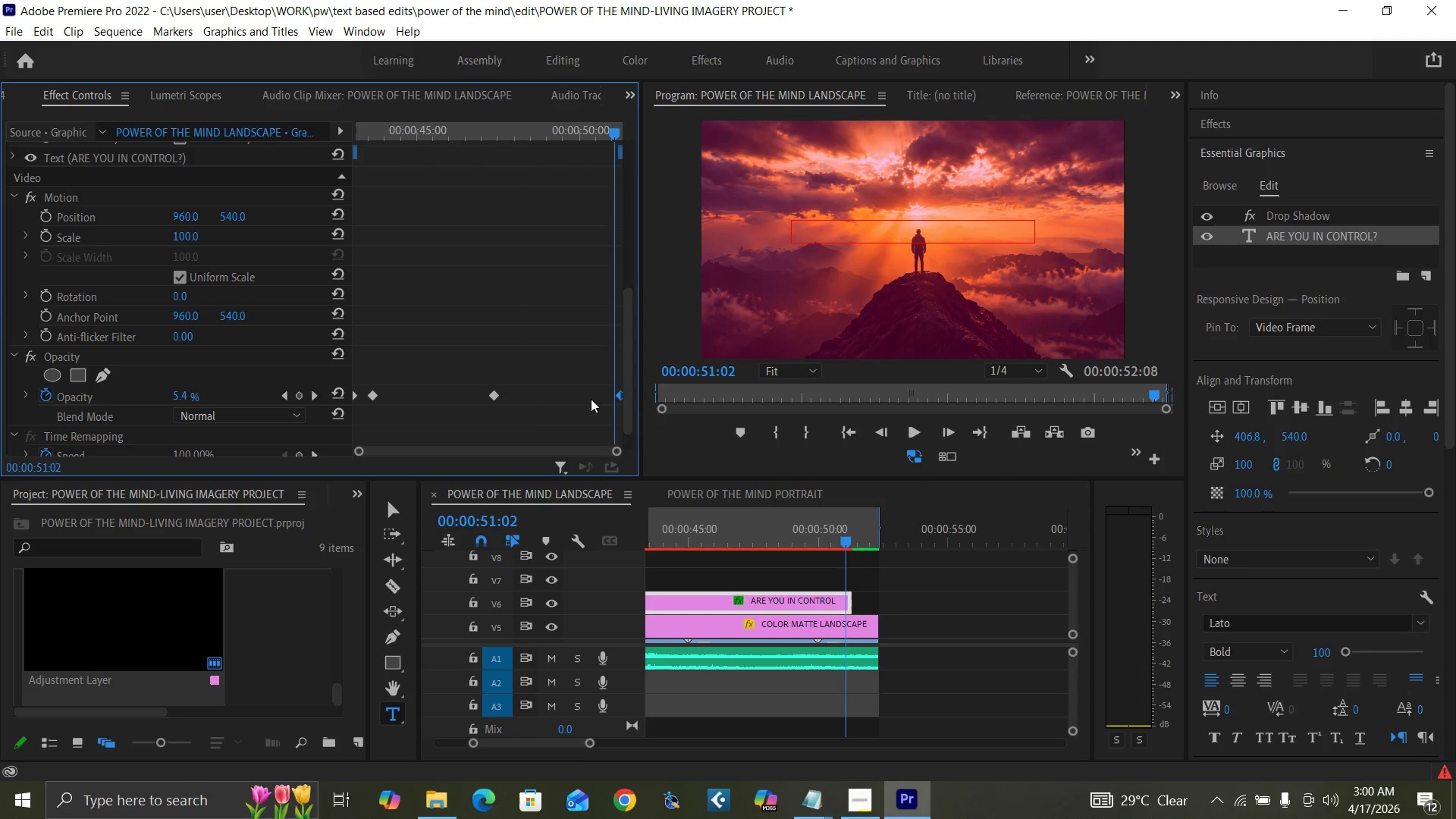 
key(ArrowLeft)
 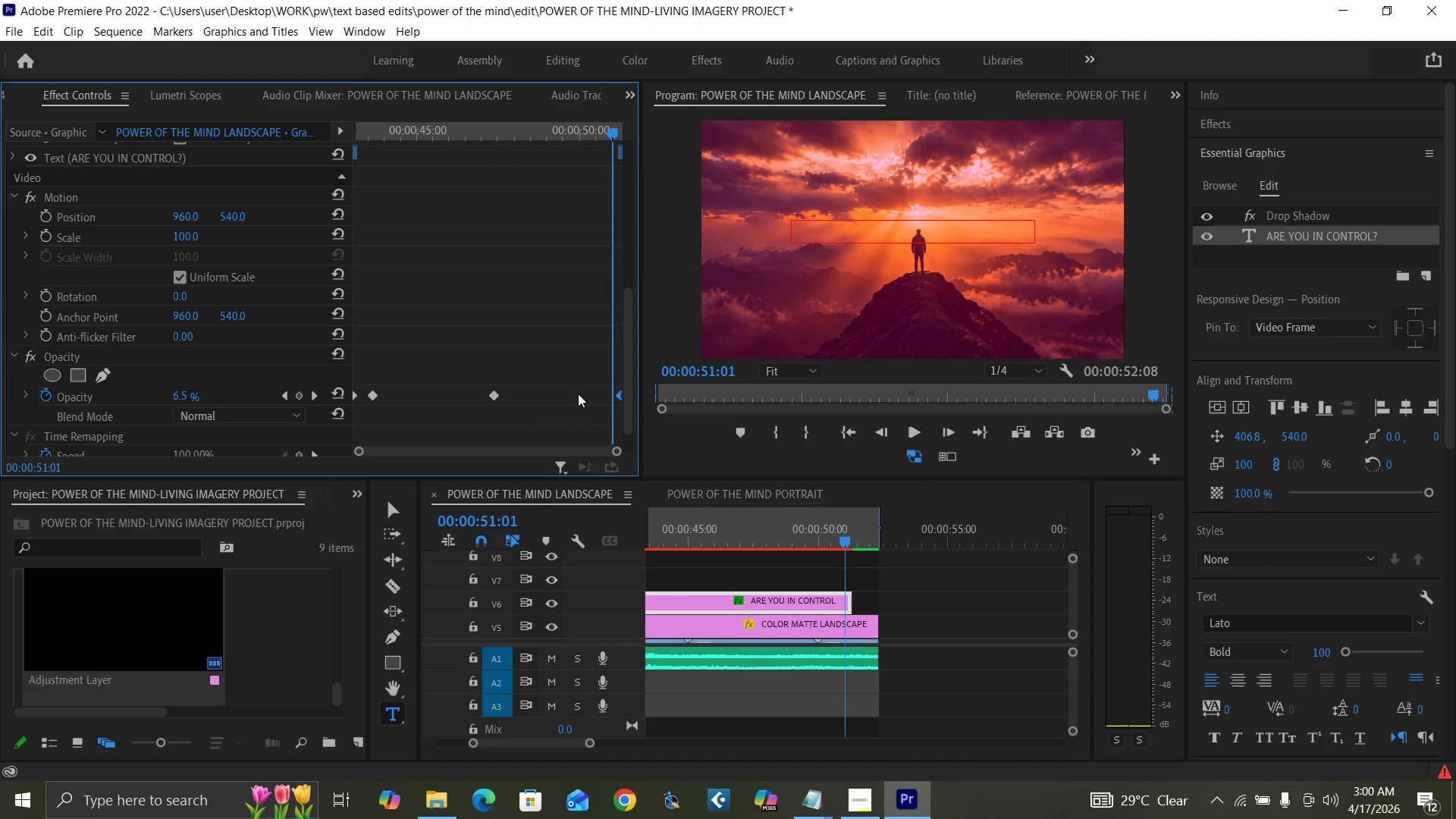 
key(ArrowLeft)
 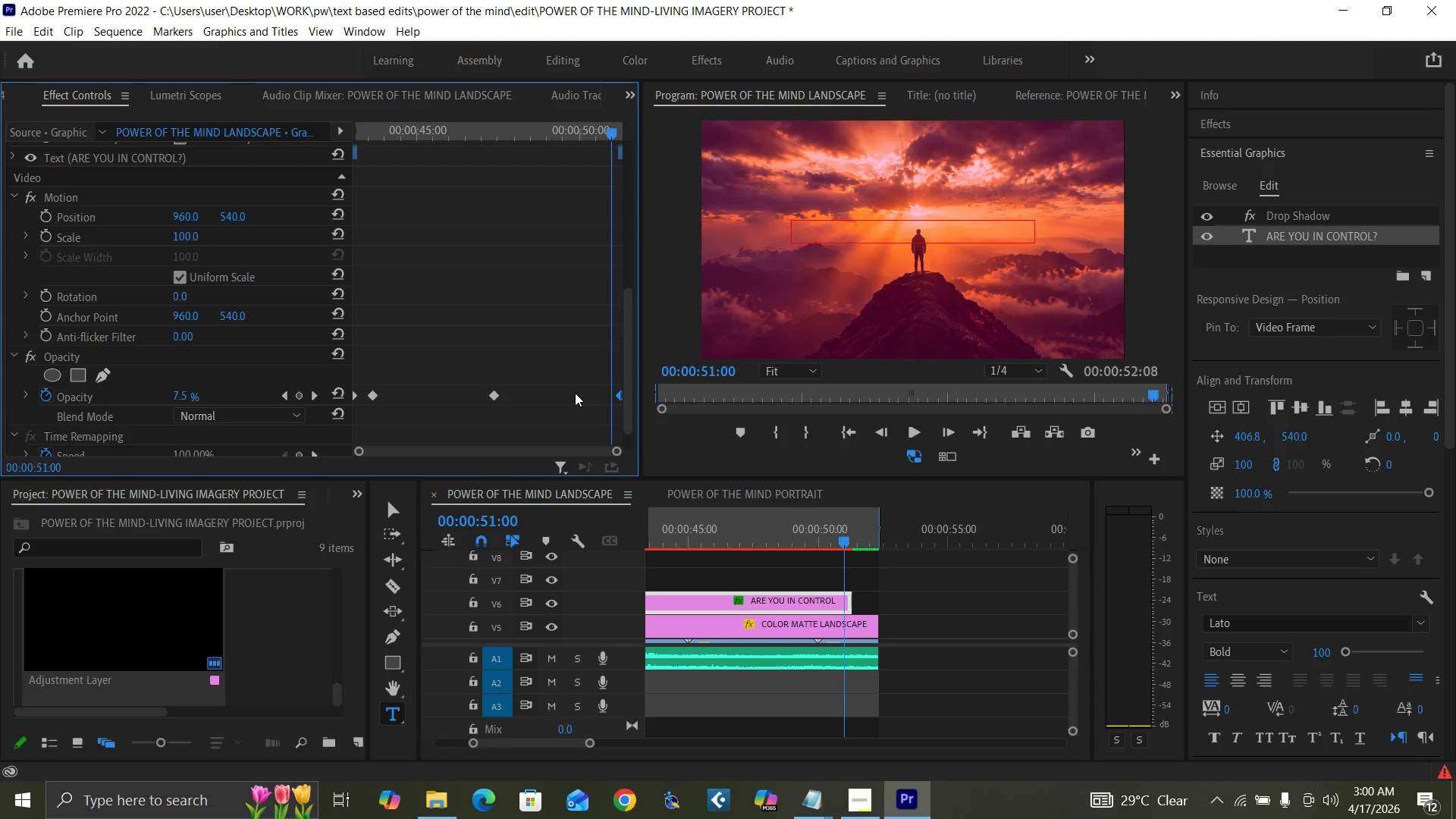 
key(ArrowLeft)
 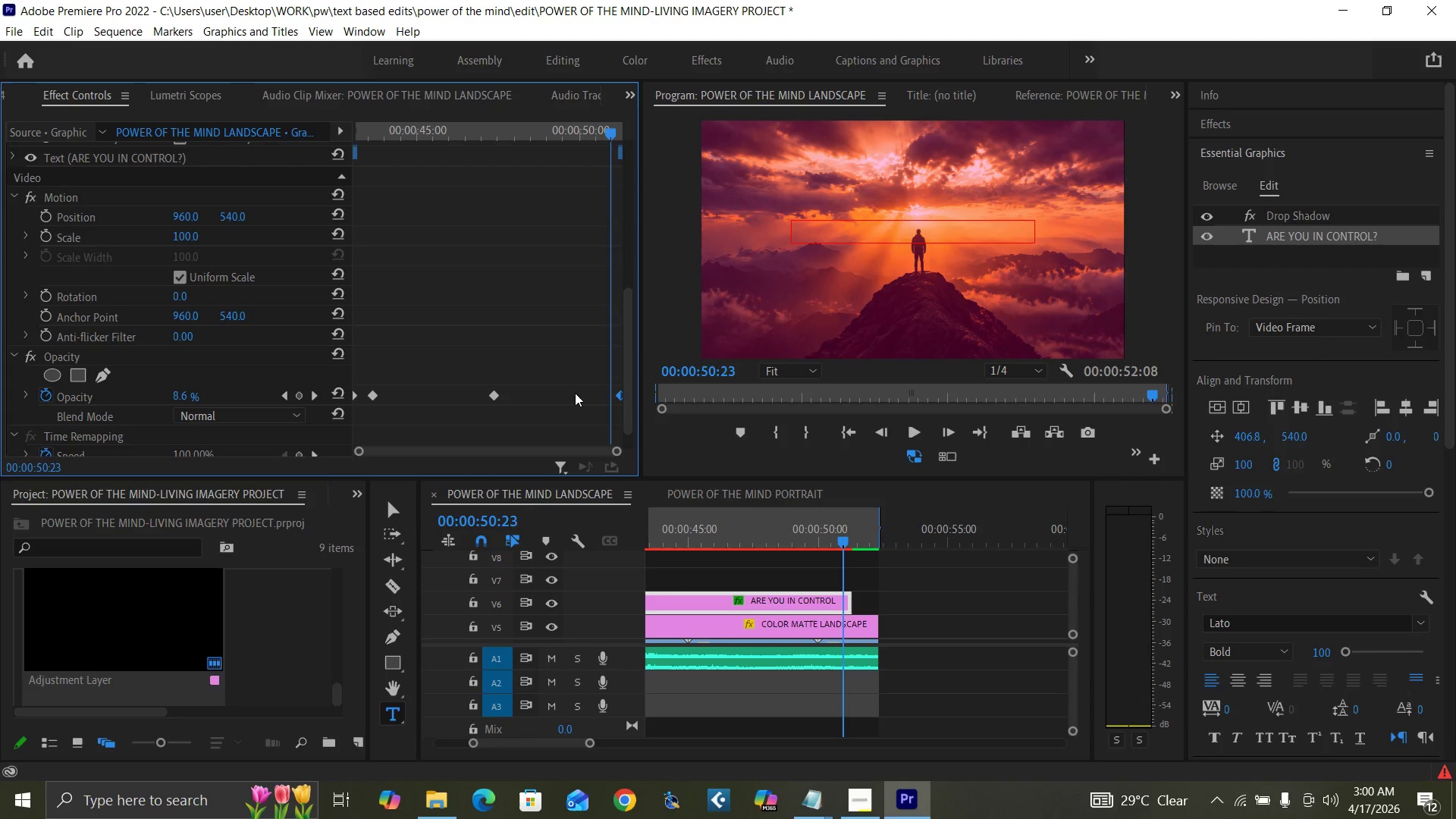 
key(ArrowLeft)
 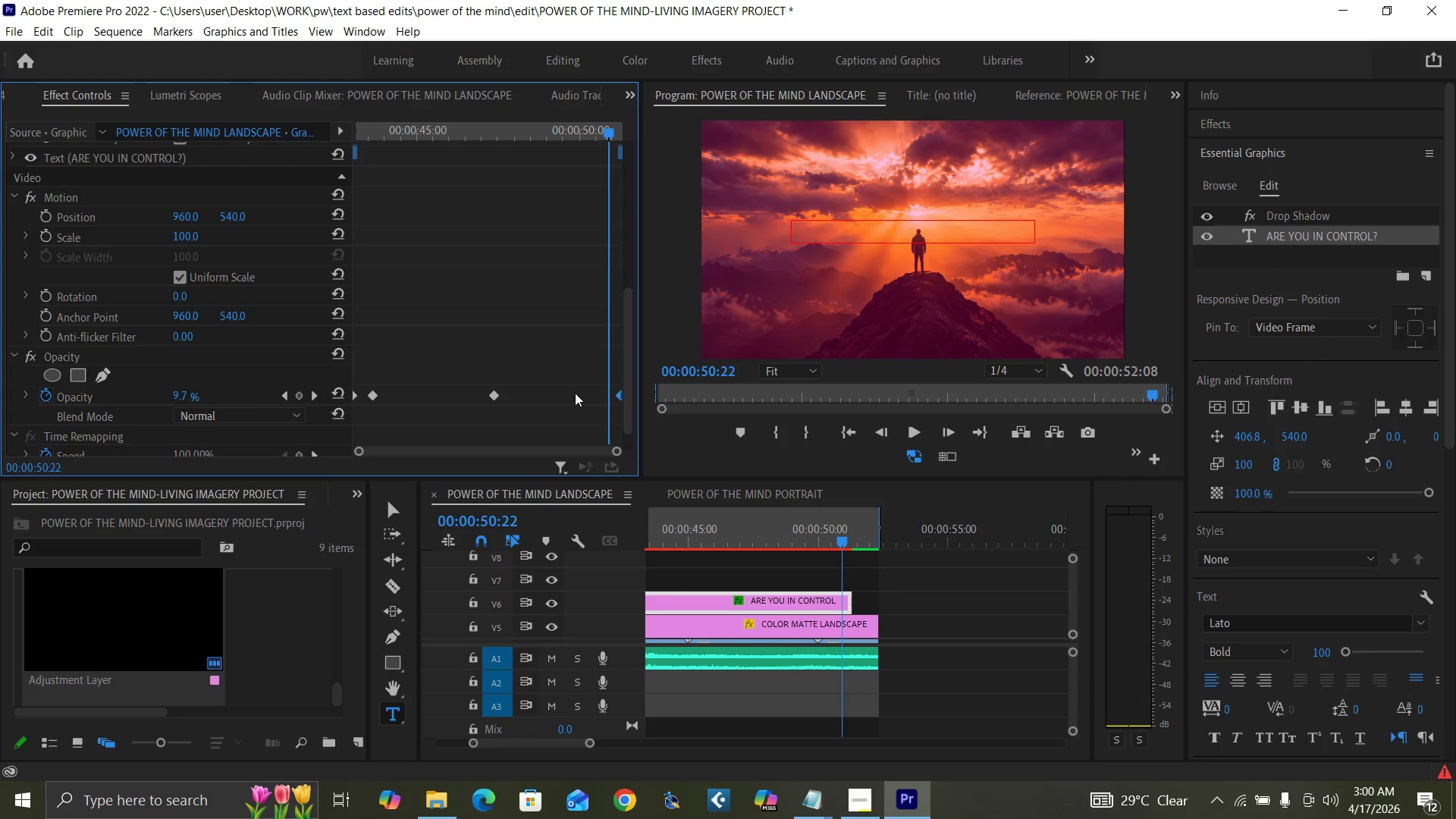 
key(ArrowLeft)
 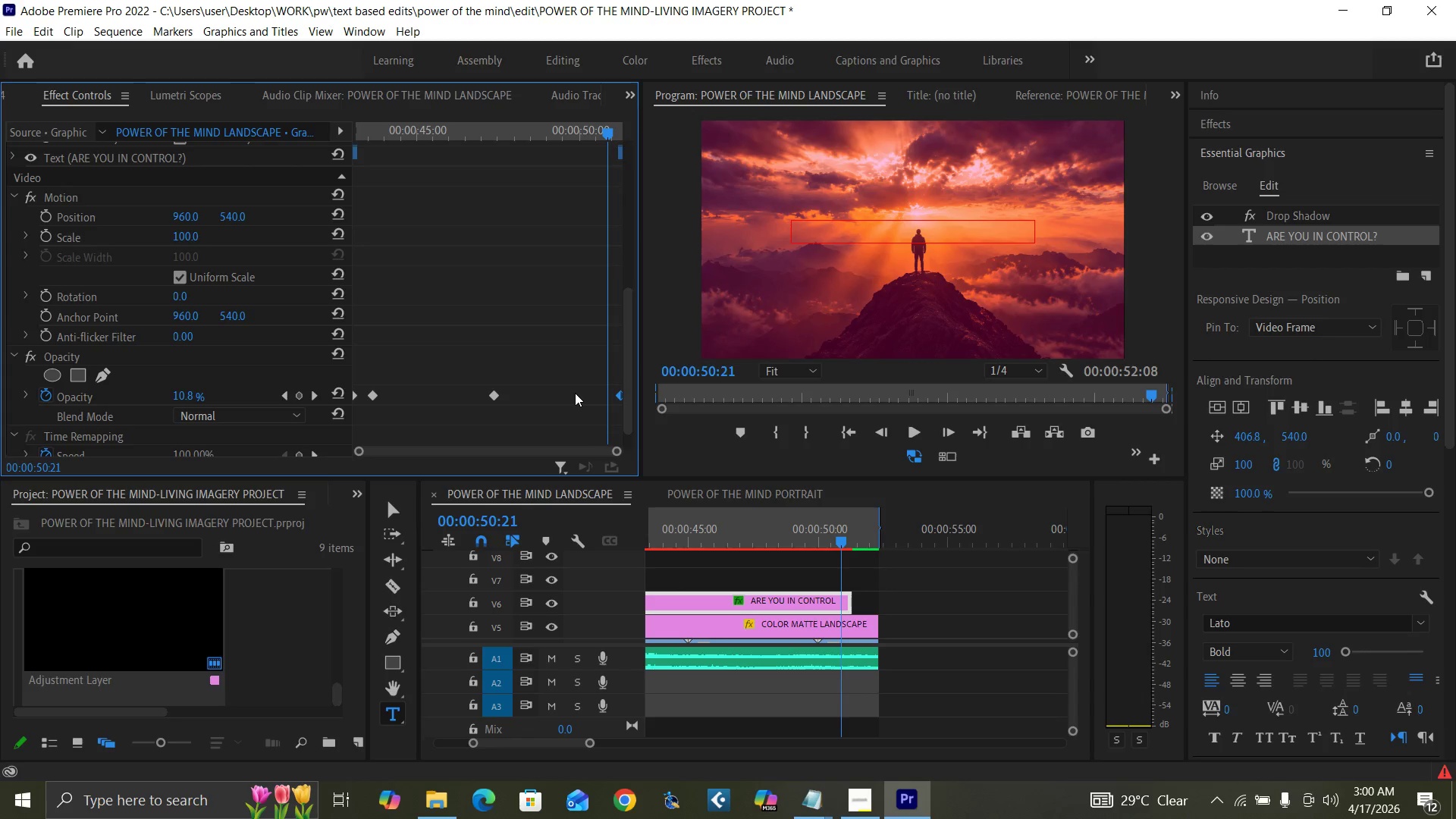 
key(ArrowLeft)
 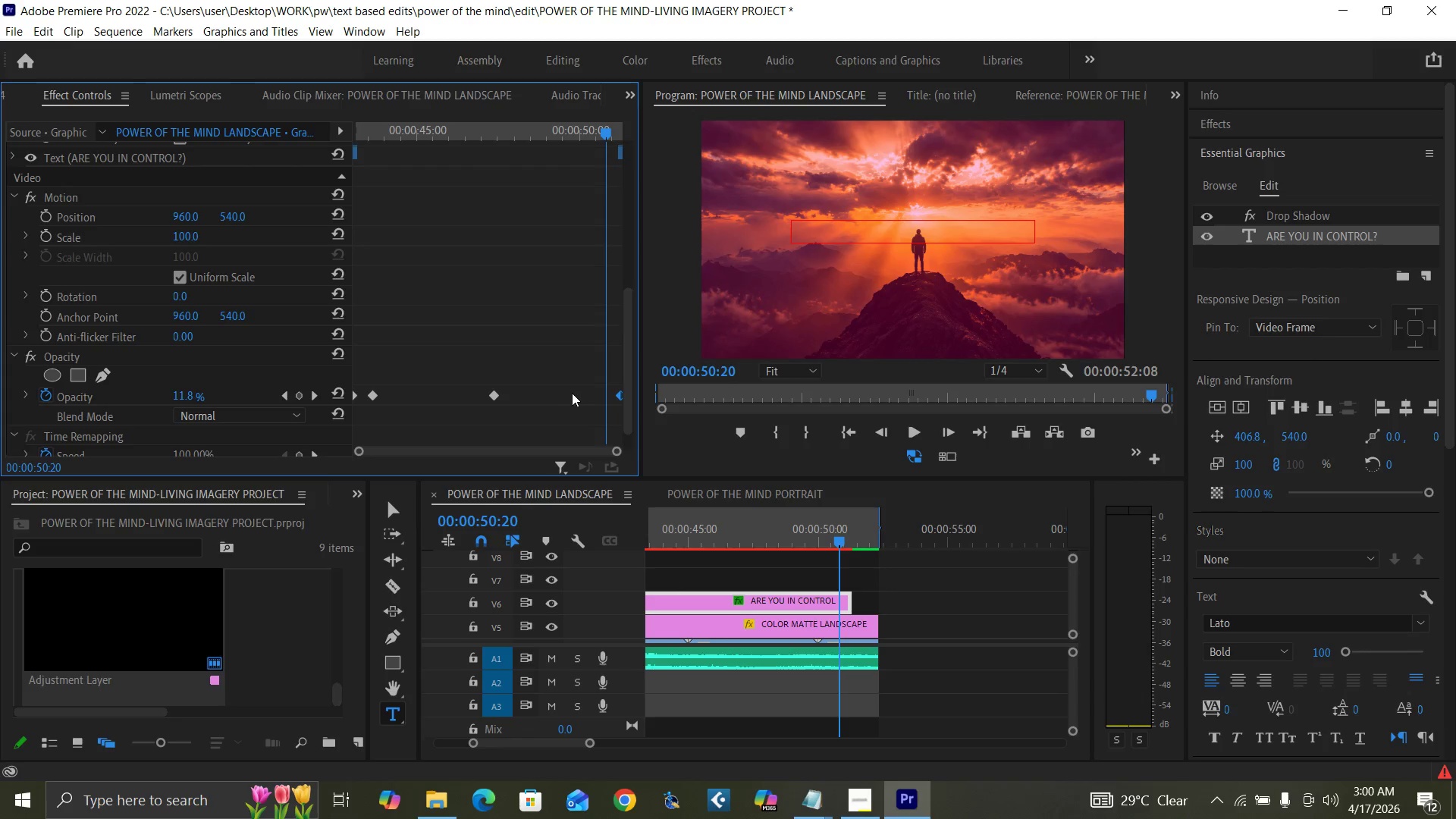 
key(ArrowLeft)
 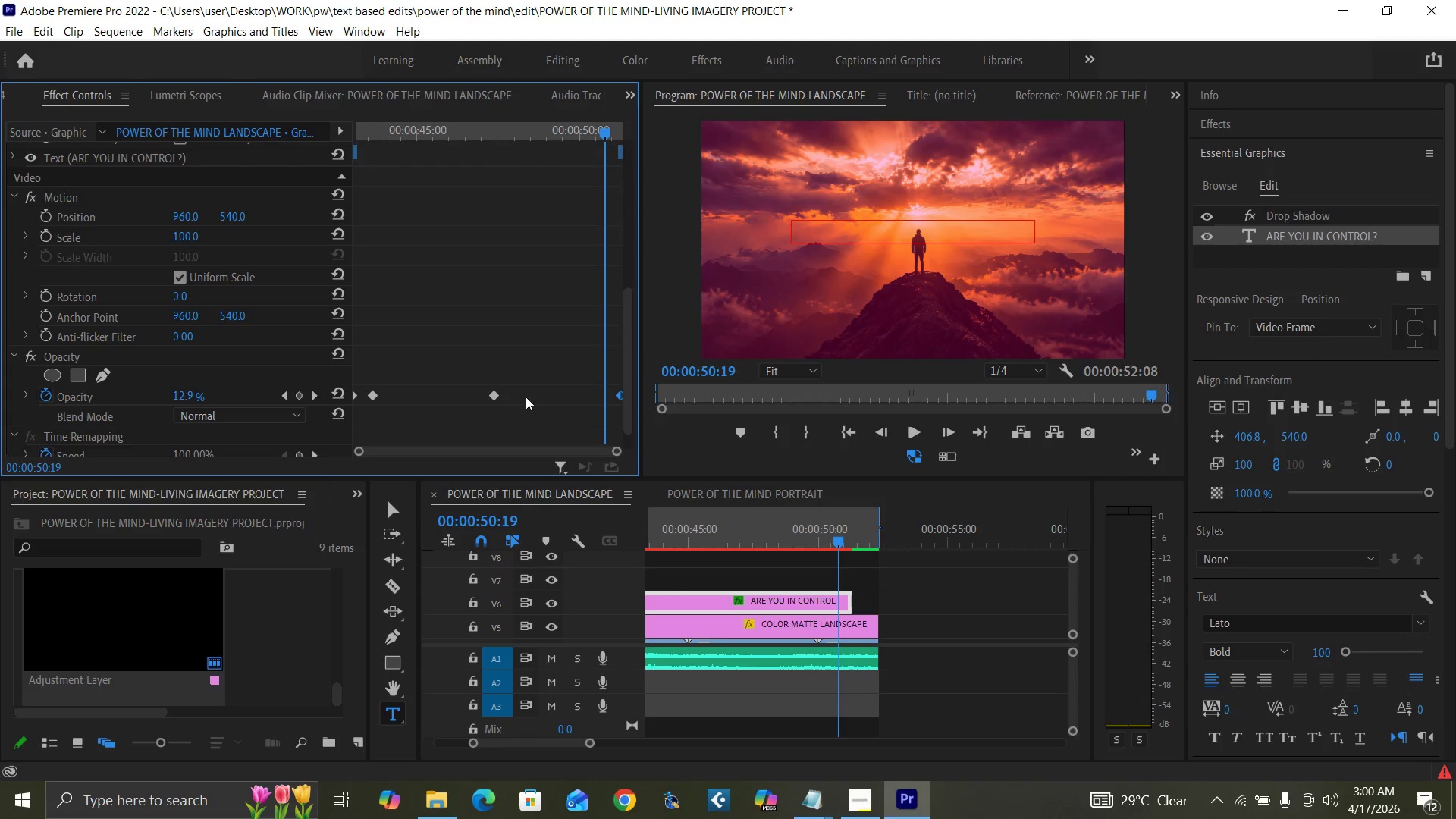 
key(ArrowLeft)
 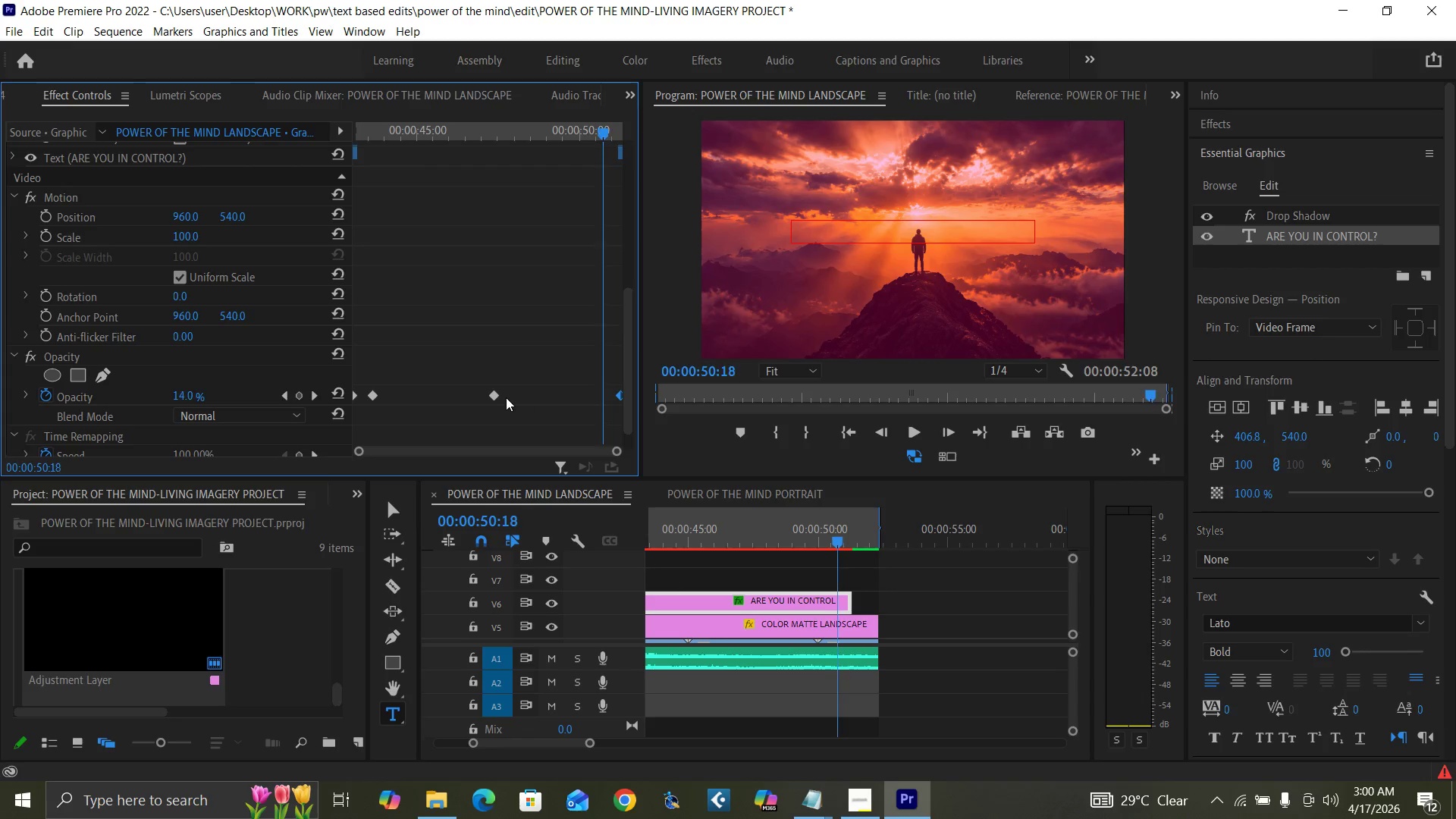 
key(ArrowLeft)
 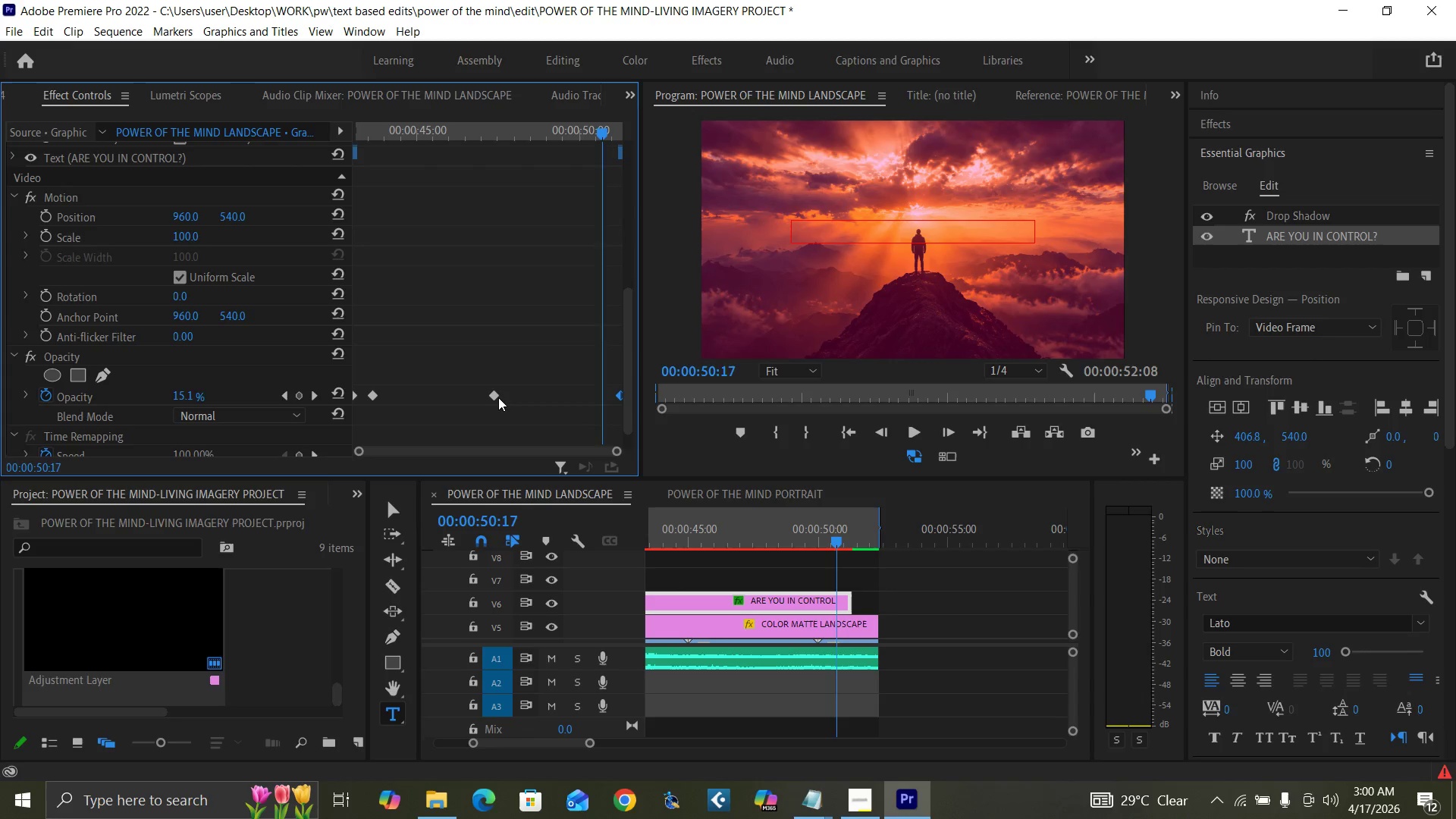 
key(ArrowLeft)
 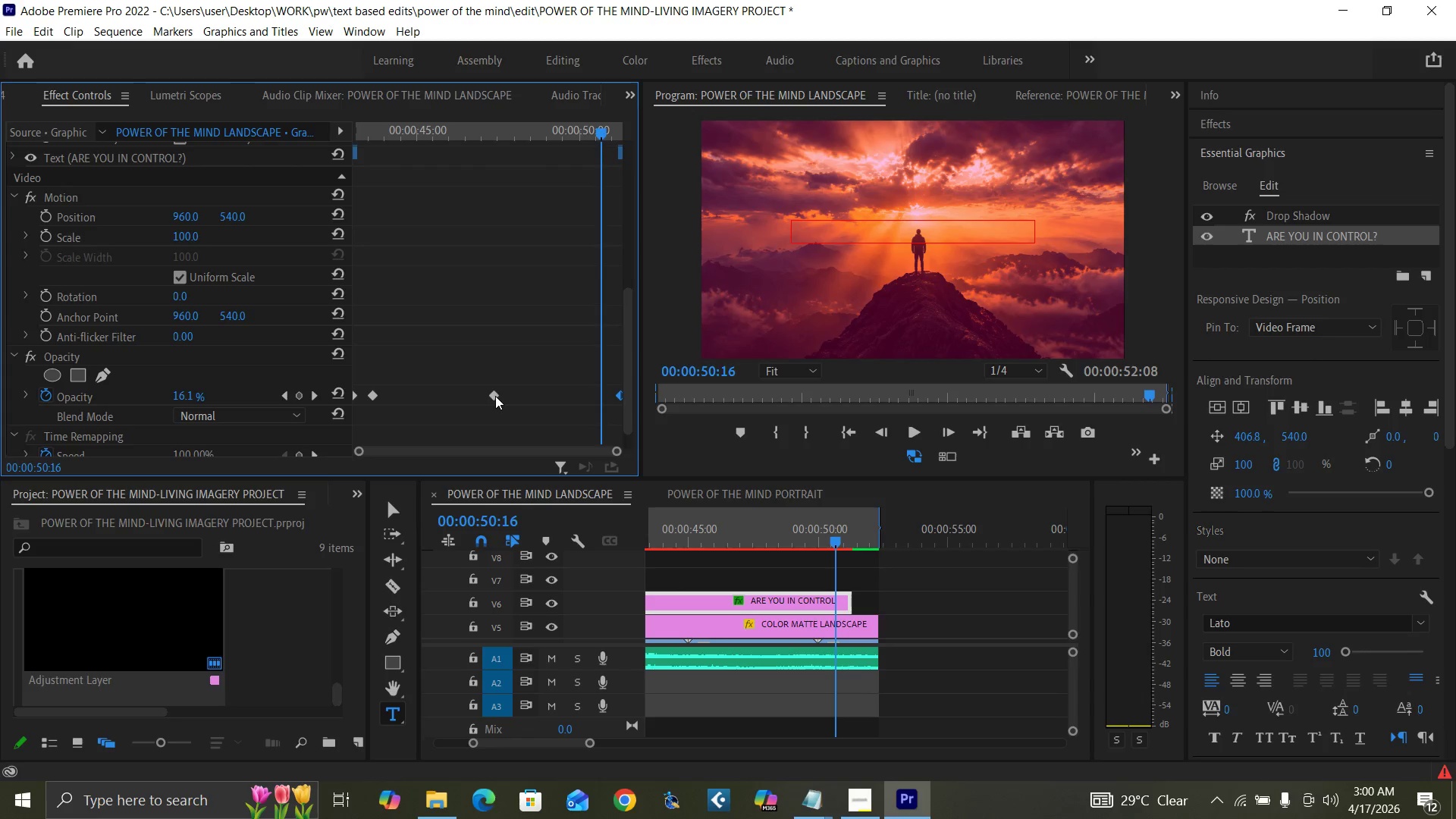 
key(ArrowLeft)
 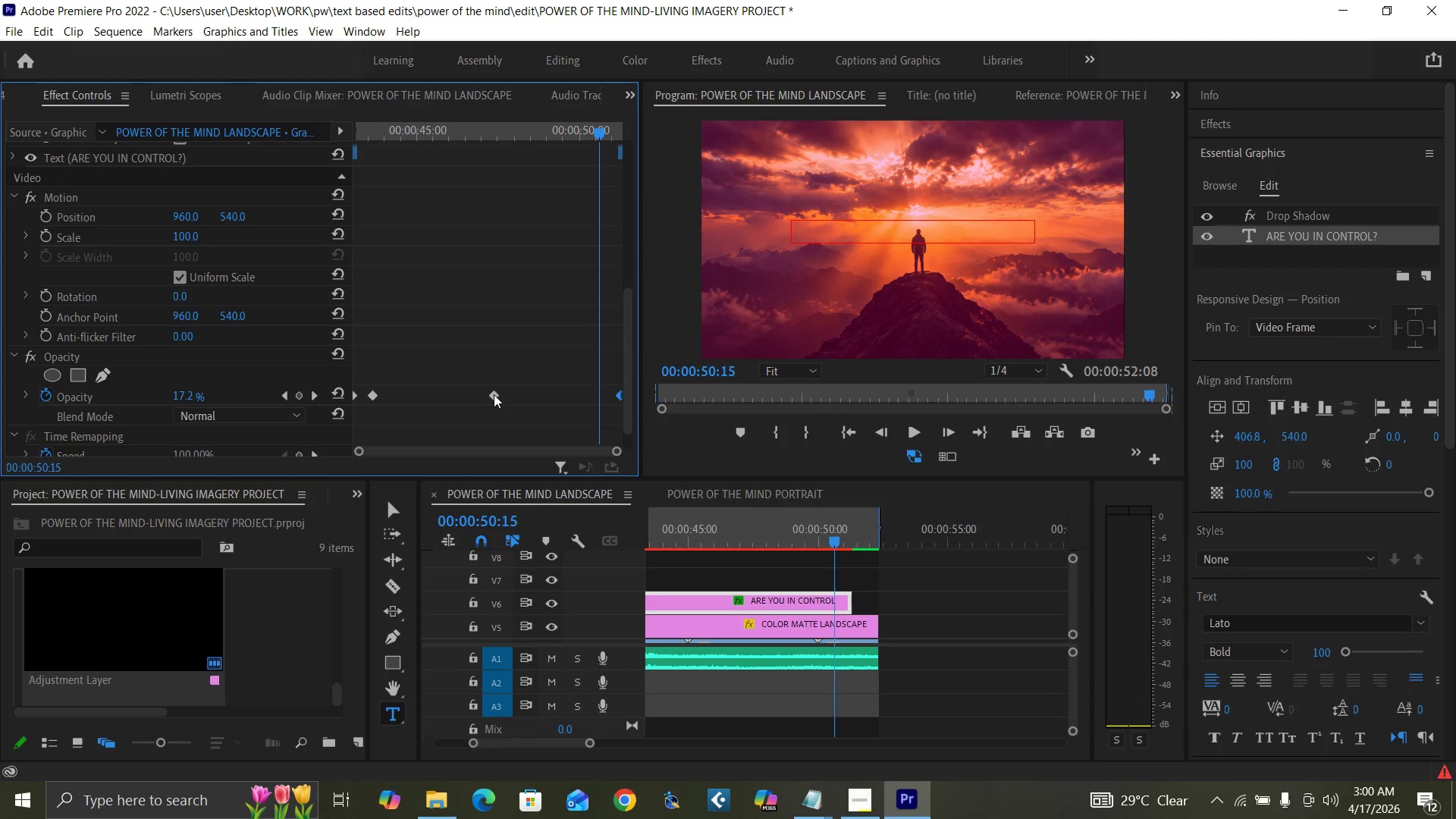 
left_click_drag(start_coordinate=[494, 394], to_coordinate=[604, 413])
 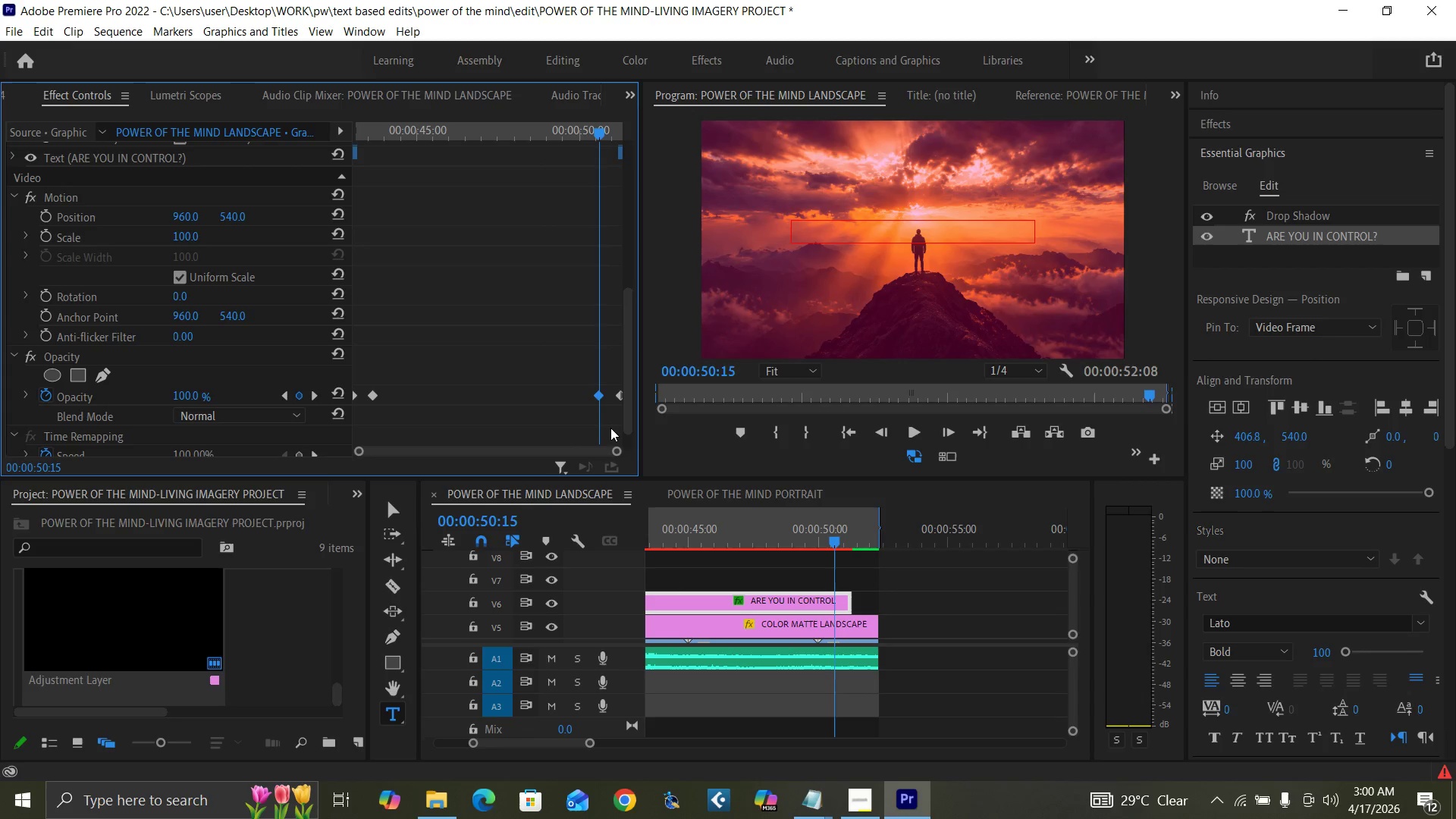 
key(Control+S)
 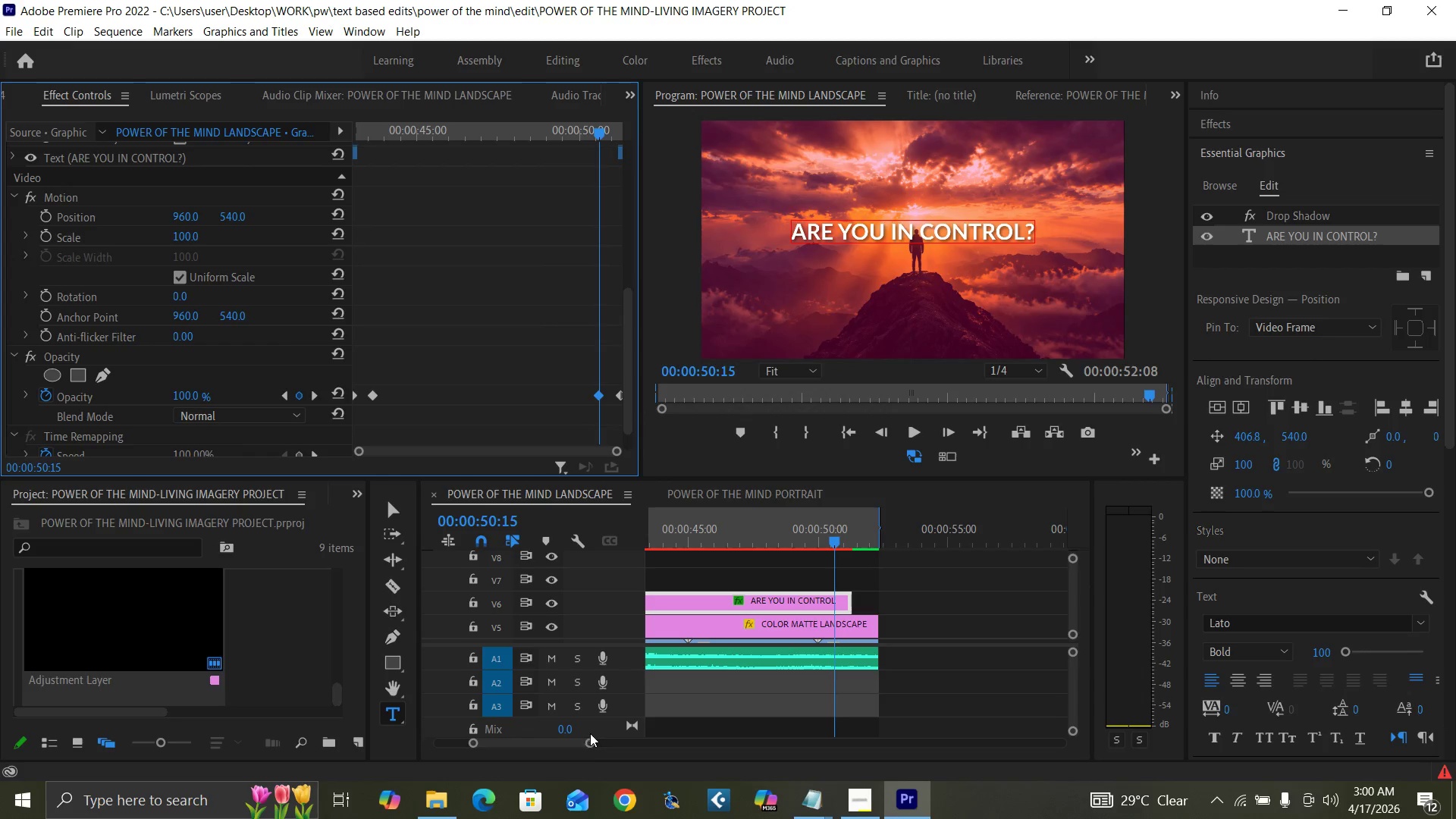 
left_click_drag(start_coordinate=[590, 739], to_coordinate=[606, 745])
 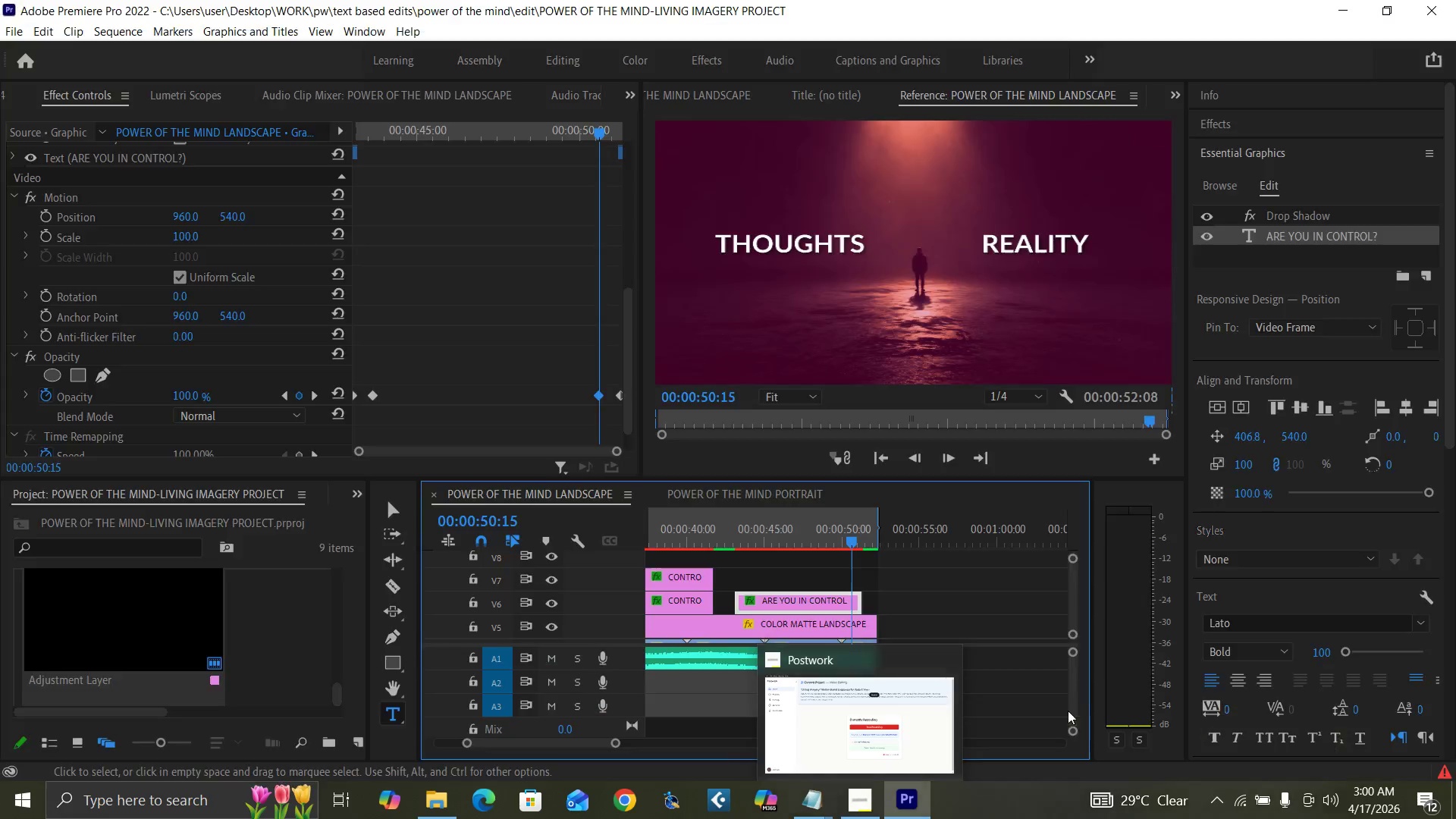 
wait(7.02)
 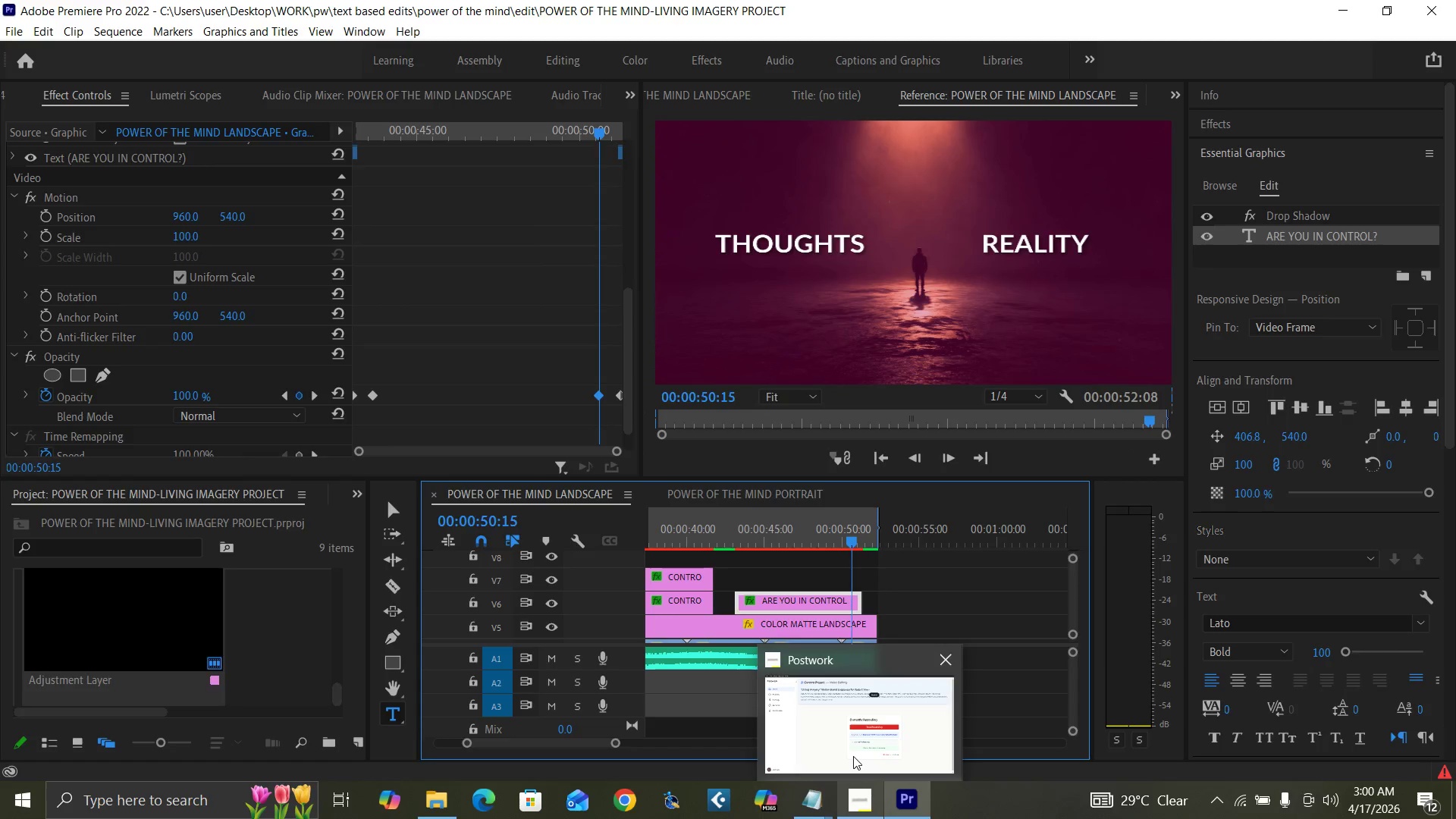 
key(Space)
 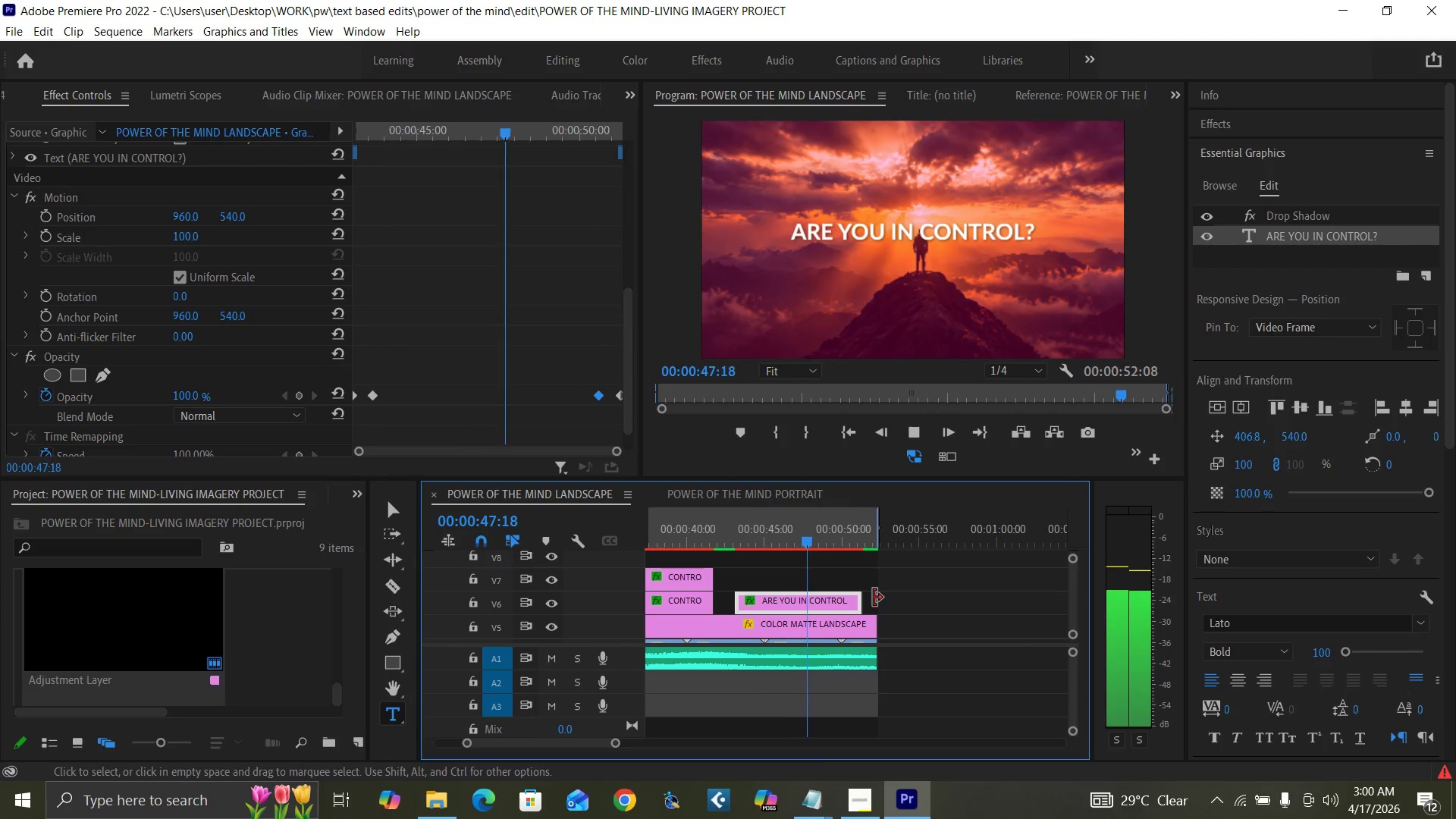 
wait(10.73)
 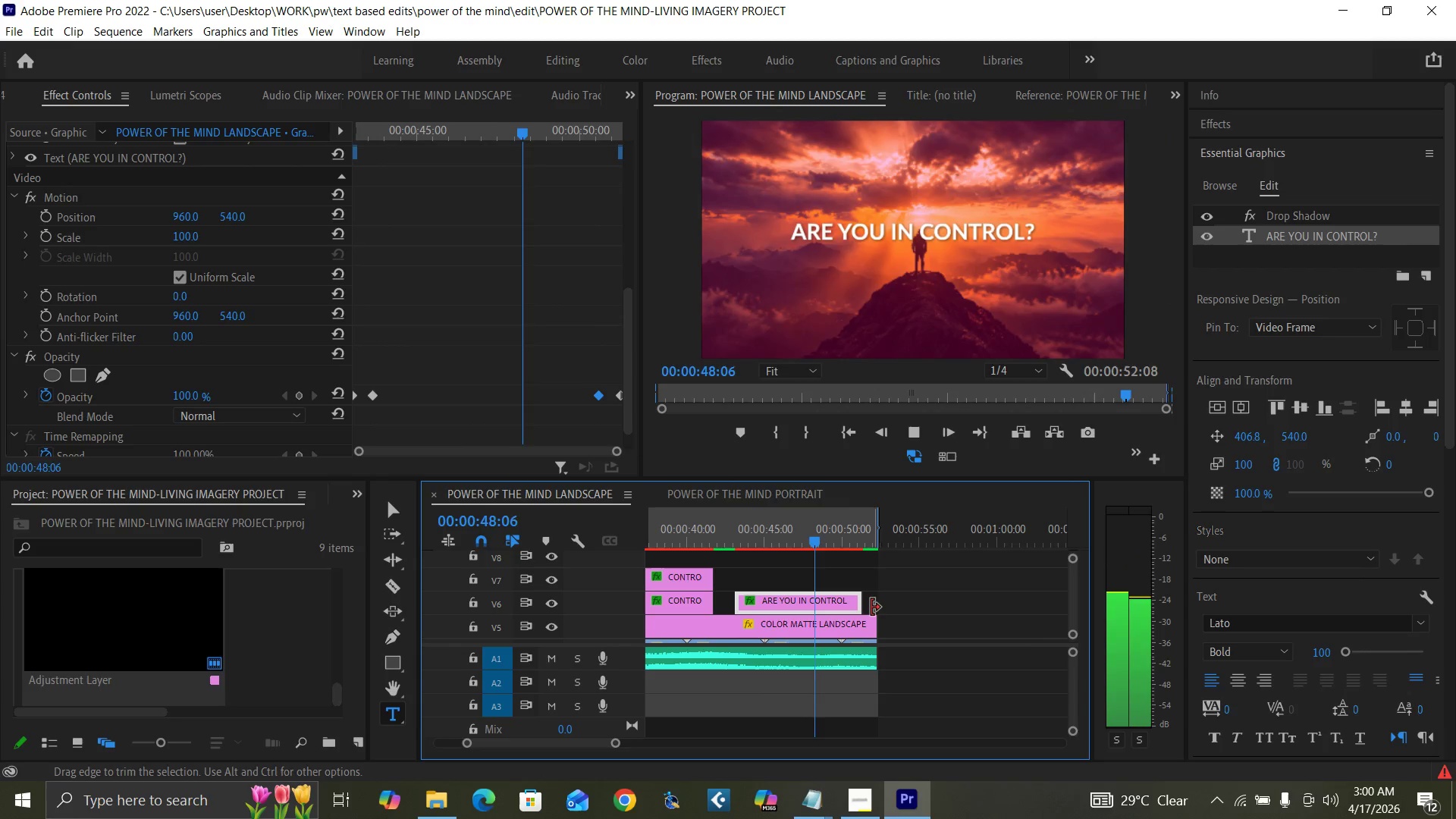 
key(Control+S)
 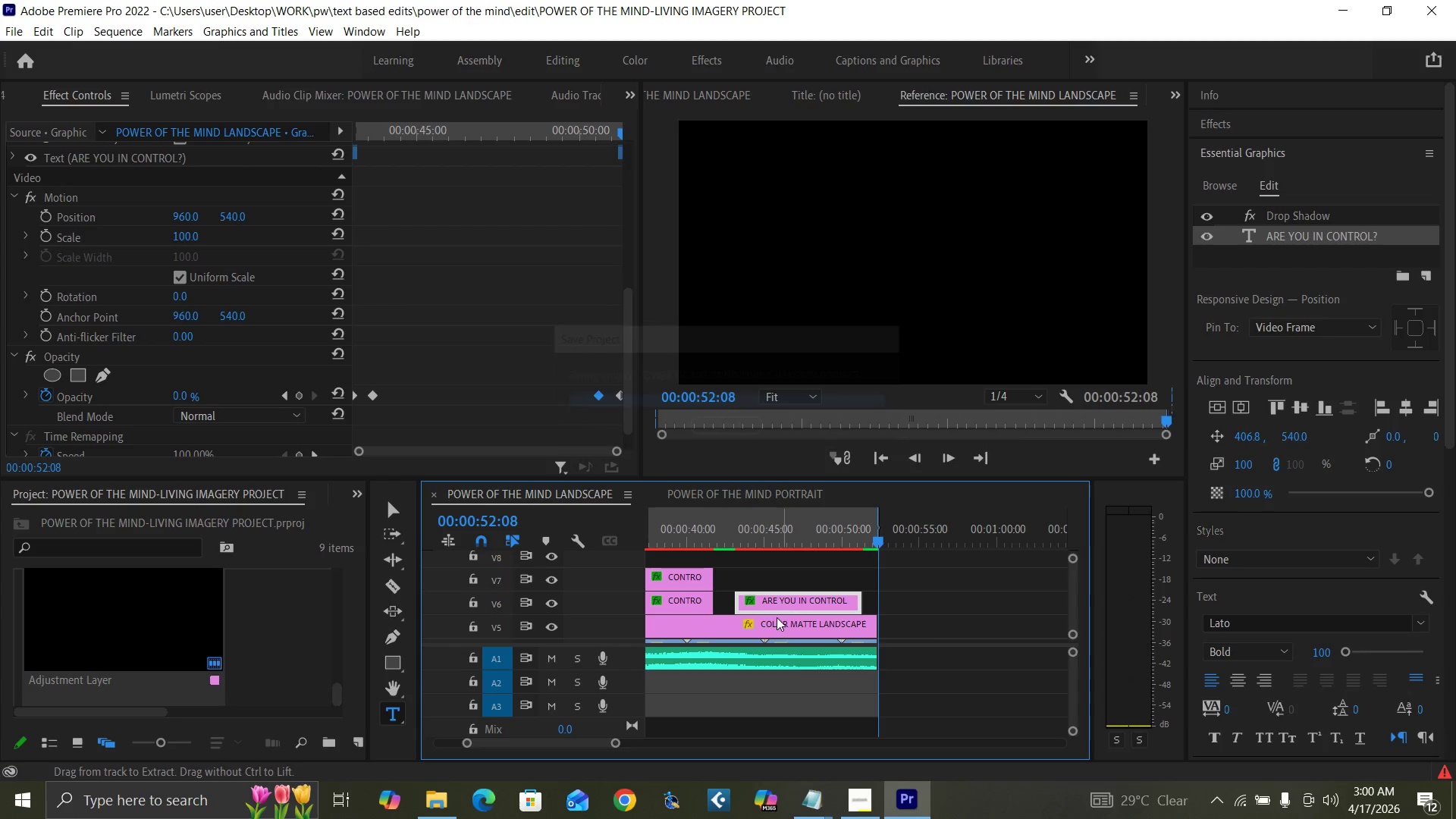 
key(Enter)
 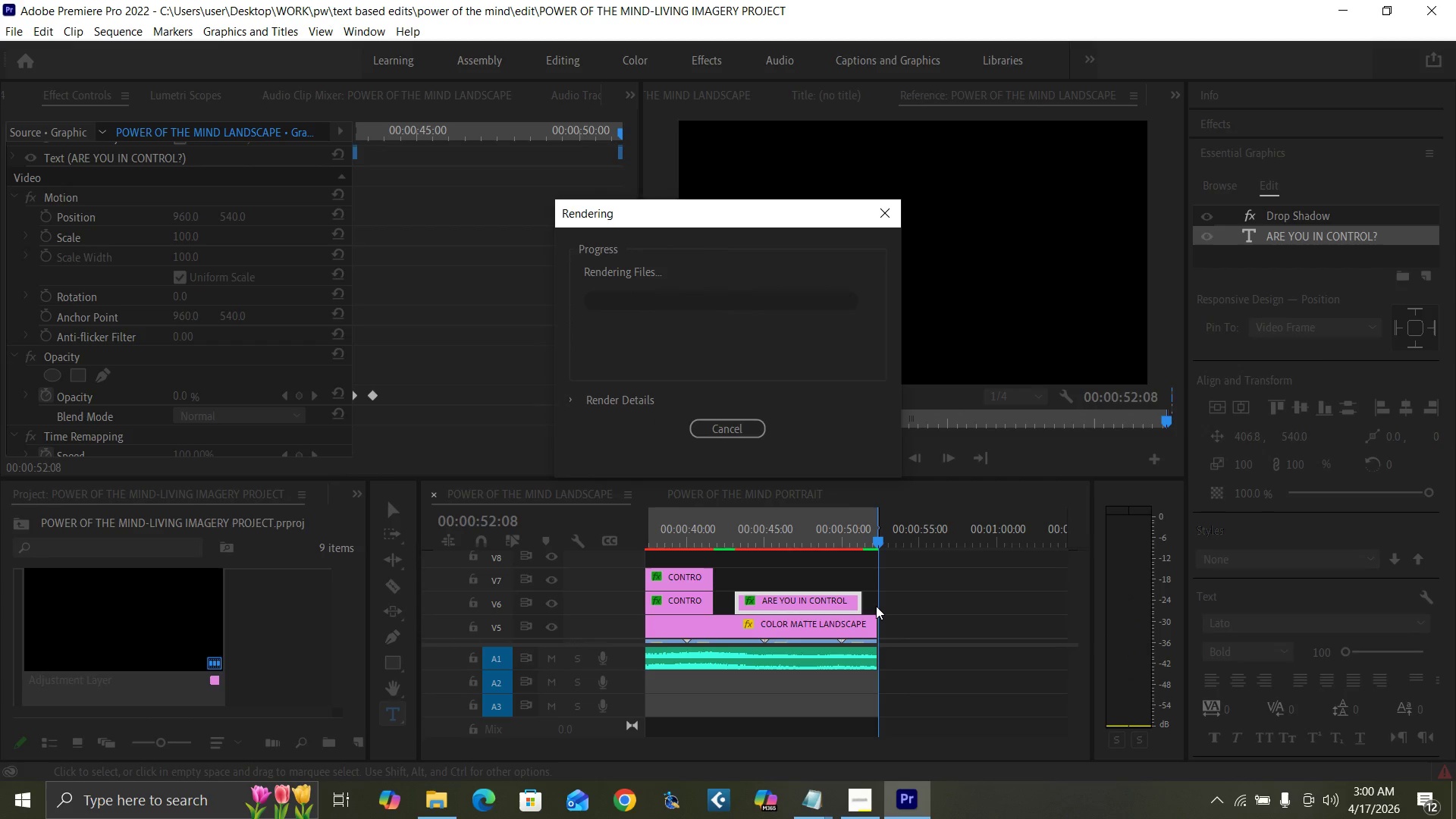 
left_click([913, 583])
 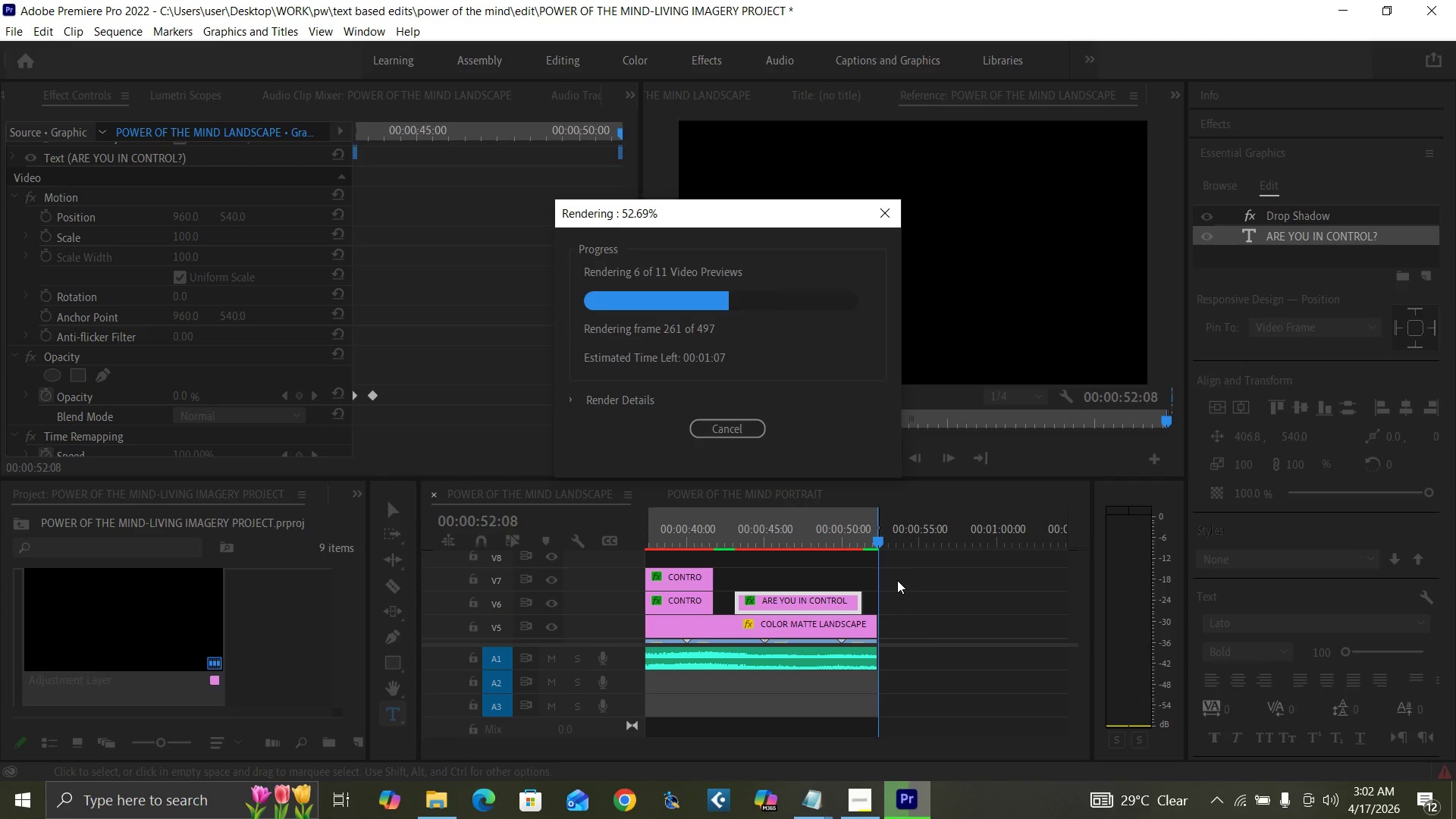 
wait(81.56)
 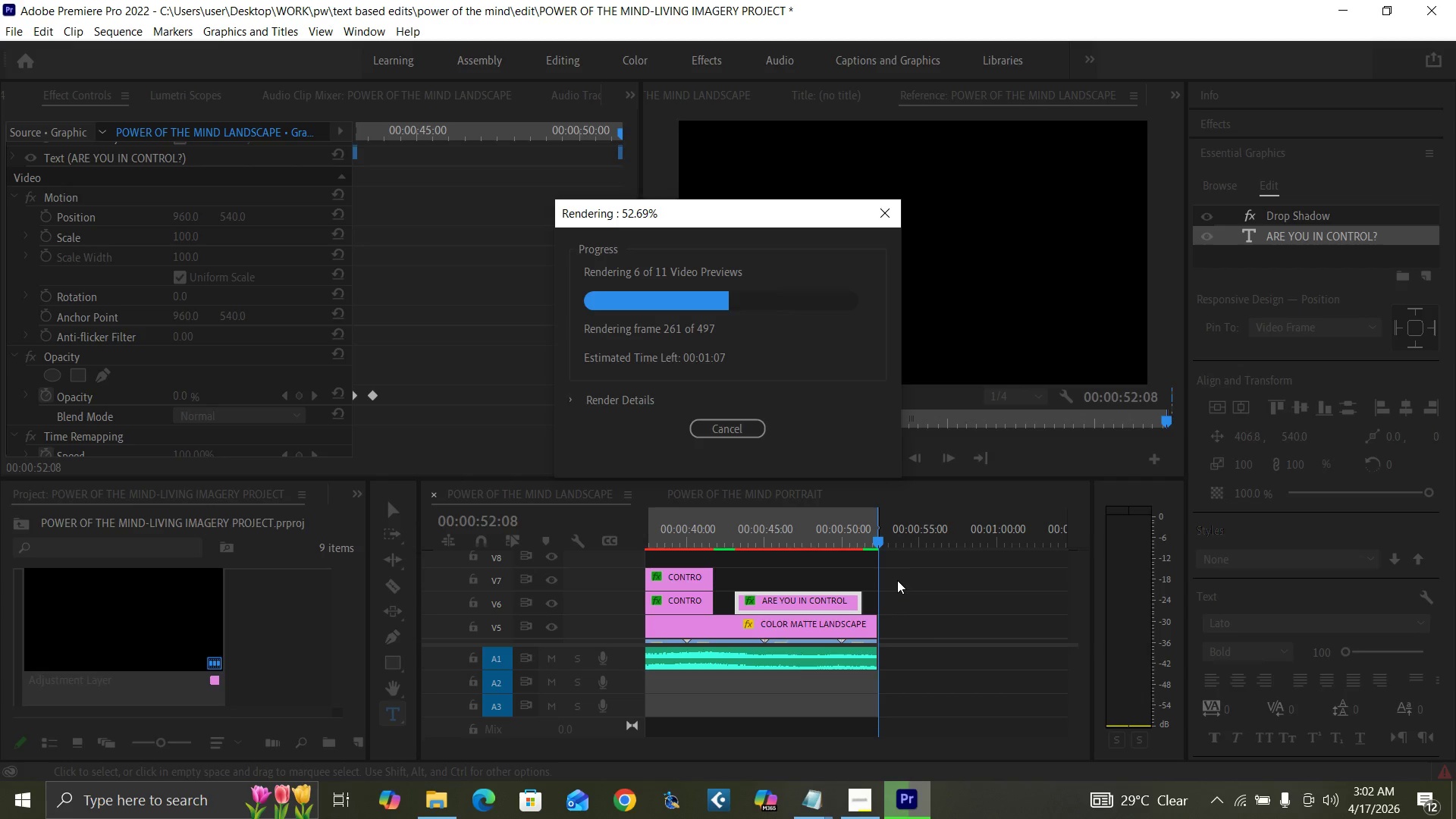 
left_click([898, 580])
 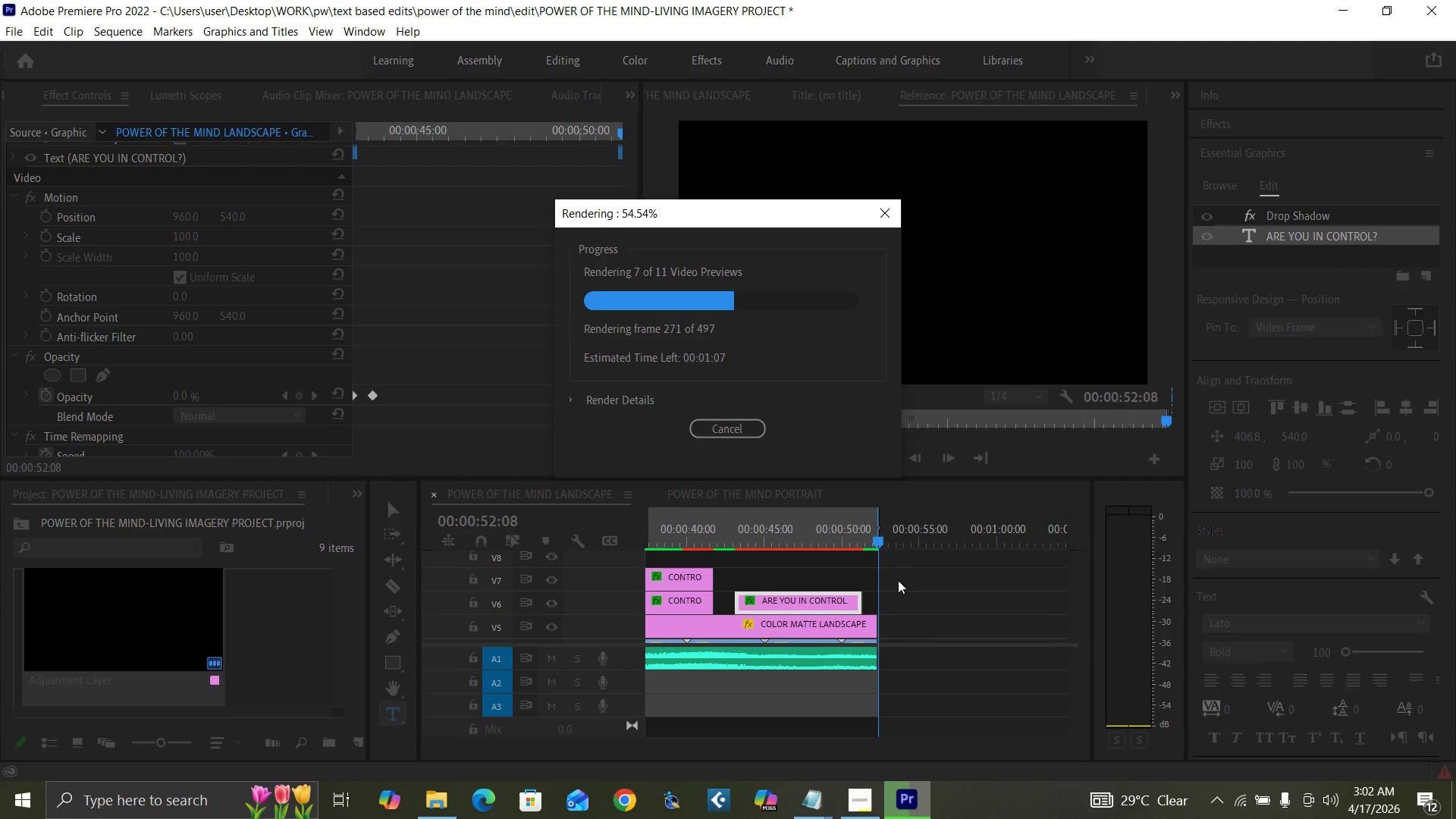 
mouse_move([867, 766])
 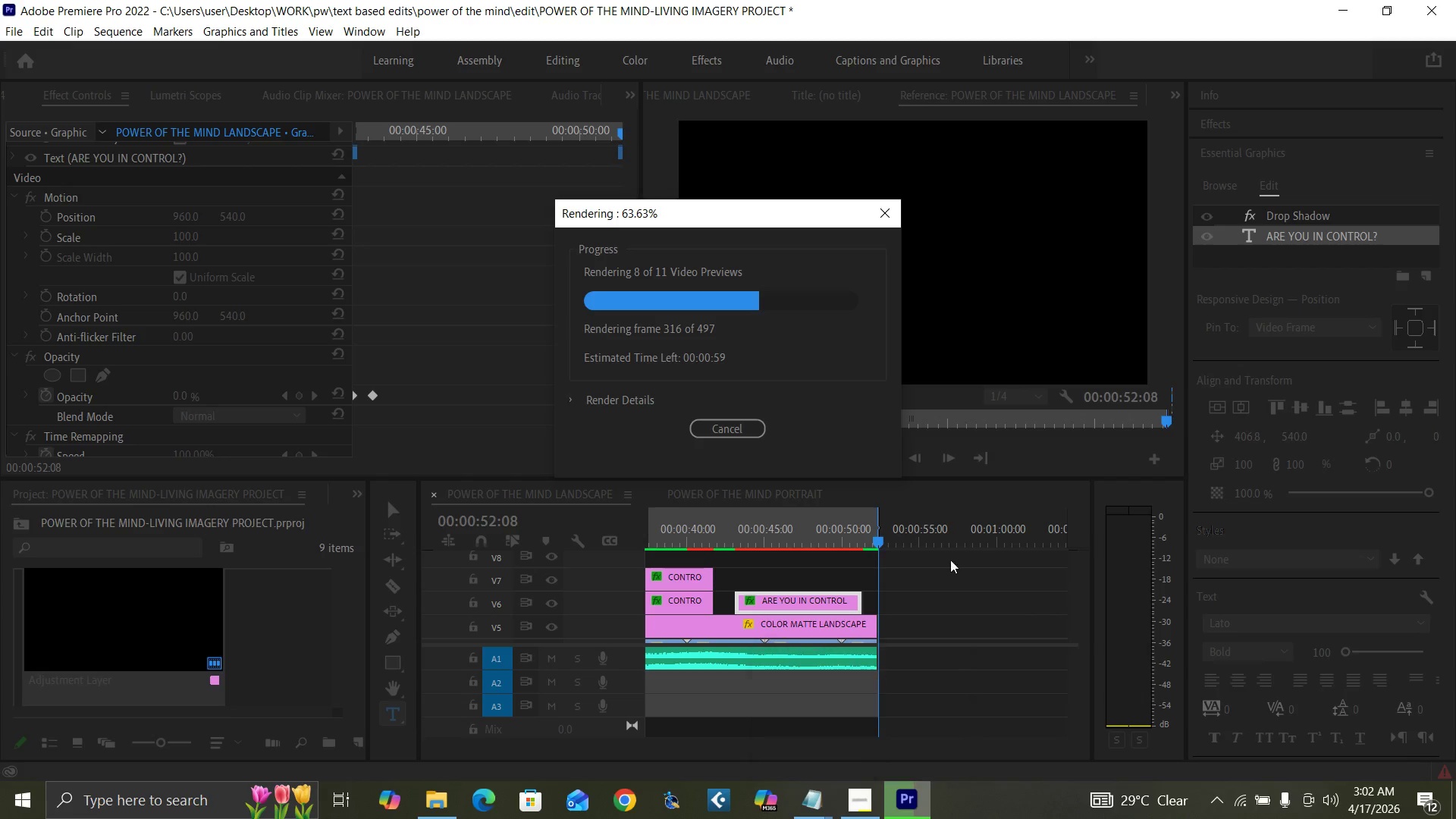 
left_click([916, 589])
 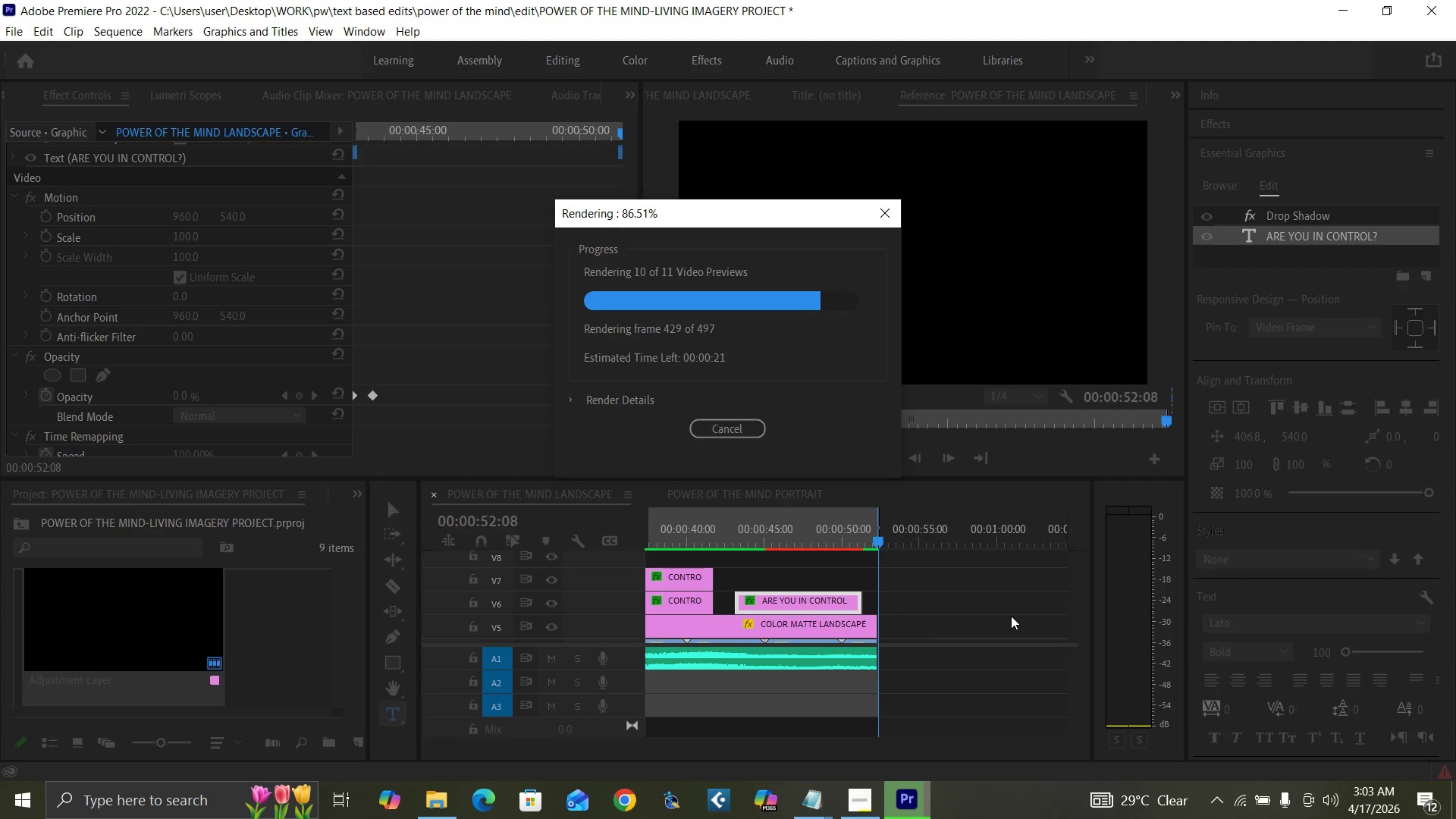 
wait(57.73)
 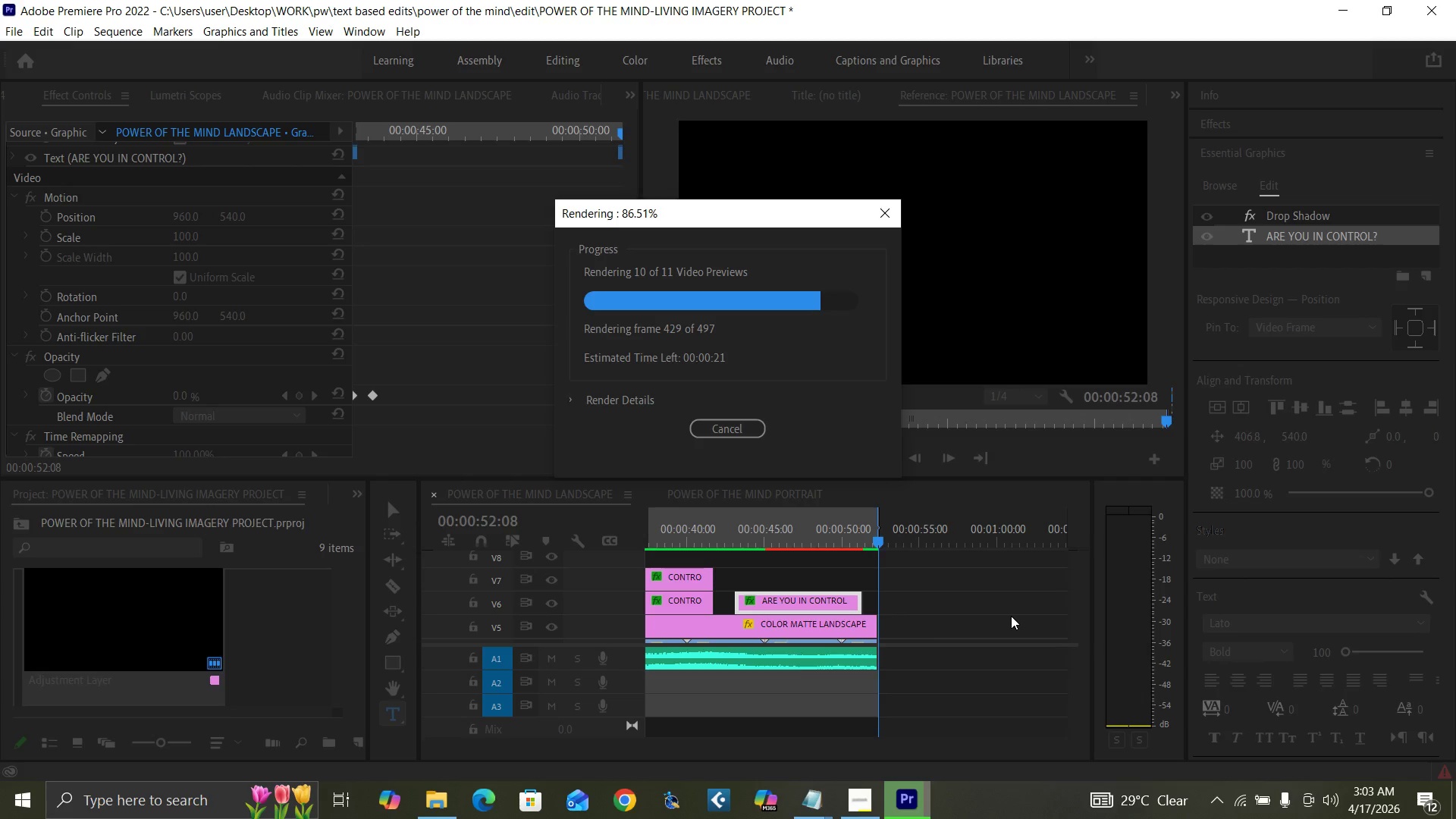 
left_click([909, 664])
 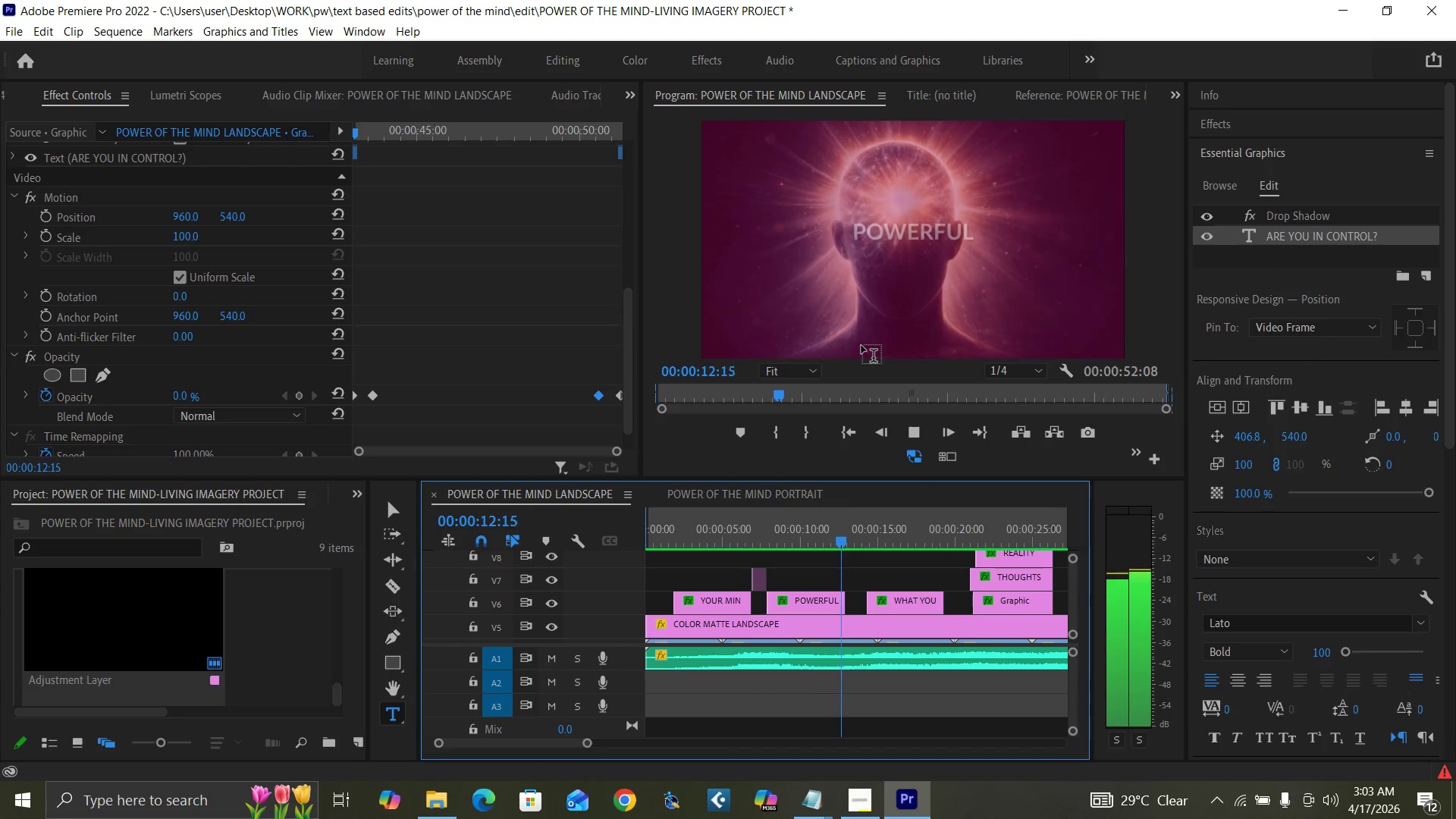 
wait(29.56)
 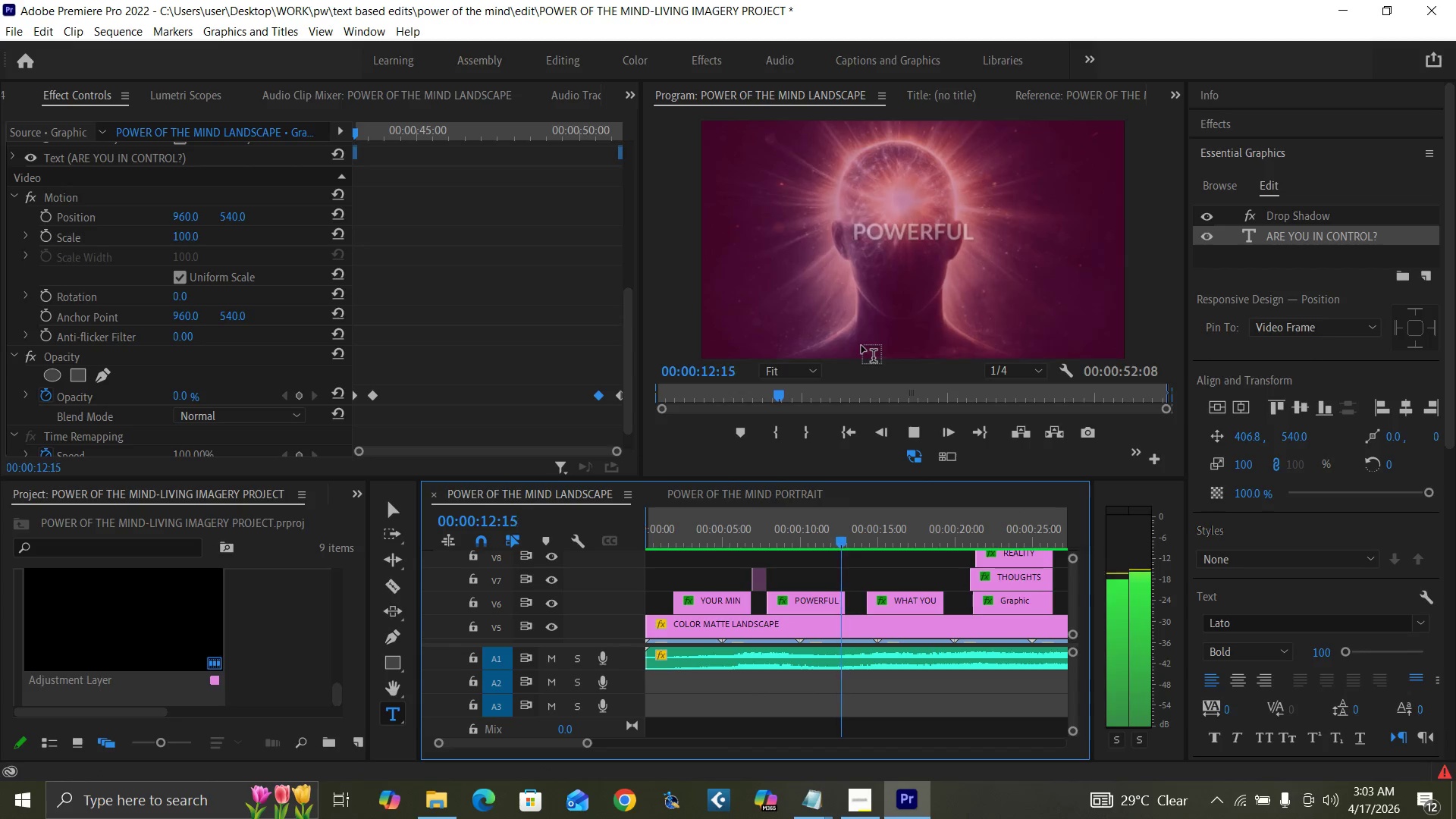 
left_click_drag(start_coordinate=[657, 534], to_coordinate=[611, 558])
 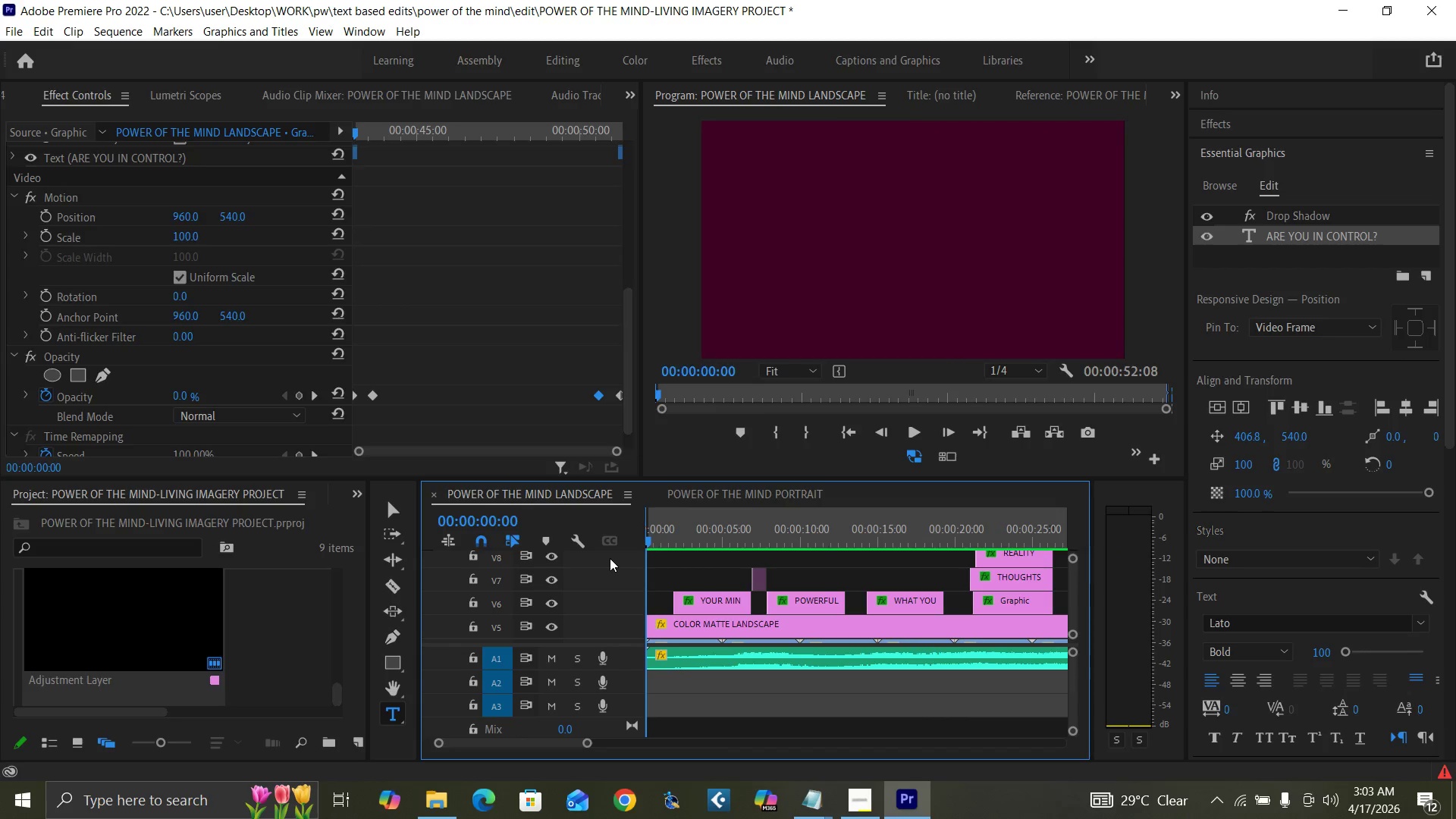 
key(Control+S)
 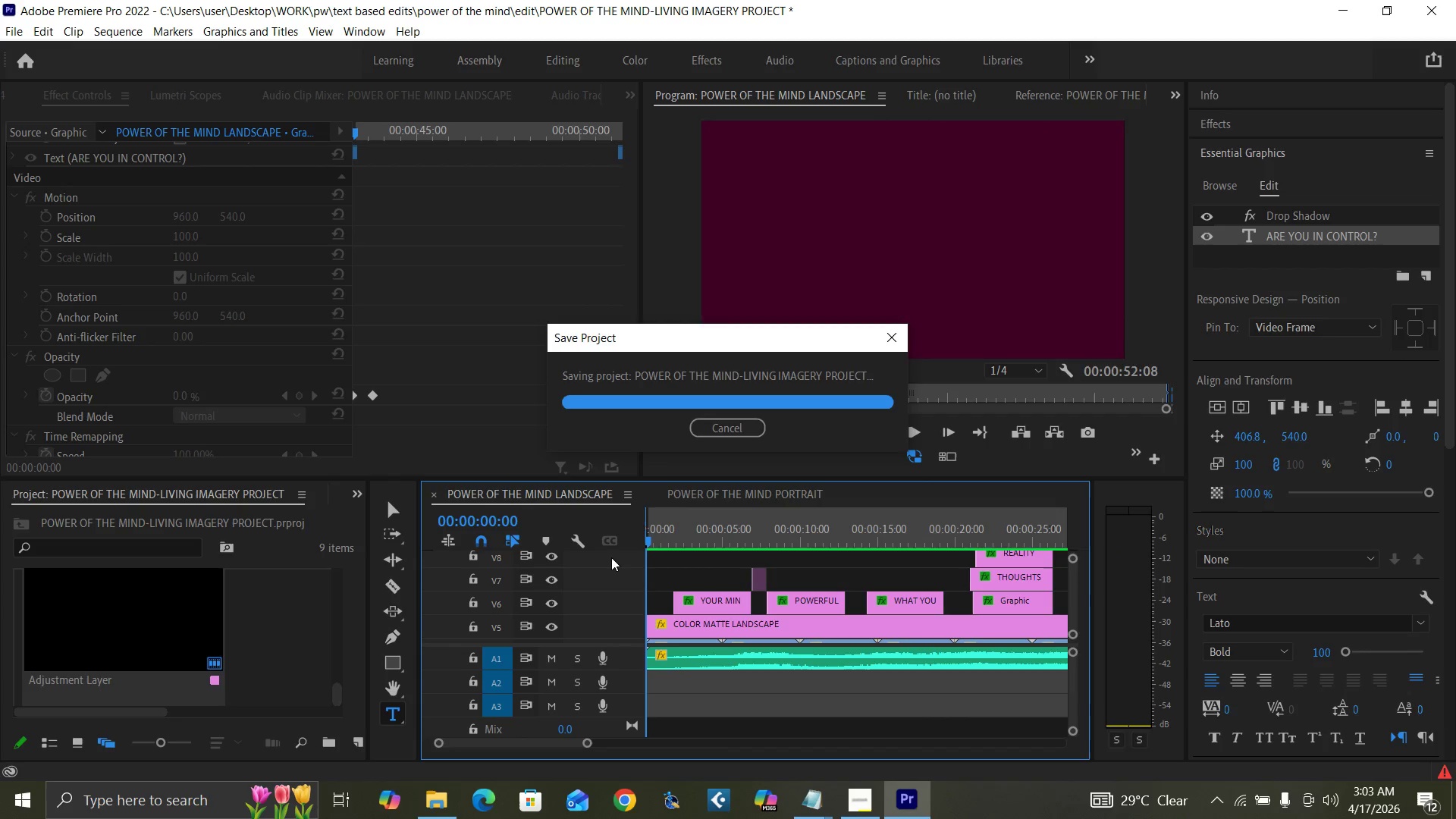 
key(Control+Backquote)
 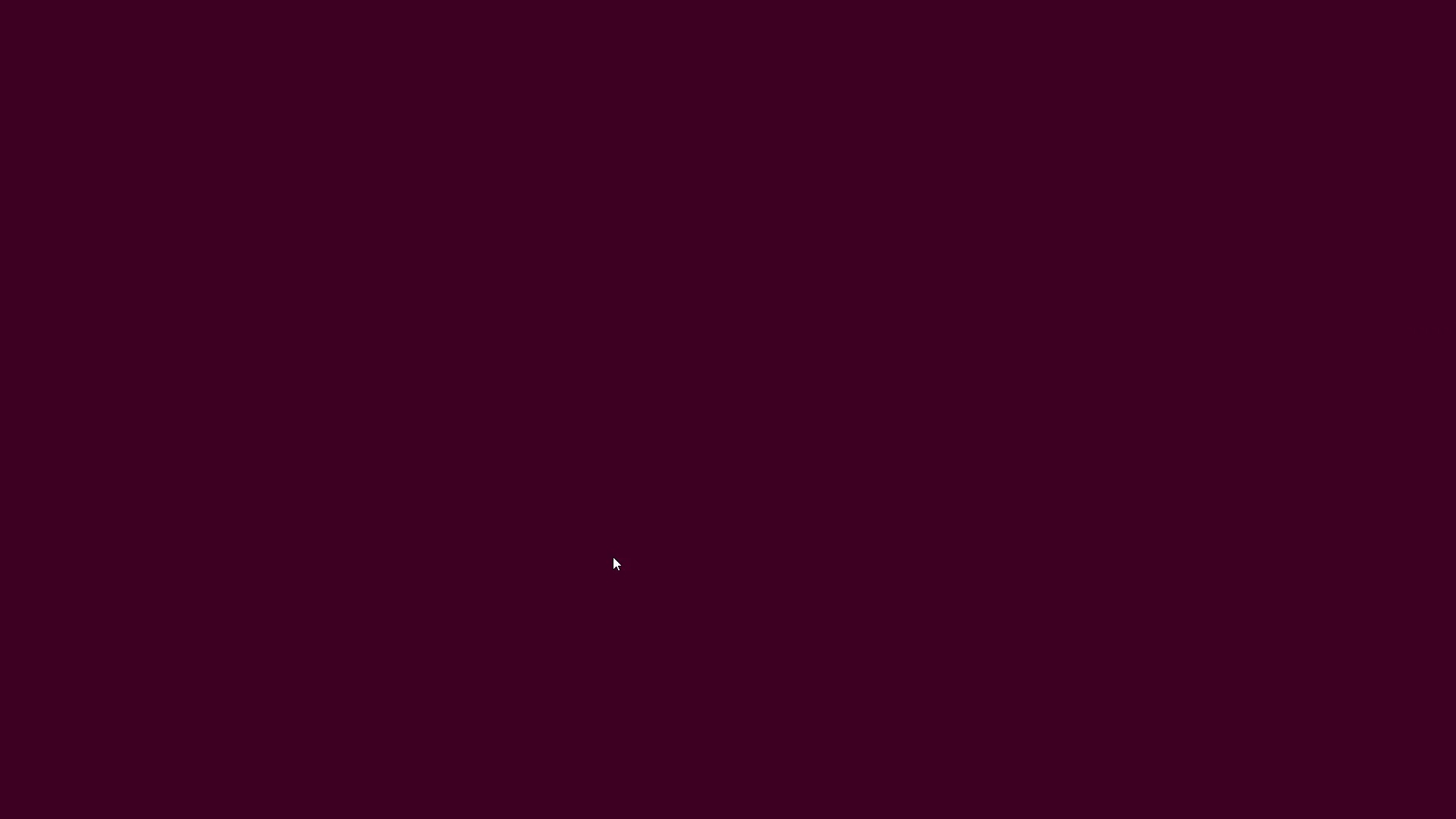 
key(Space)
 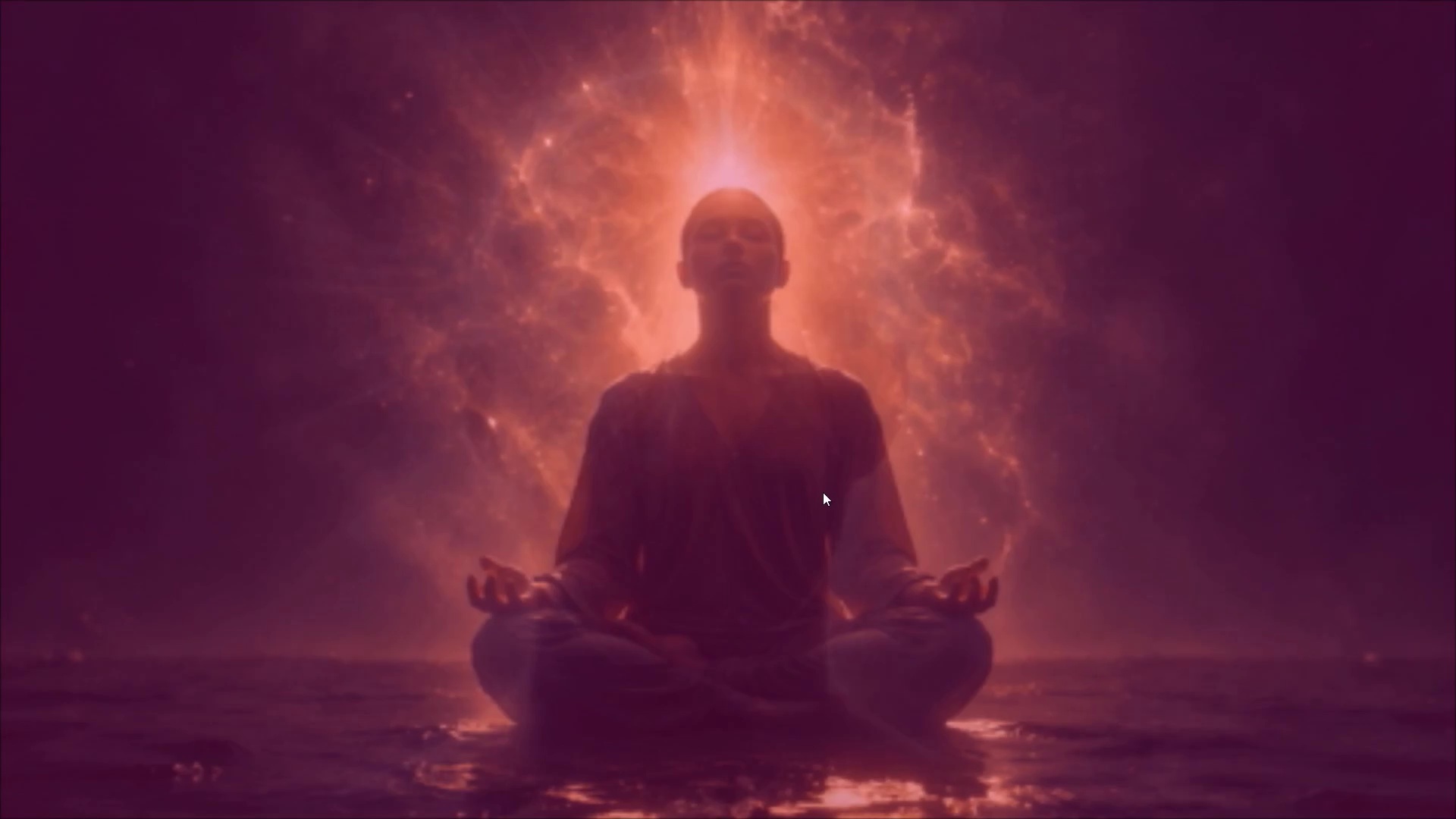 
wait(20.61)
 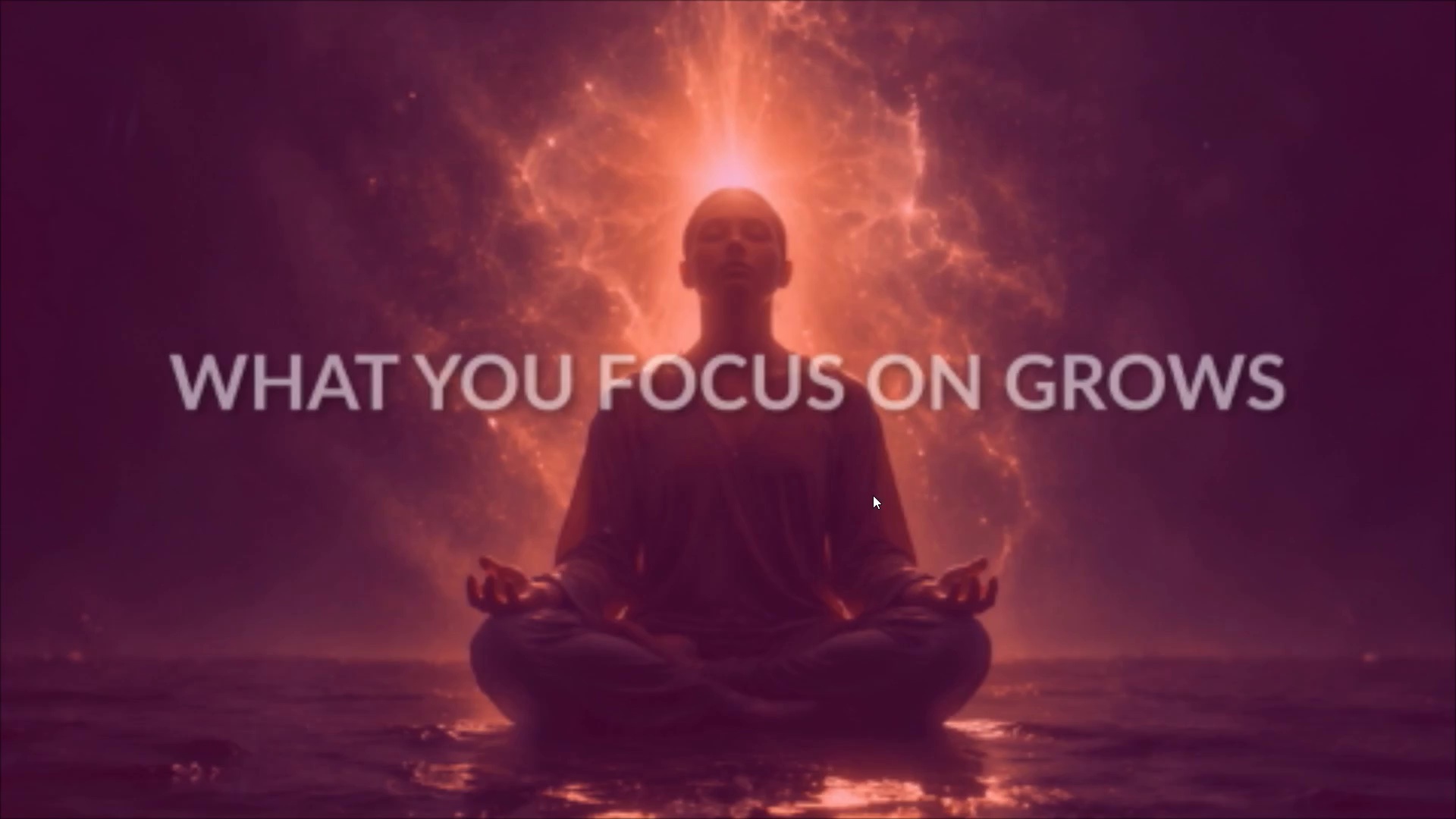 
key(Control+Backquote)
 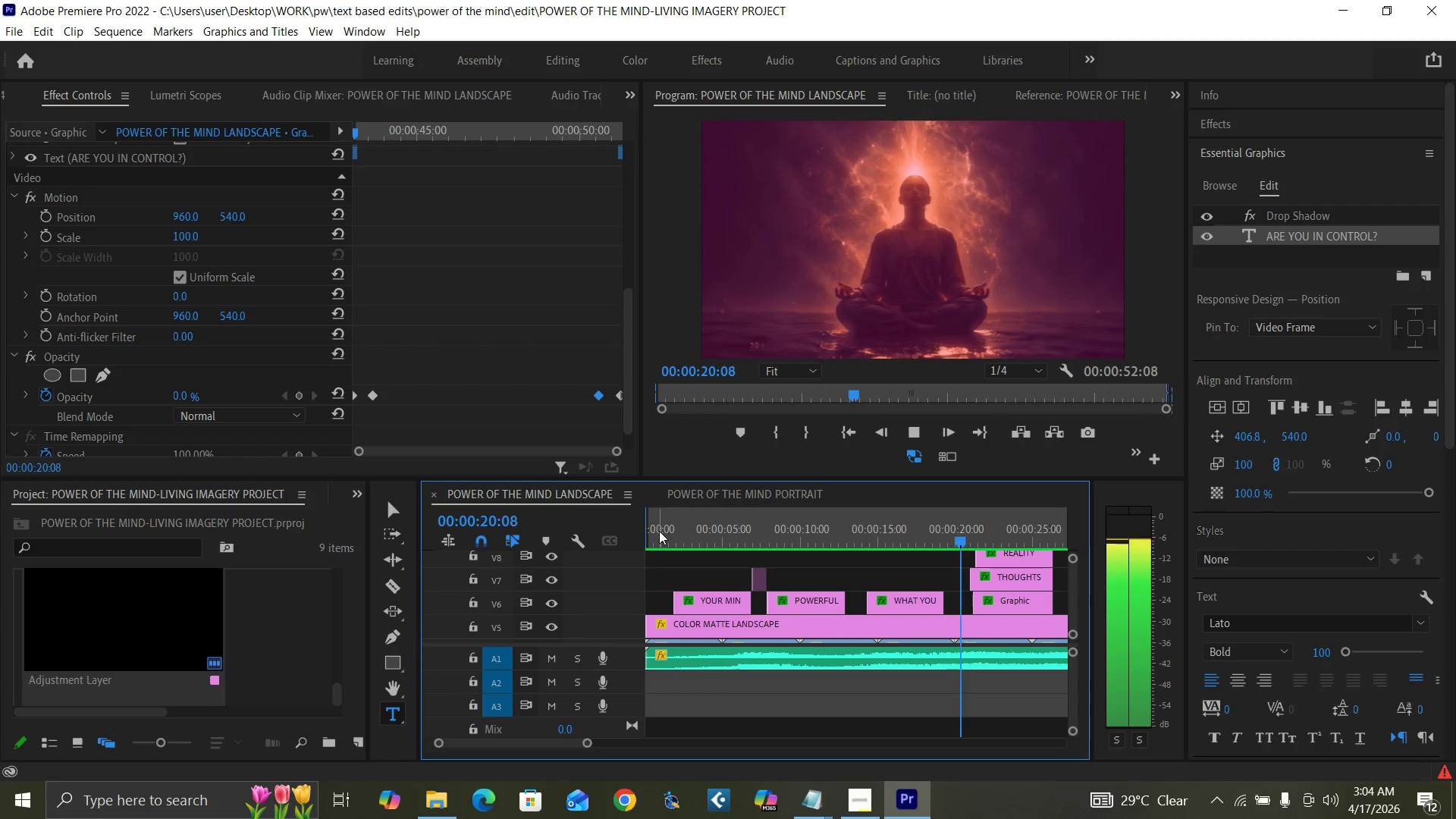 
left_click([660, 531])
 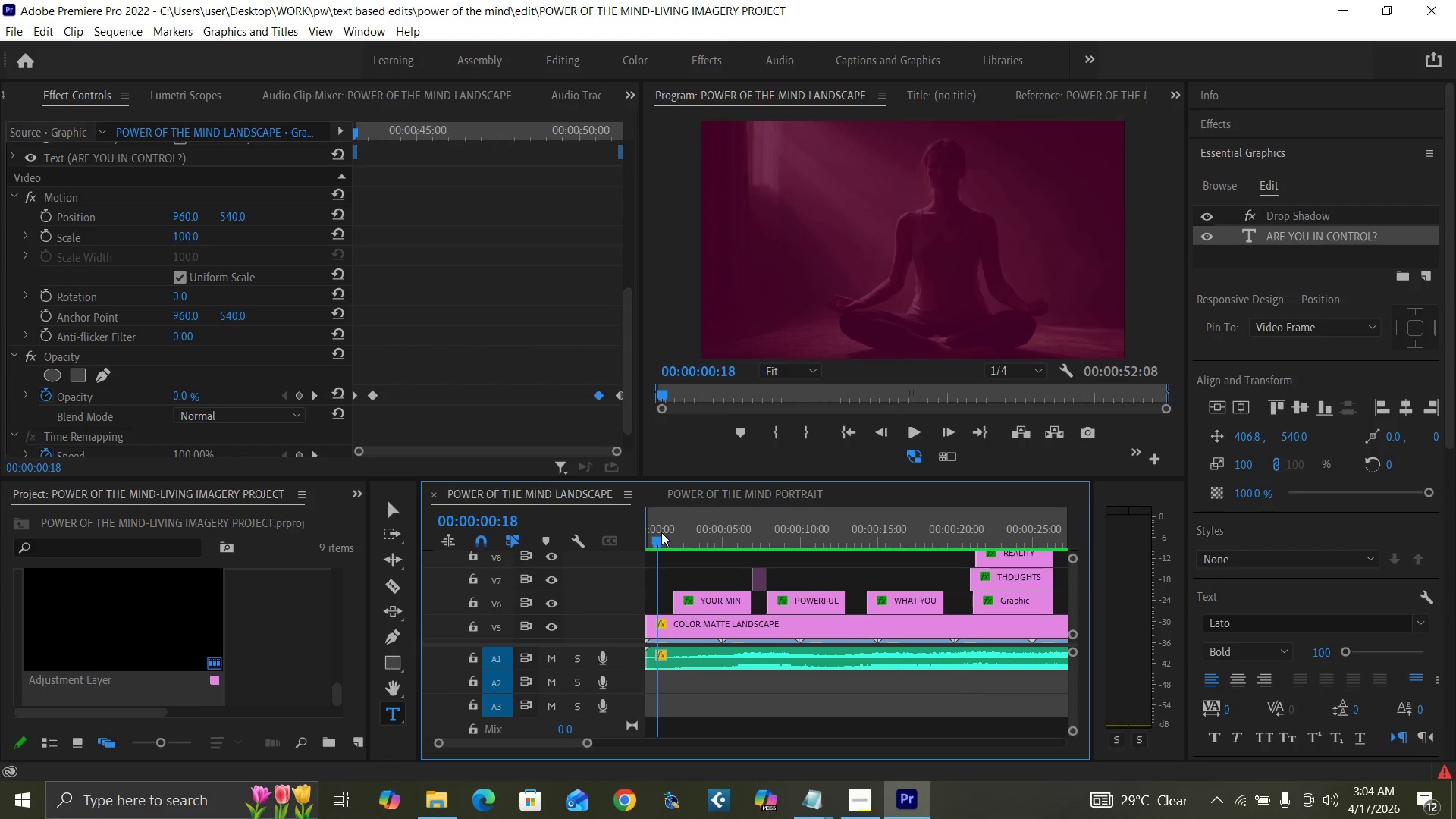 
key(Control+Backquote)
 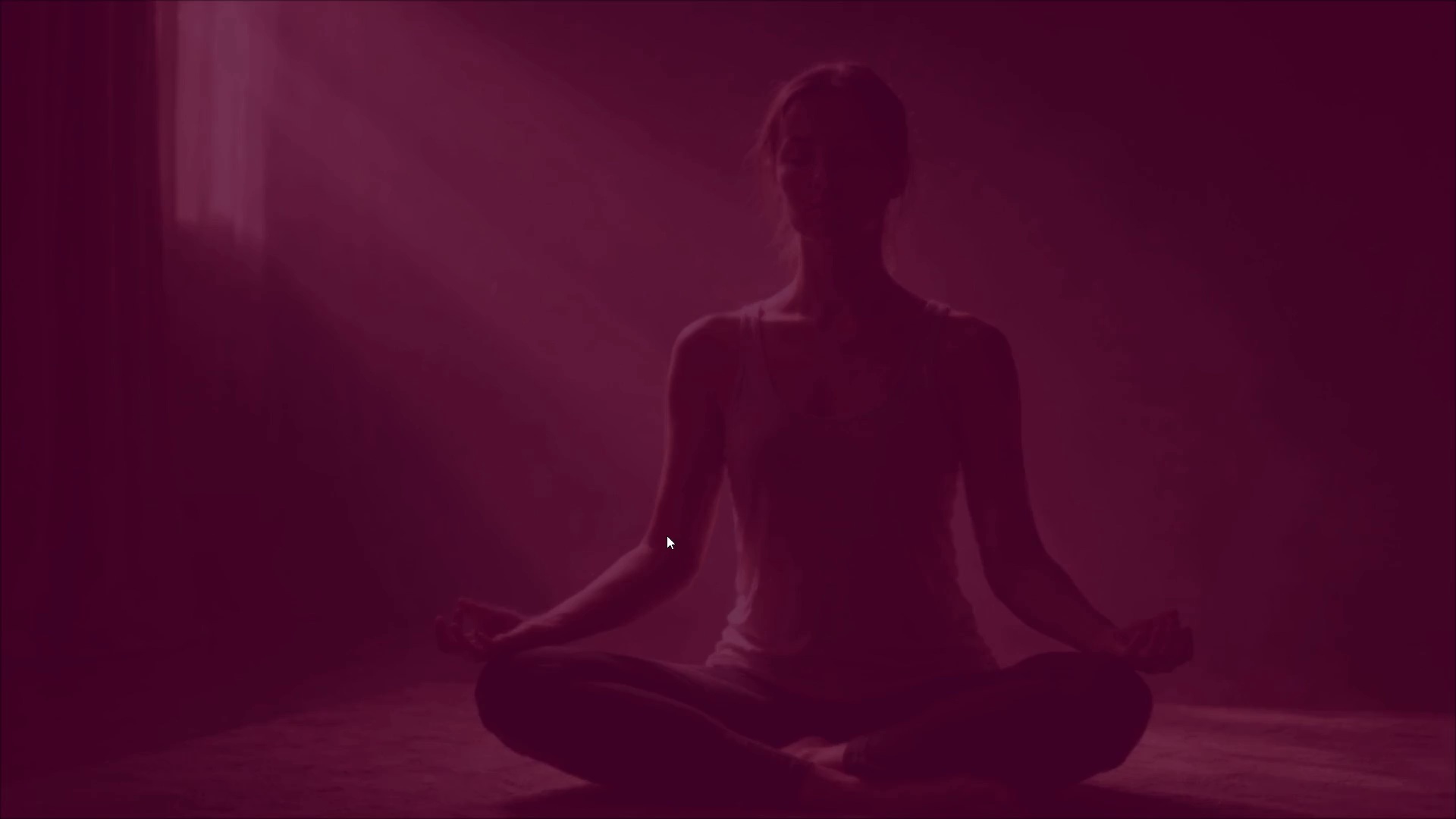 
key(Space)
 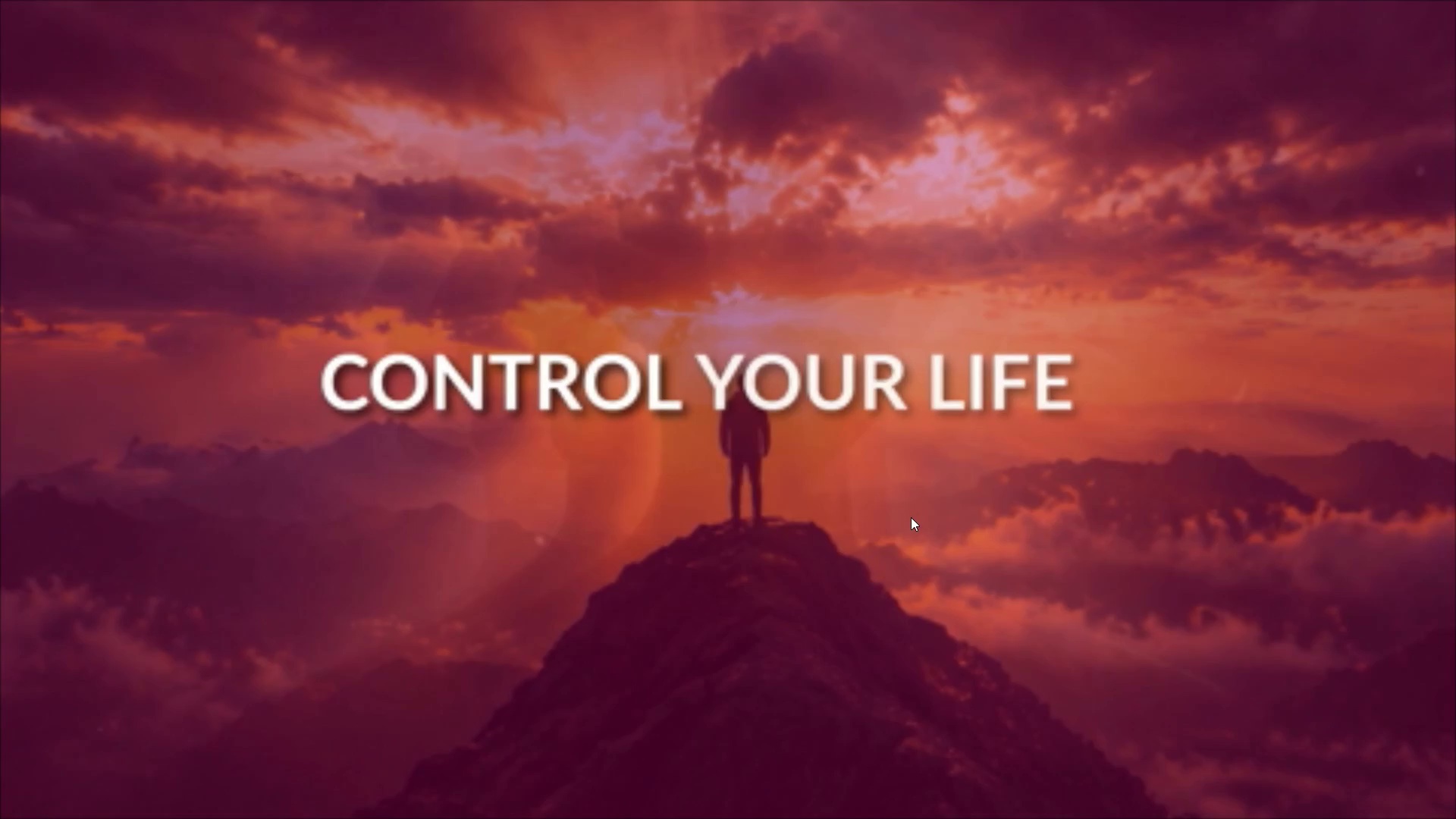 
wait(46.38)
 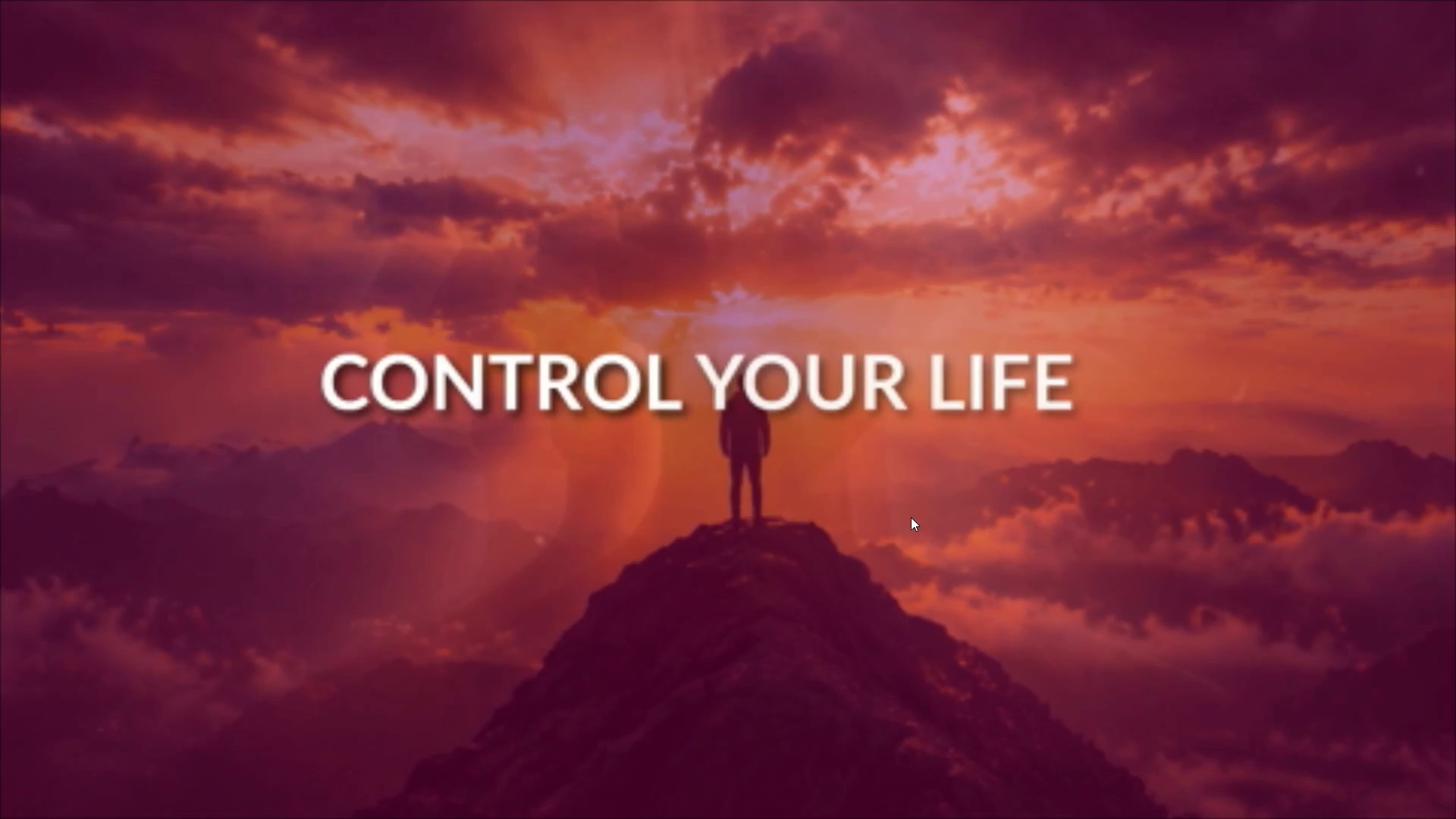 
hold_key(key=ControlLeft, duration=1.52)
 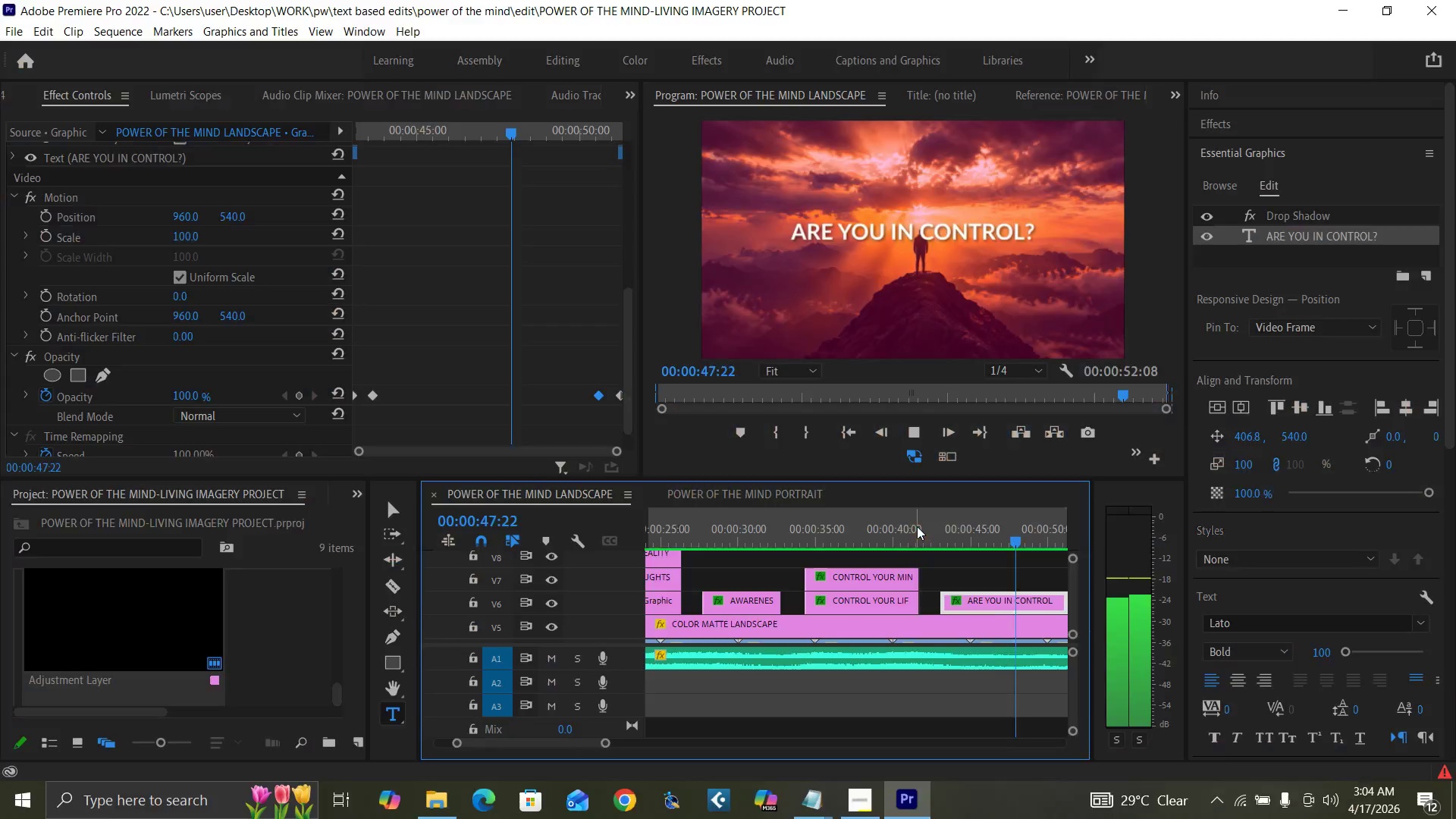 
key(Control+Backquote)
 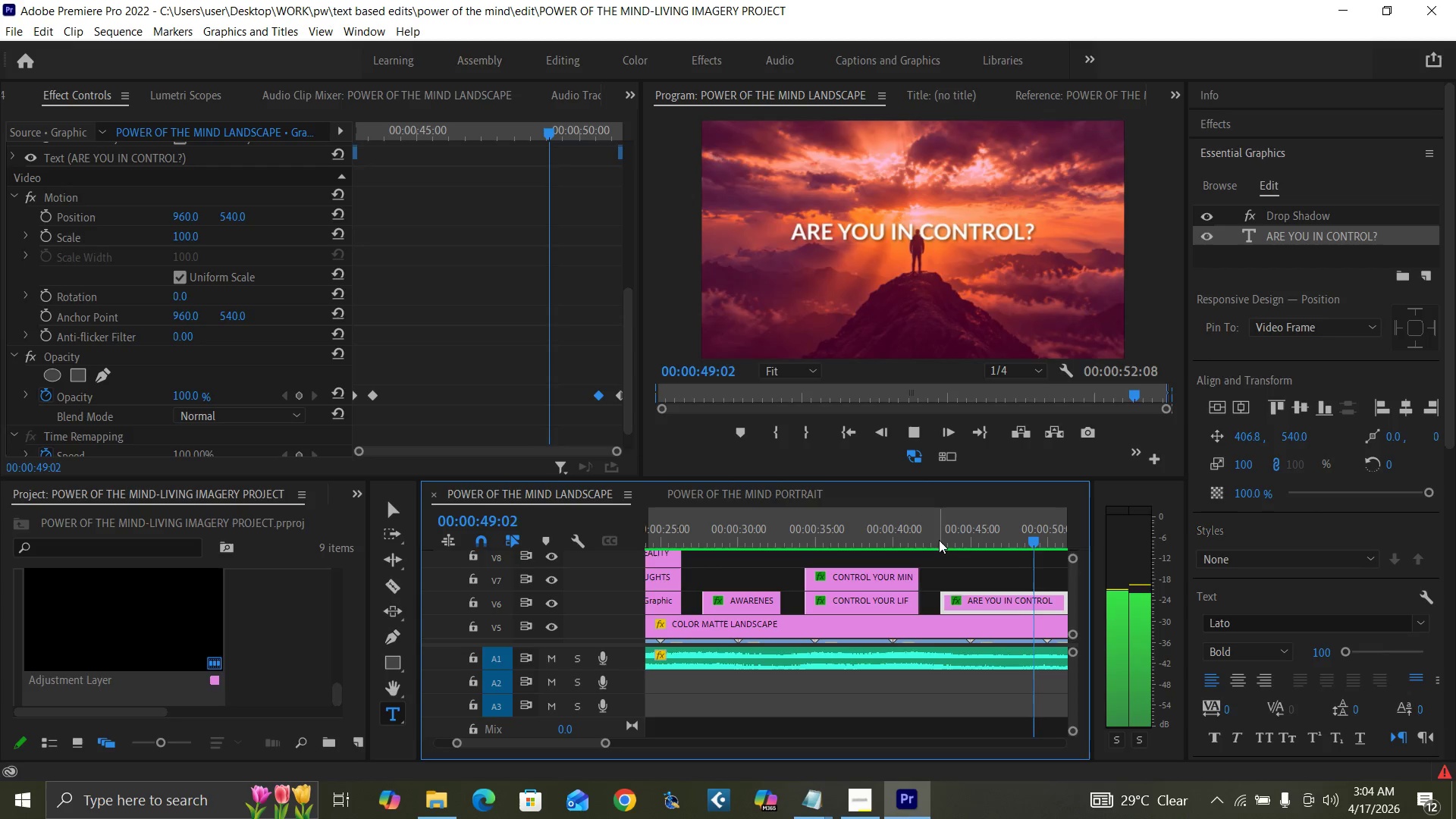 
key(Space)
 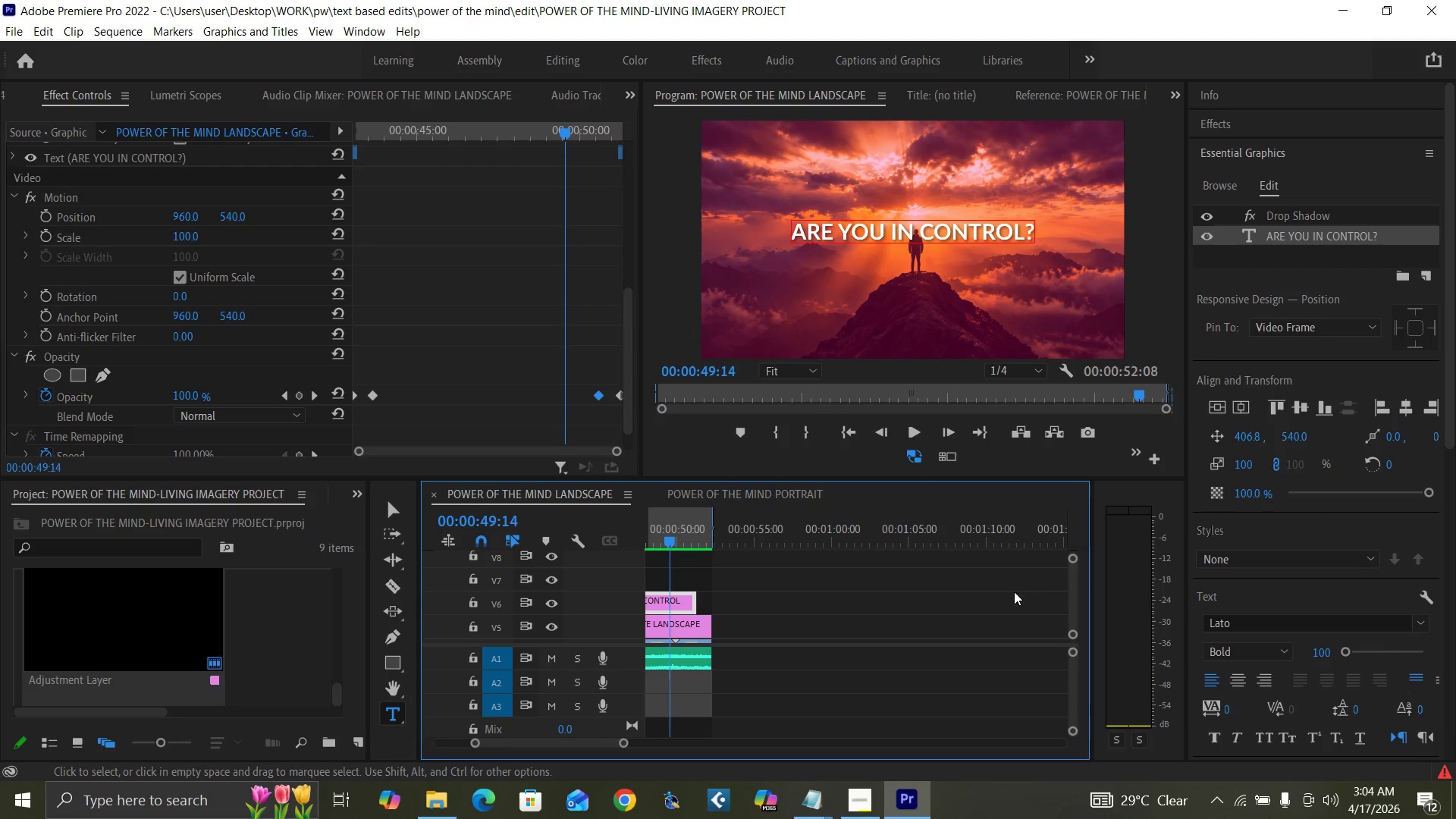 
key(Control+S)
 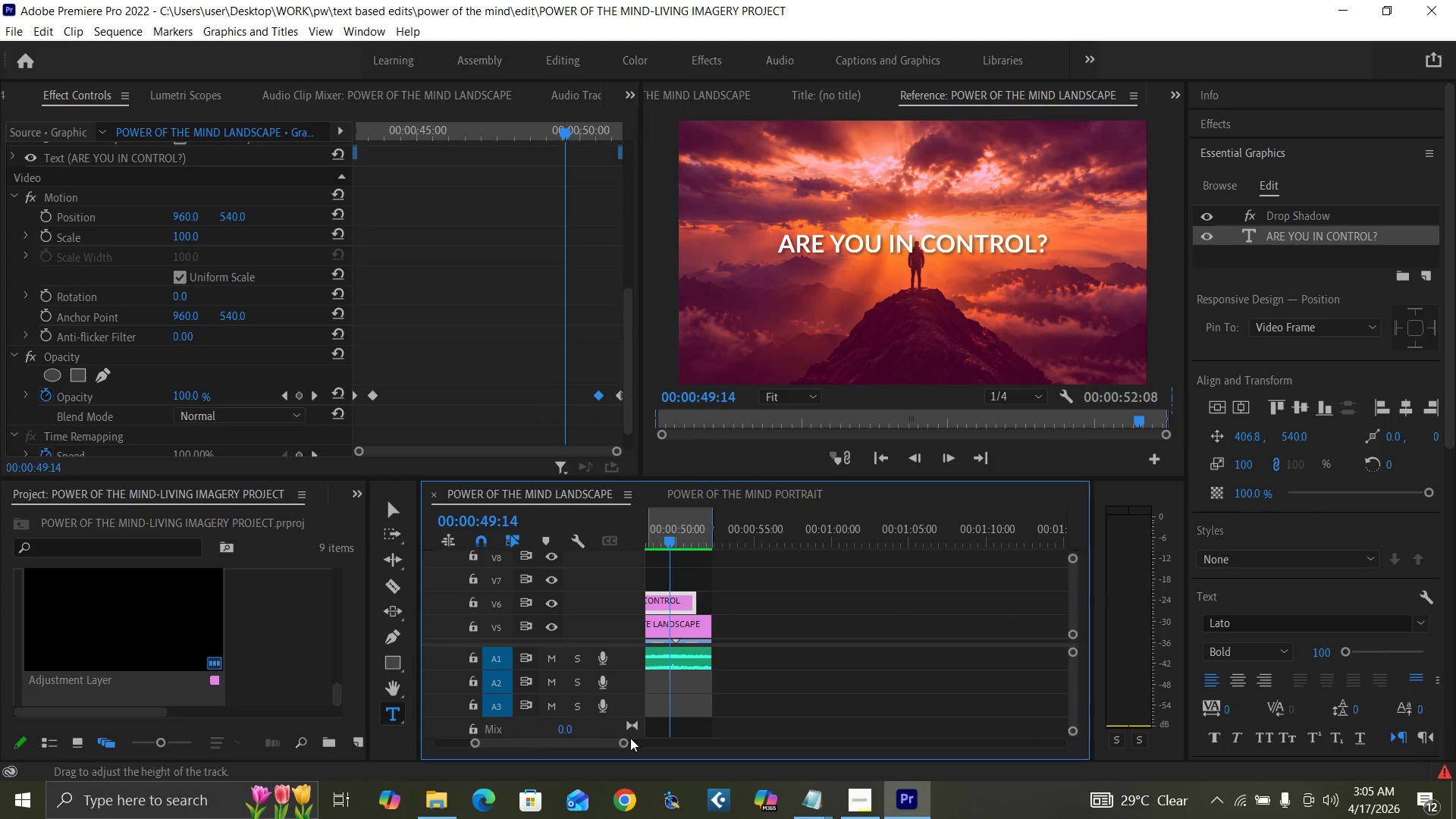 
left_click_drag(start_coordinate=[626, 744], to_coordinate=[651, 754])
 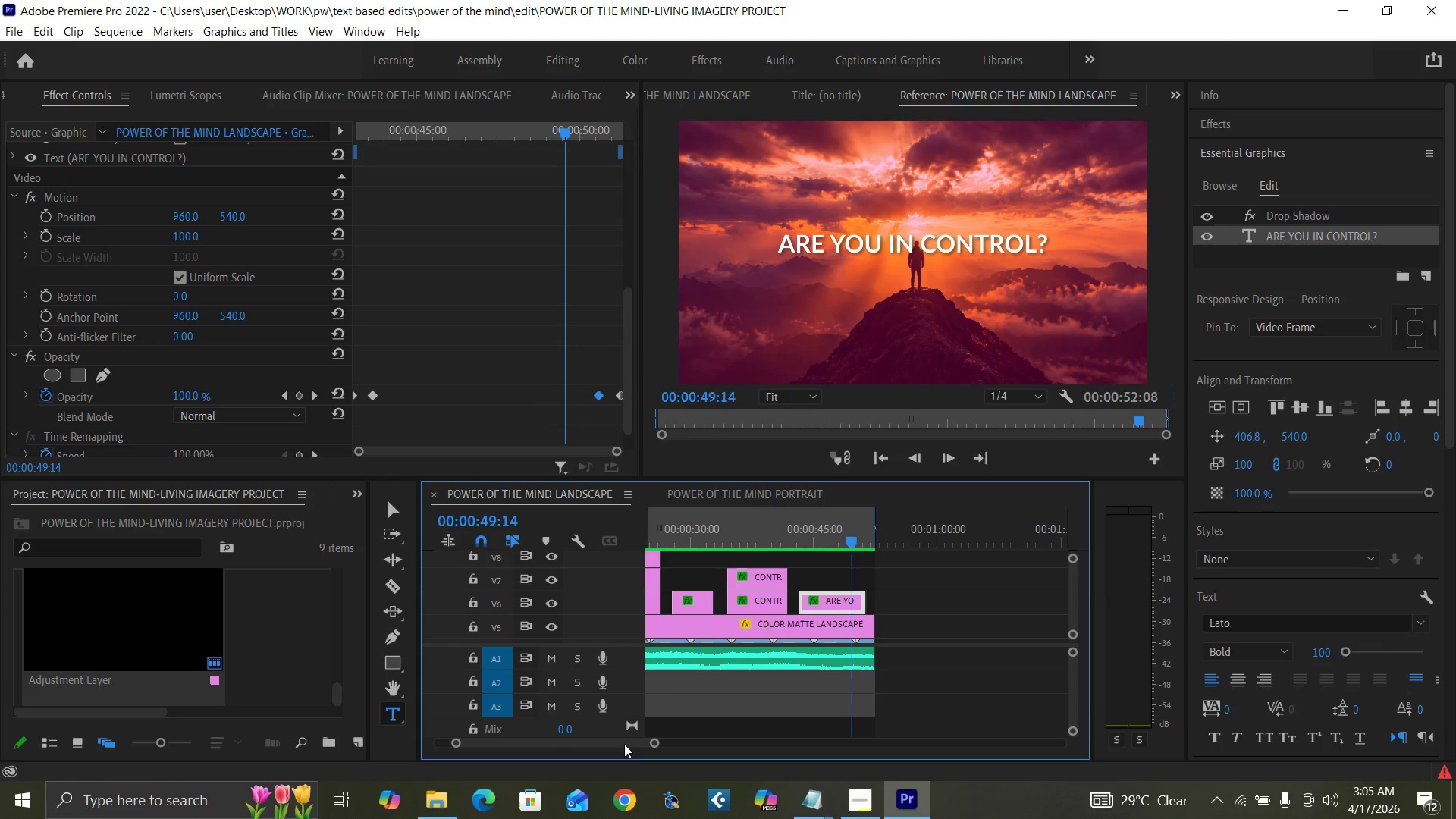 
left_click_drag(start_coordinate=[624, 744], to_coordinate=[579, 730])
 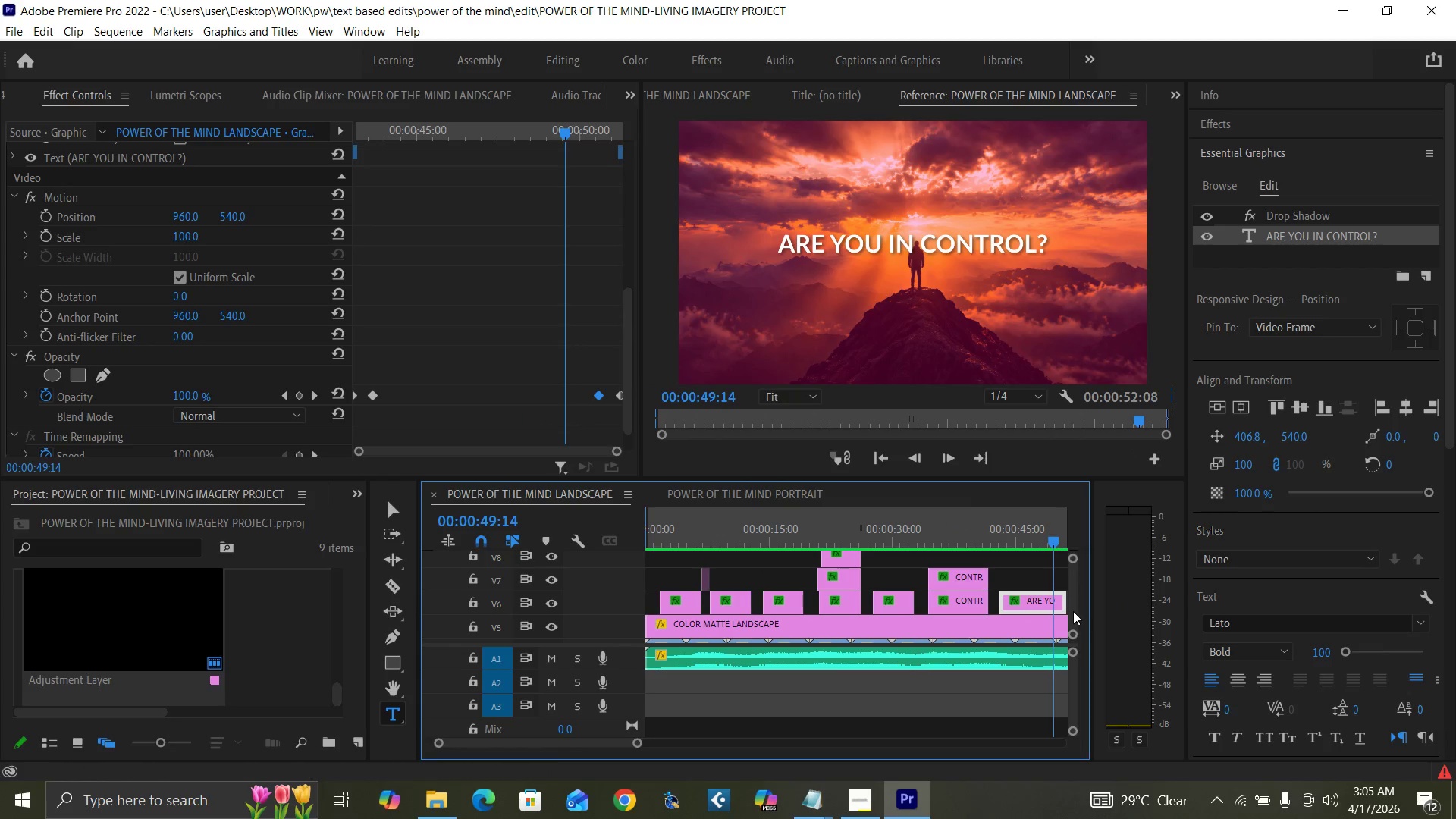 
left_click_drag(start_coordinate=[1074, 611], to_coordinate=[1074, 615])
 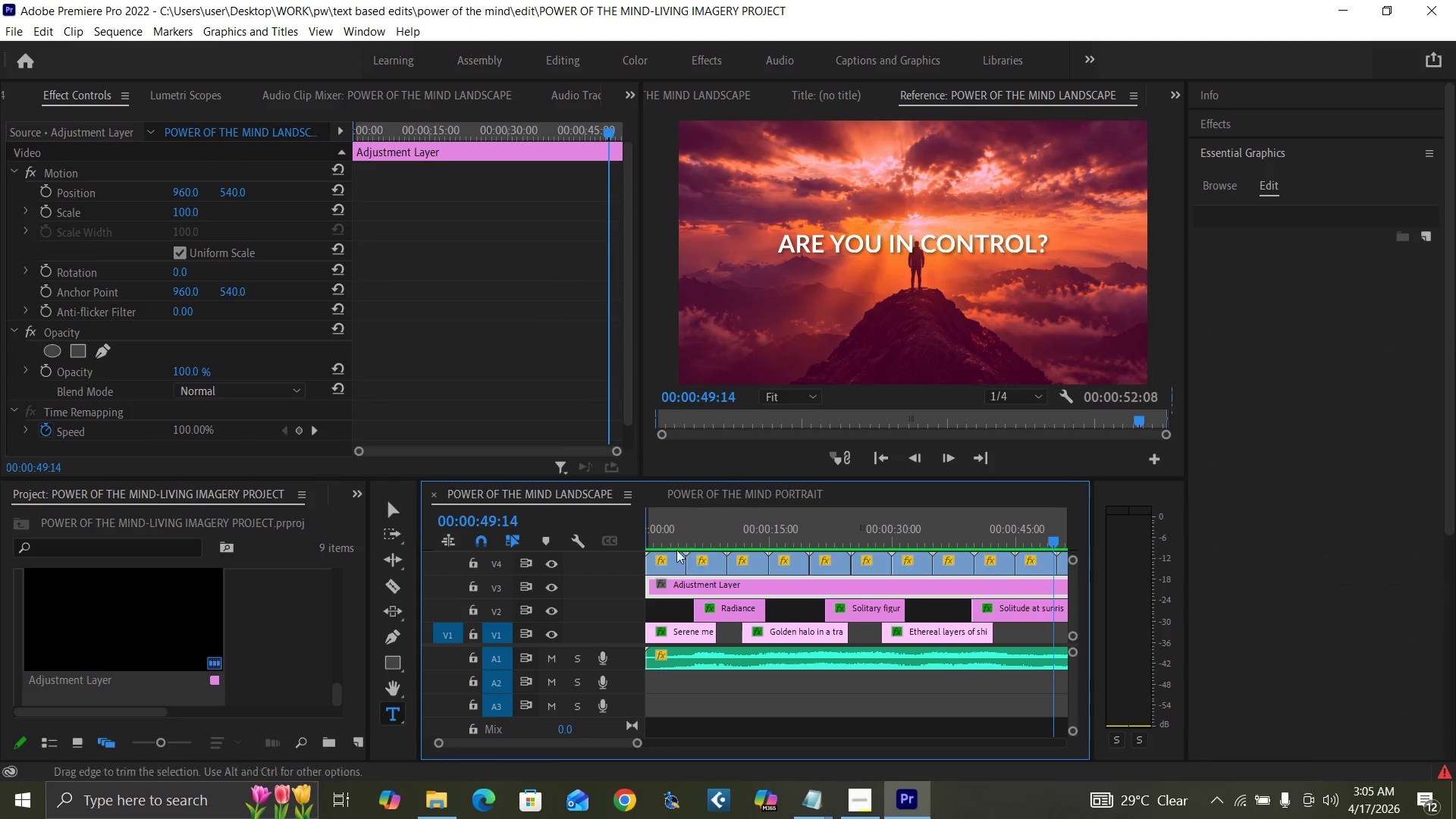 
left_click_drag(start_coordinate=[666, 544], to_coordinate=[643, 554])
 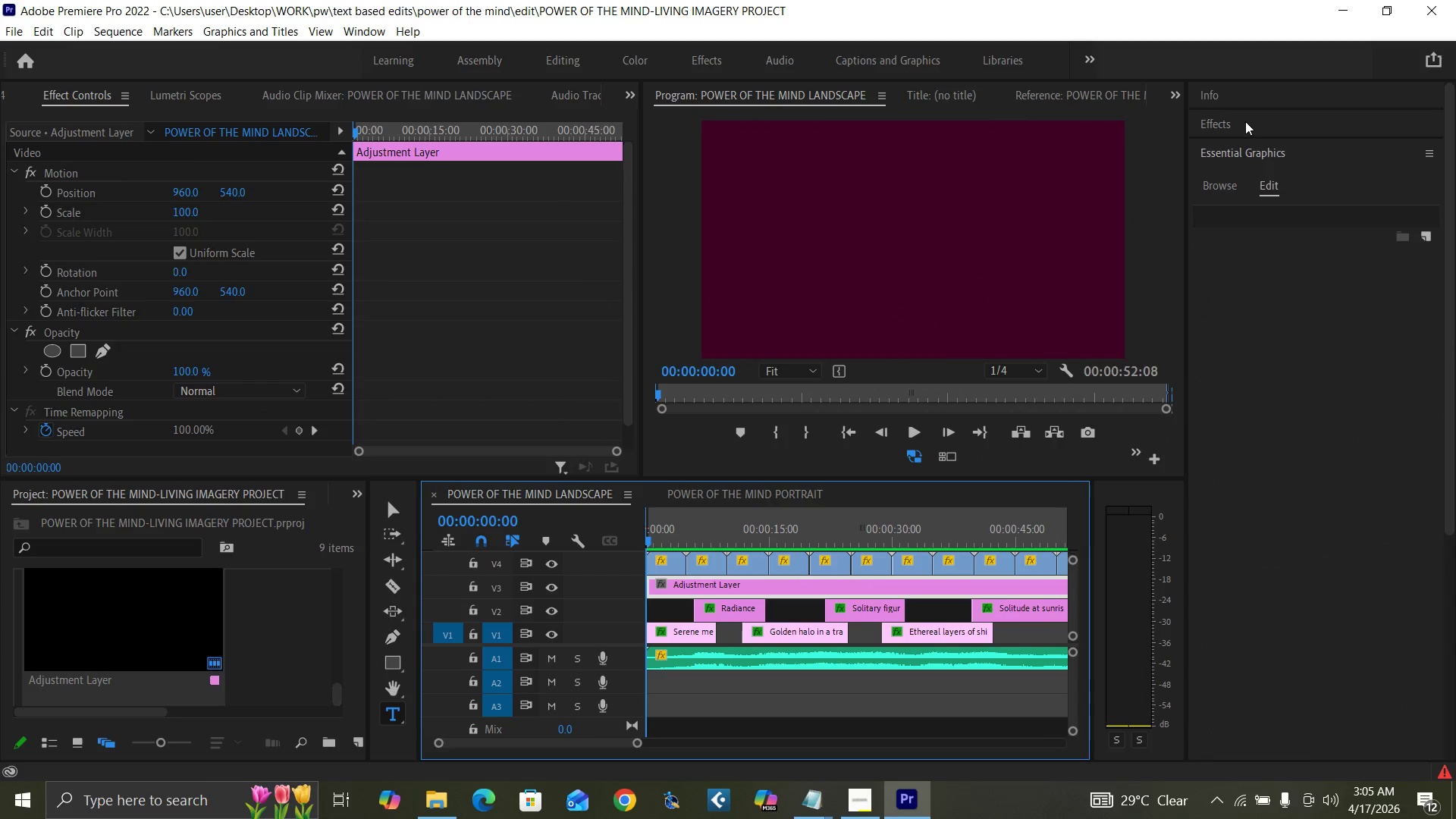 
left_click([1245, 121])
 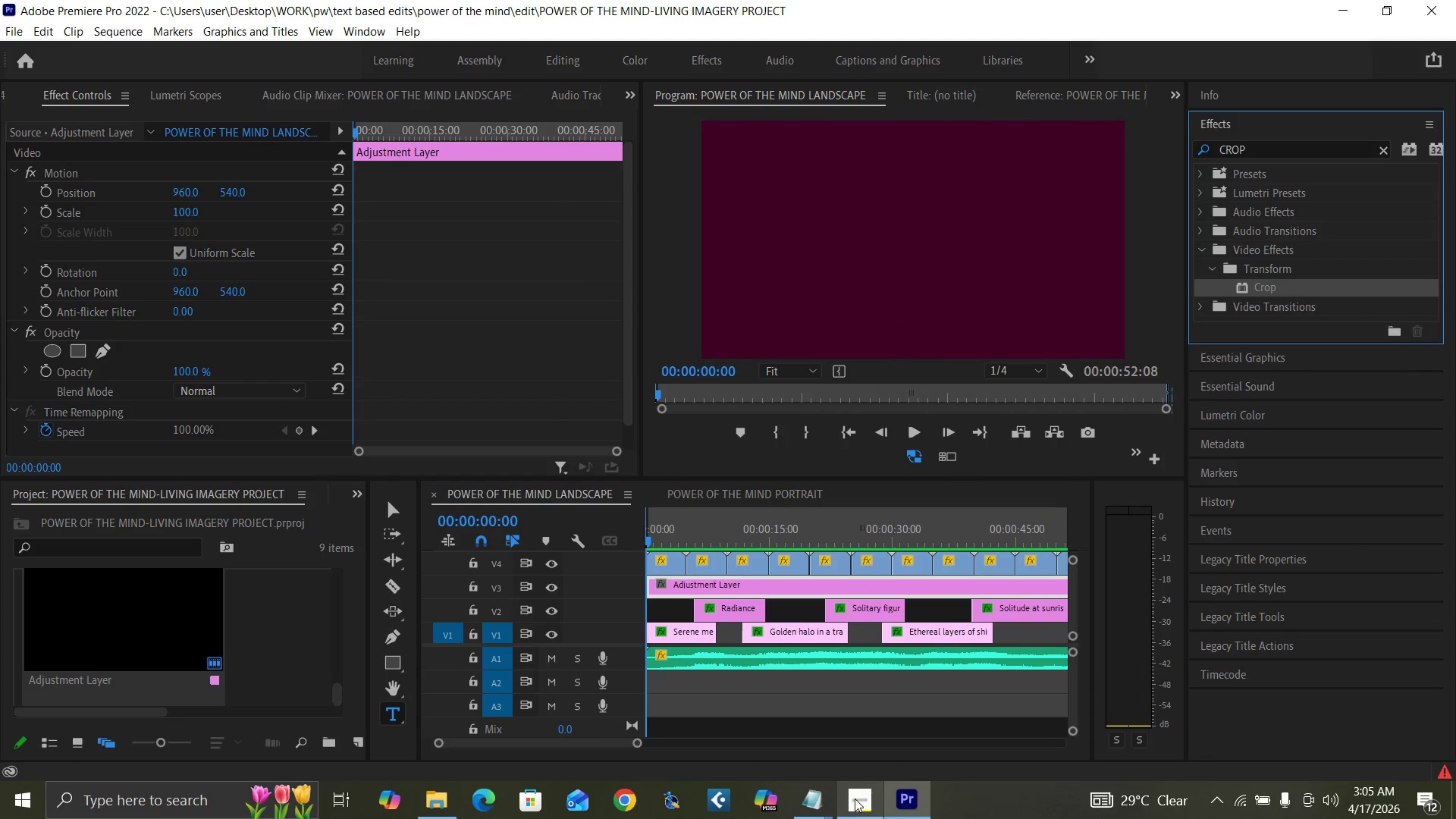 
mouse_move([874, 764])
 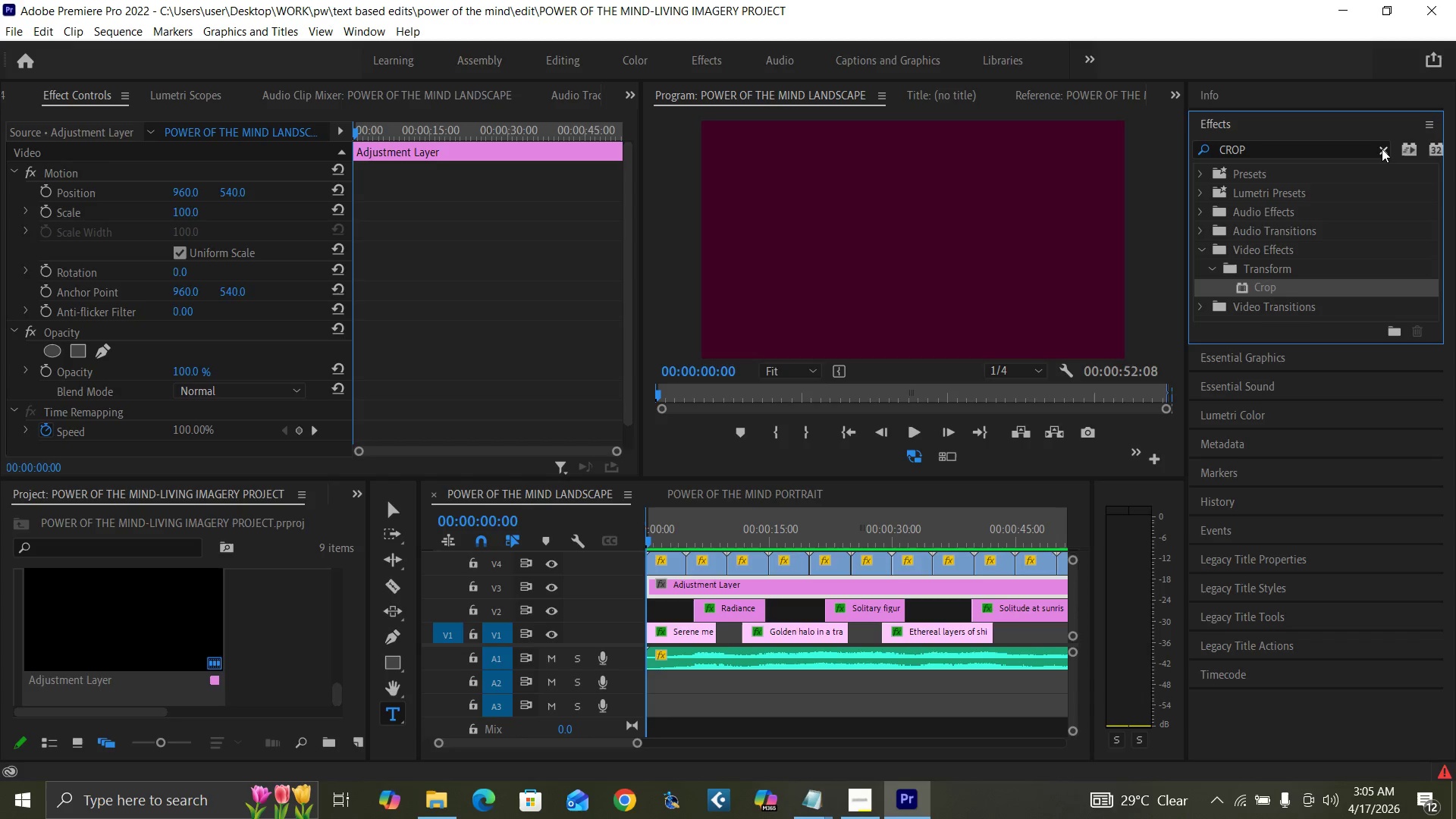 
double_click([1344, 151])
 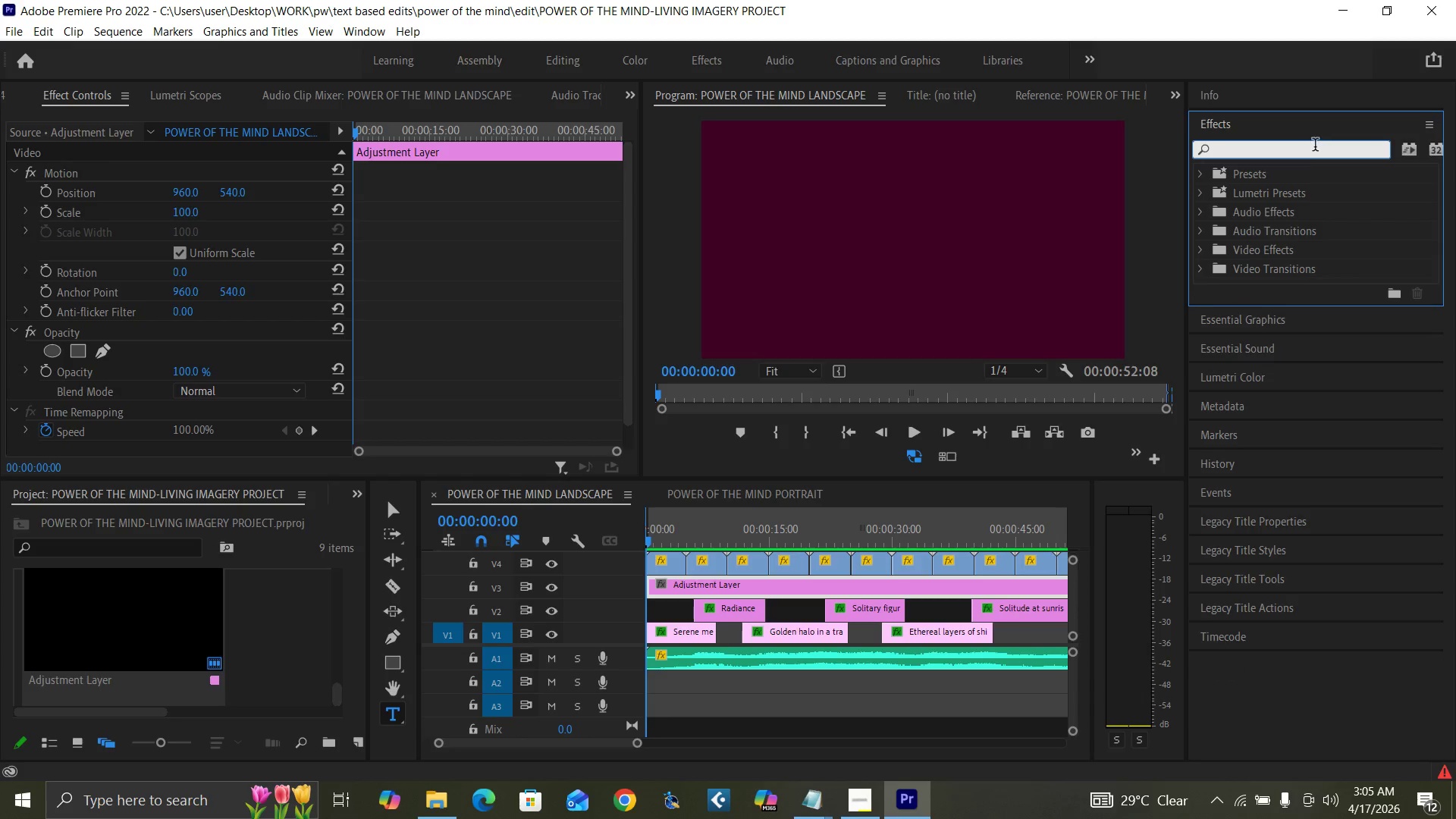 
type(TRANSF)
 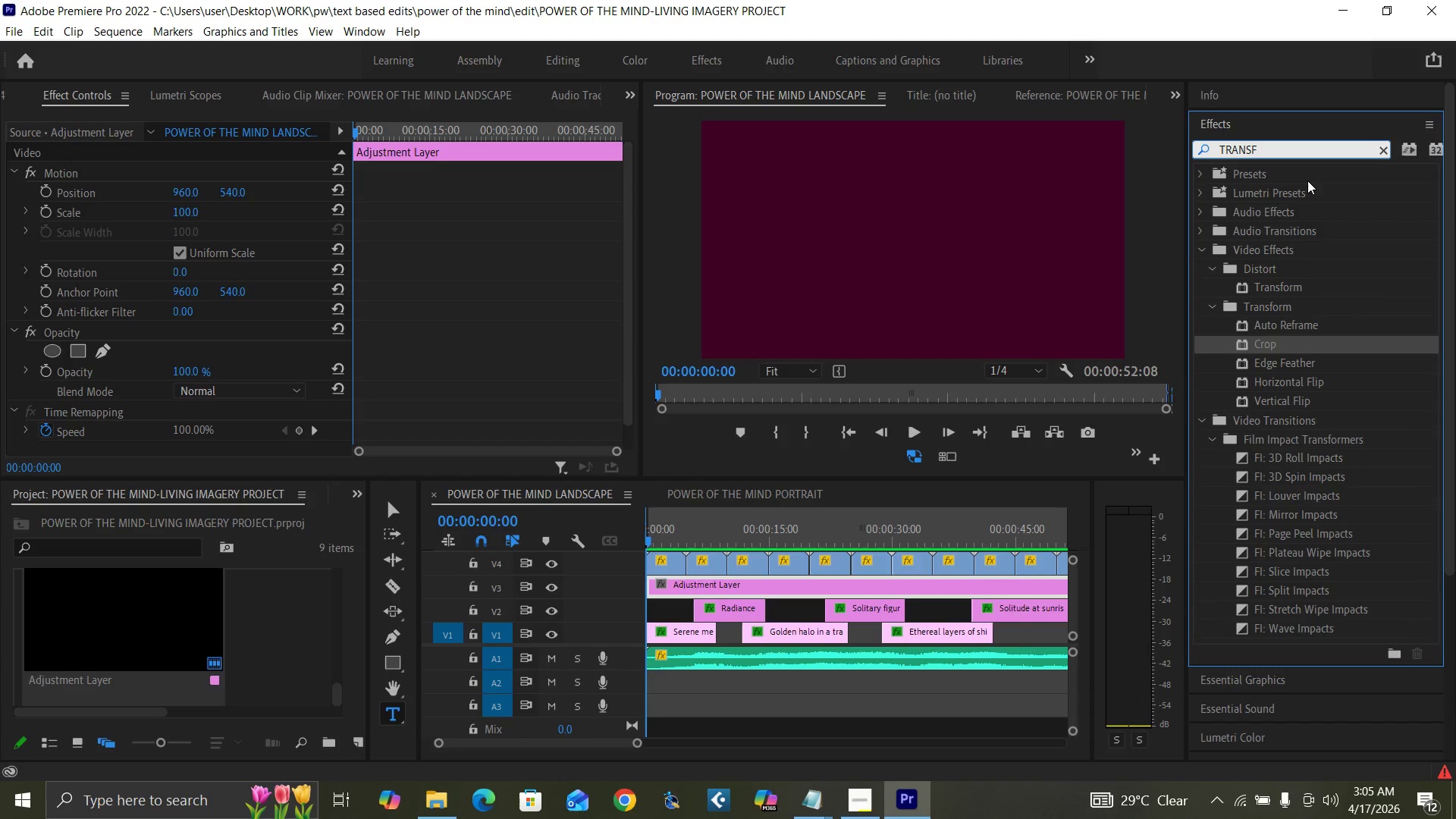 
type(ORM)
 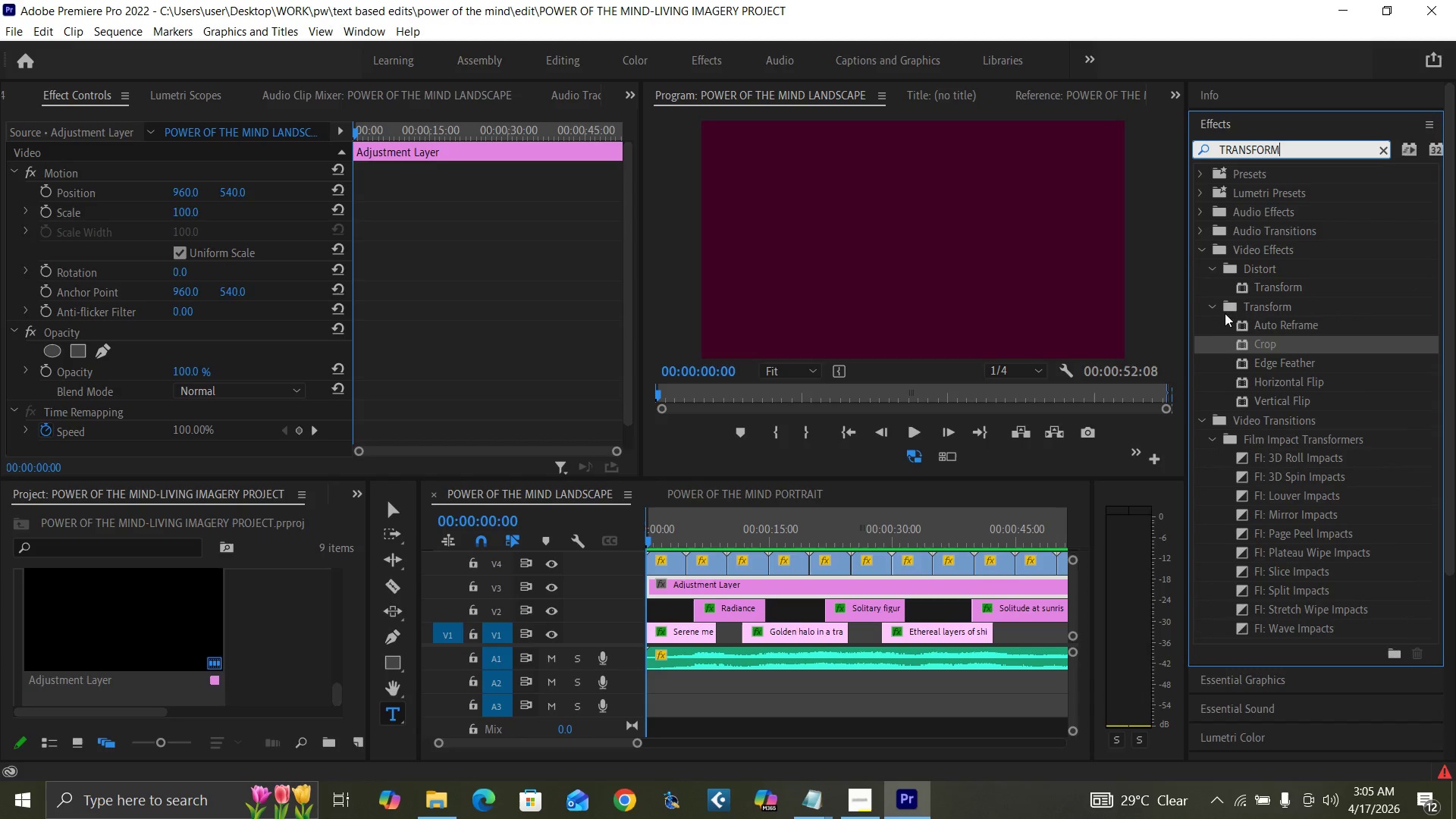 
left_click_drag(start_coordinate=[1271, 287], to_coordinate=[709, 585])
 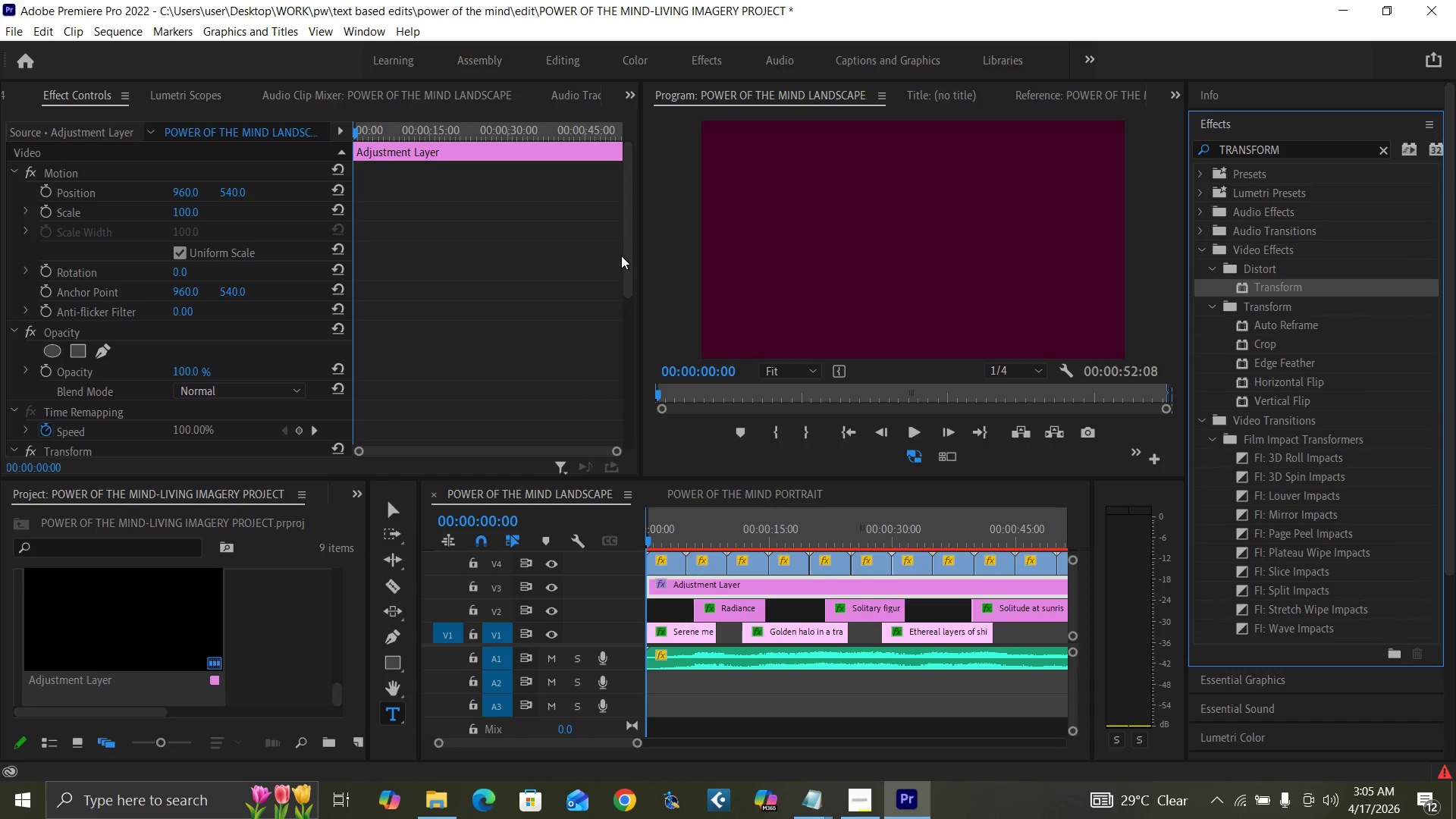 
left_click_drag(start_coordinate=[626, 264], to_coordinate=[605, 419])
 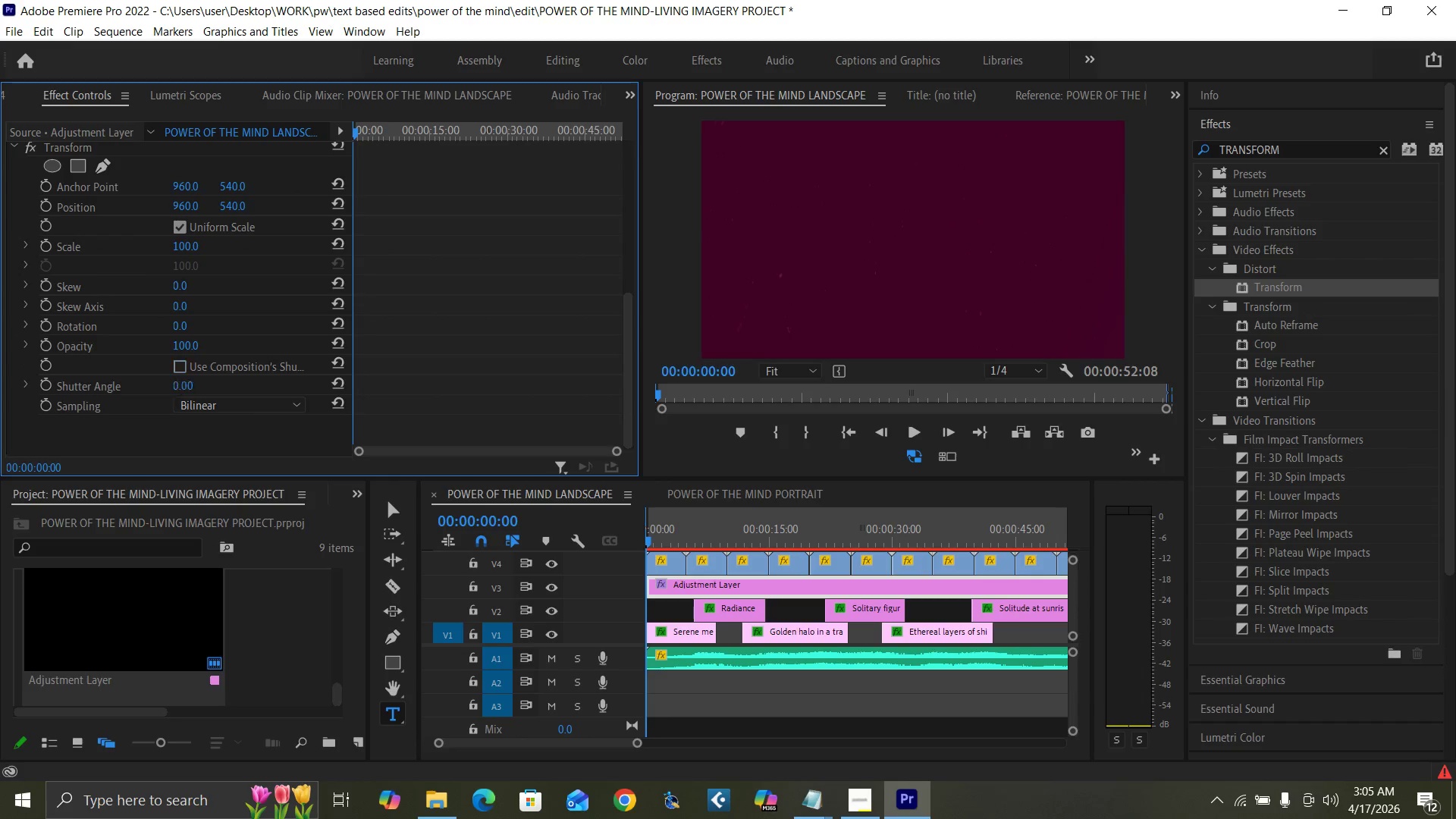 
type(180)
 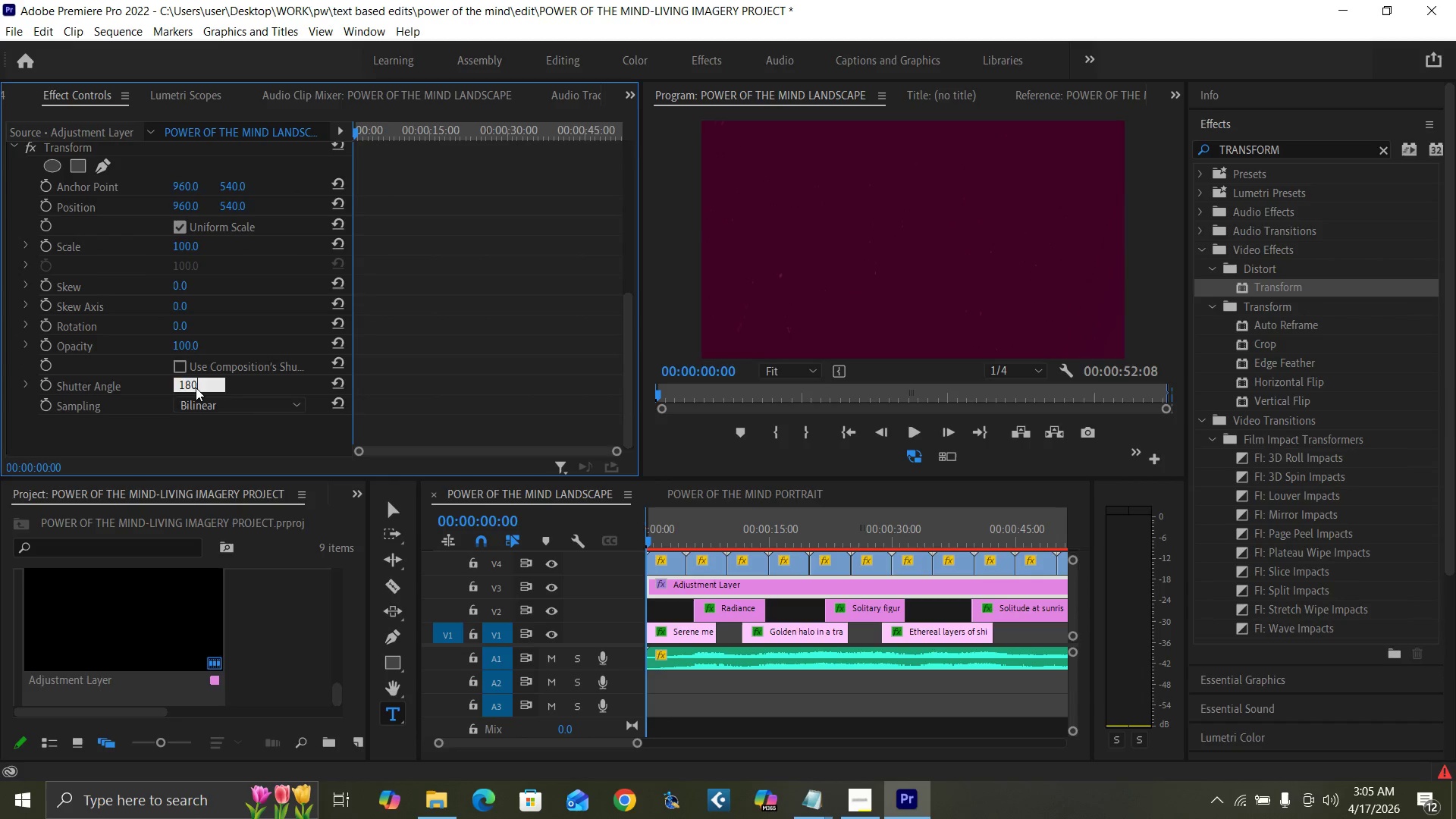 
key(Enter)
 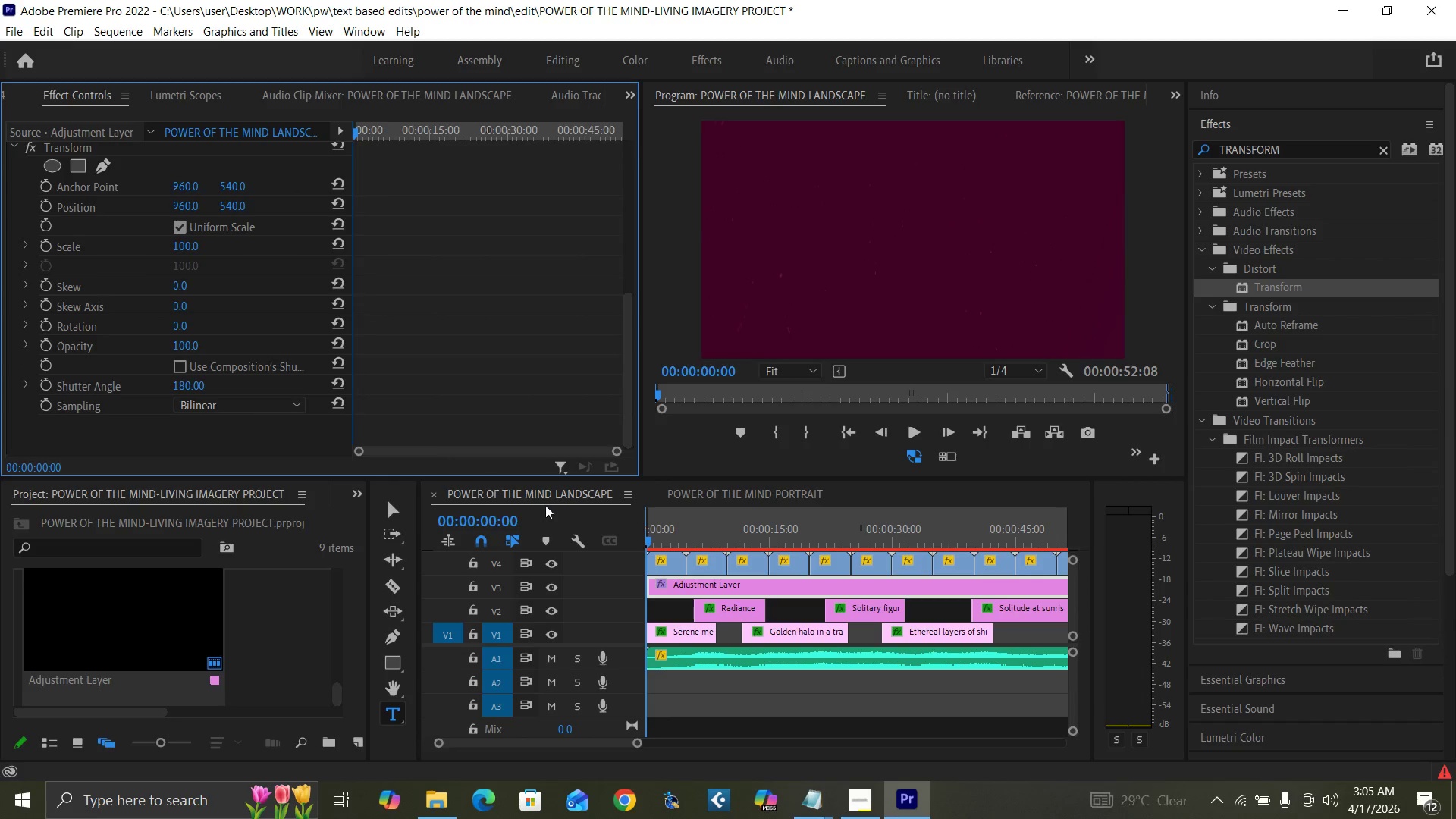 
left_click_drag(start_coordinate=[649, 540], to_coordinate=[634, 536])
 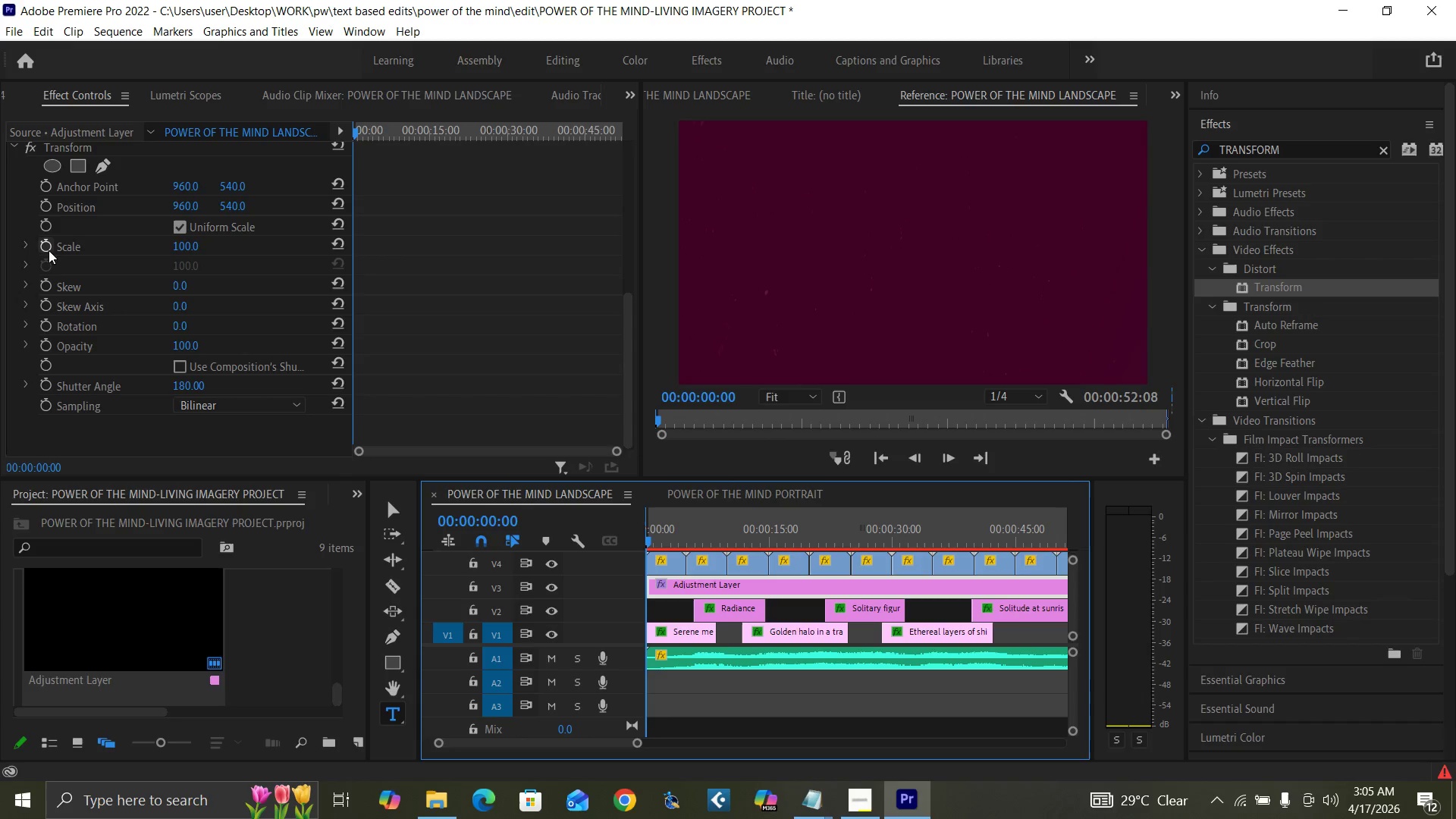 
left_click([45, 247])
 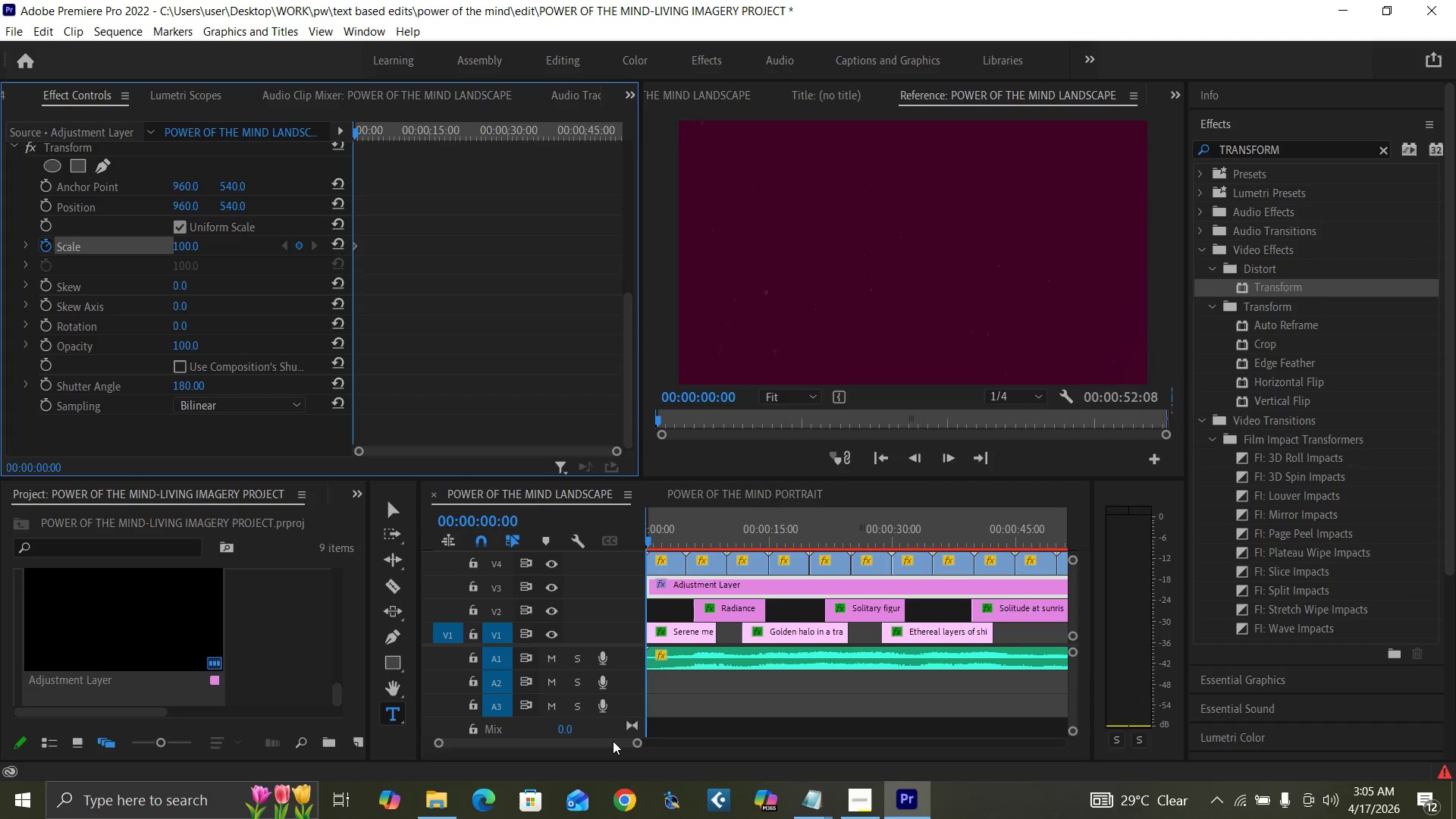 
left_click_drag(start_coordinate=[613, 741], to_coordinate=[634, 745])
 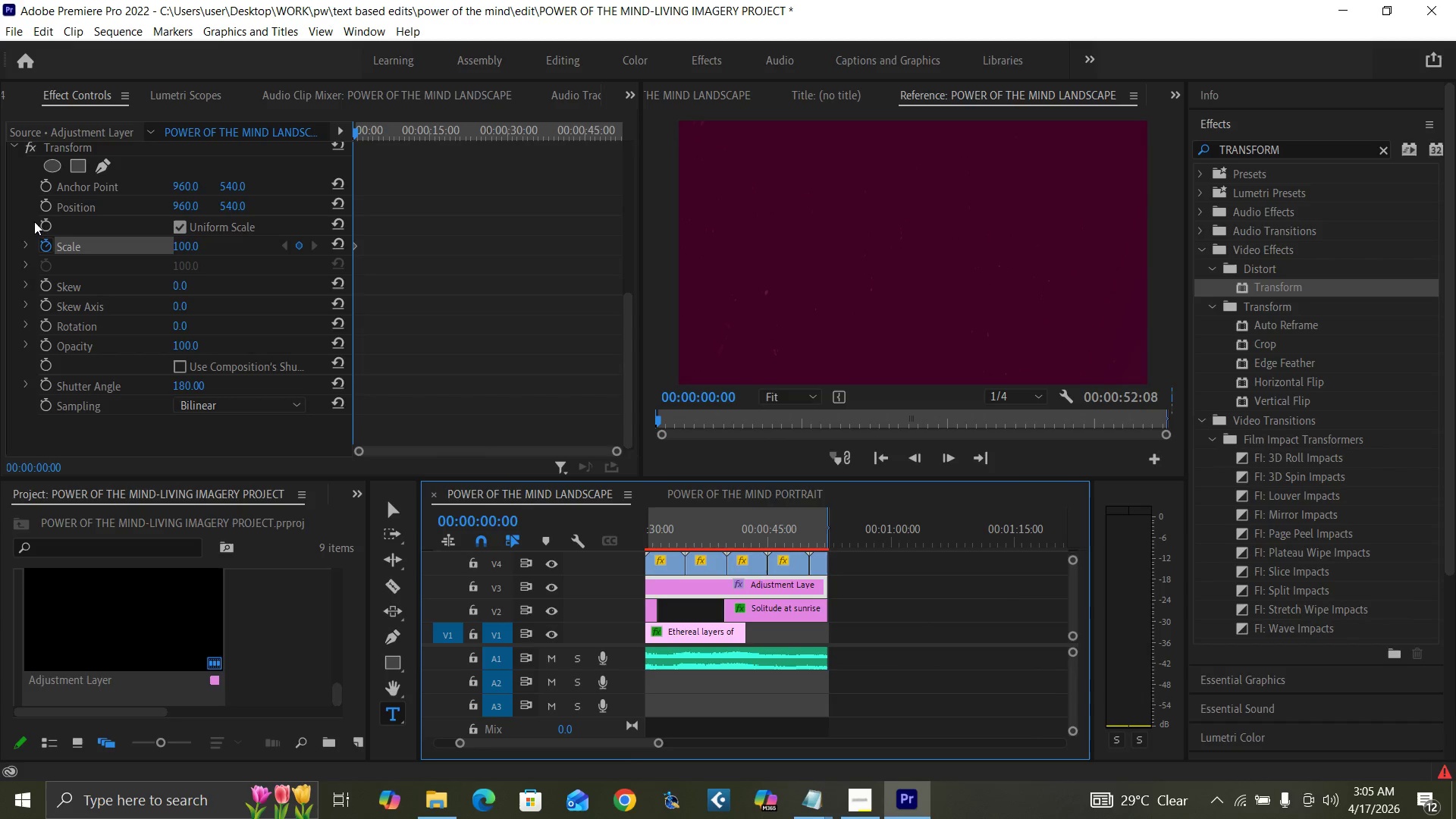 
left_click([41, 206])
 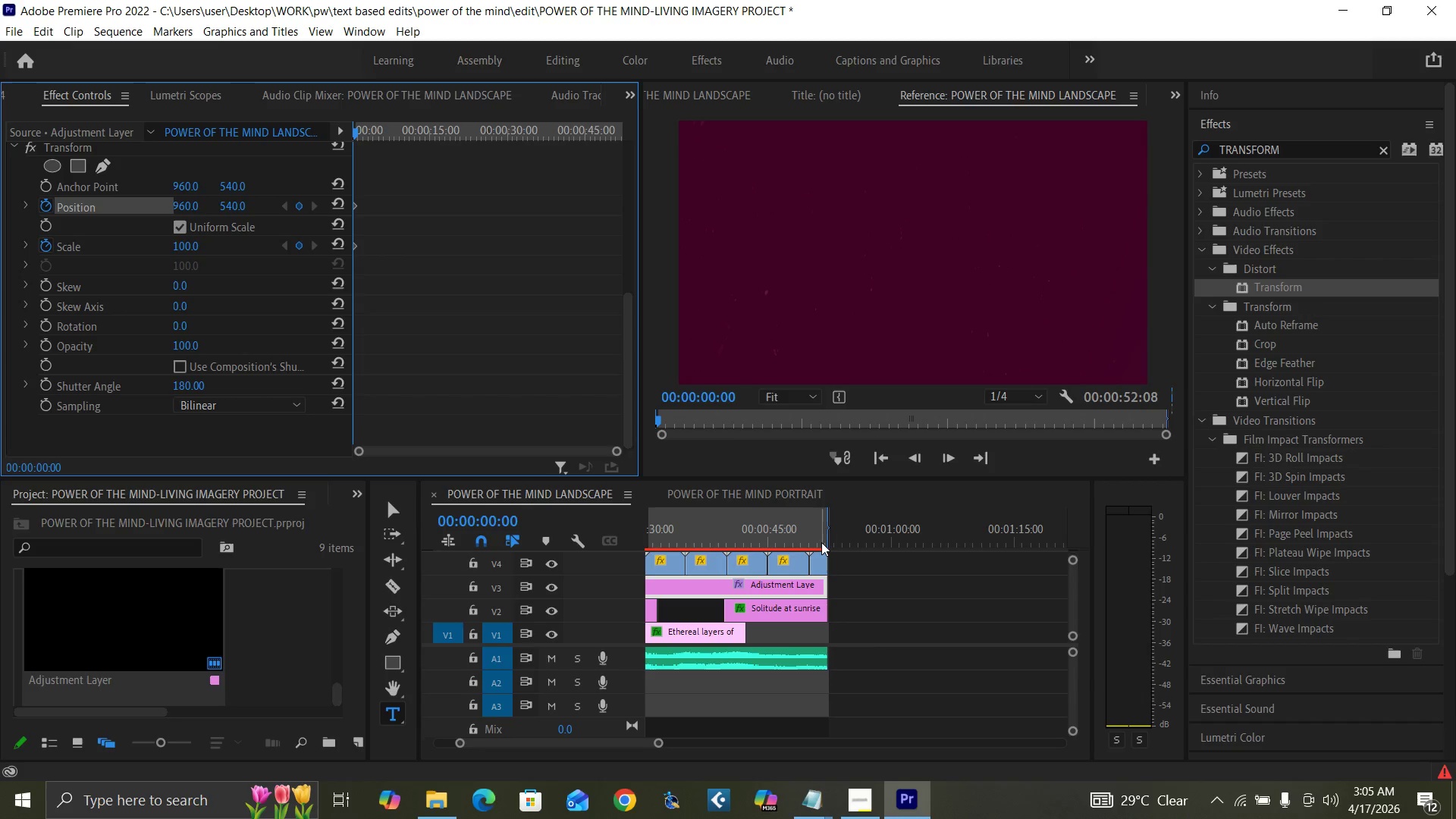 
left_click_drag(start_coordinate=[820, 540], to_coordinate=[824, 541])
 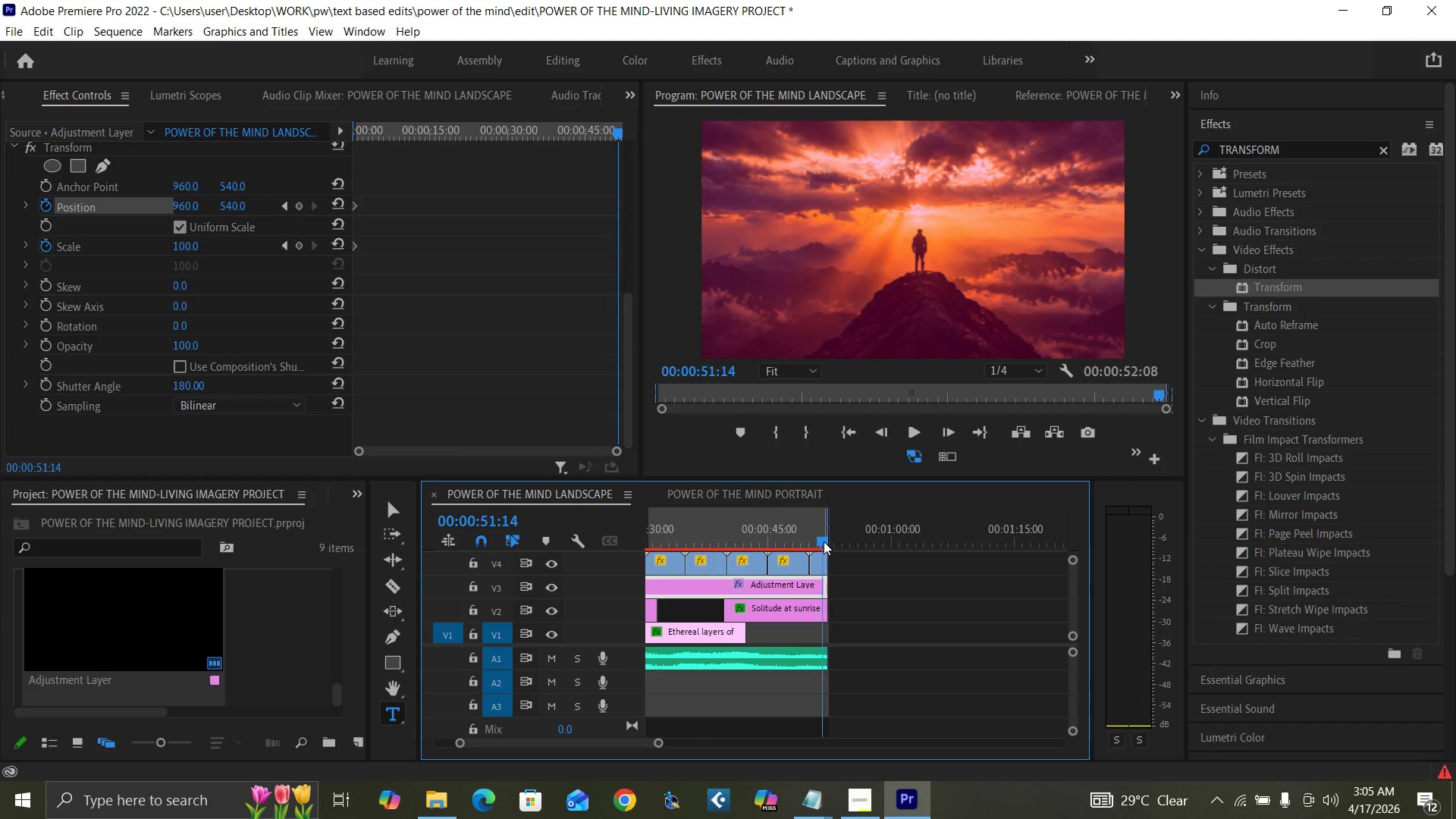 
key(Equal)
 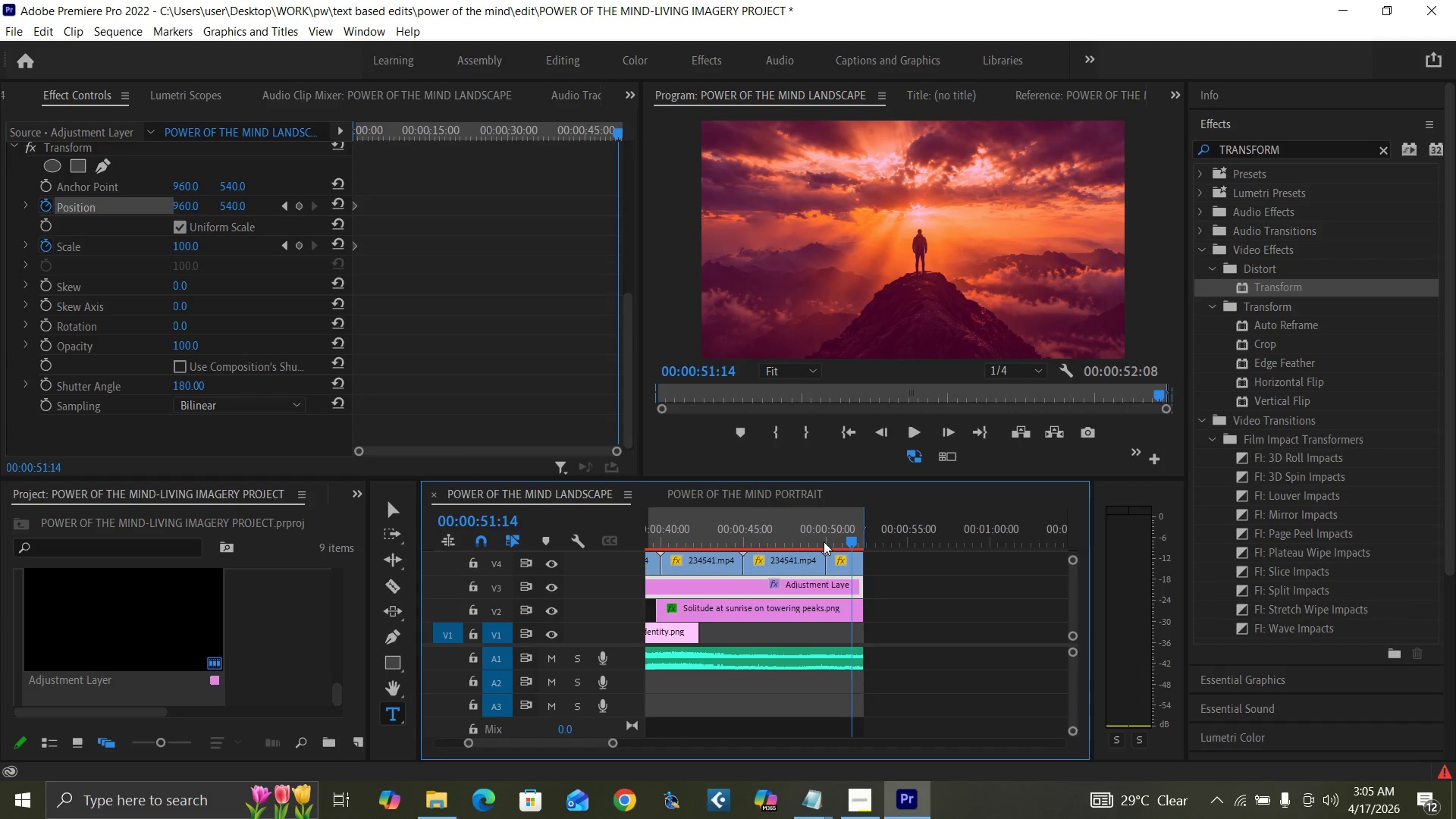 
key(Equal)
 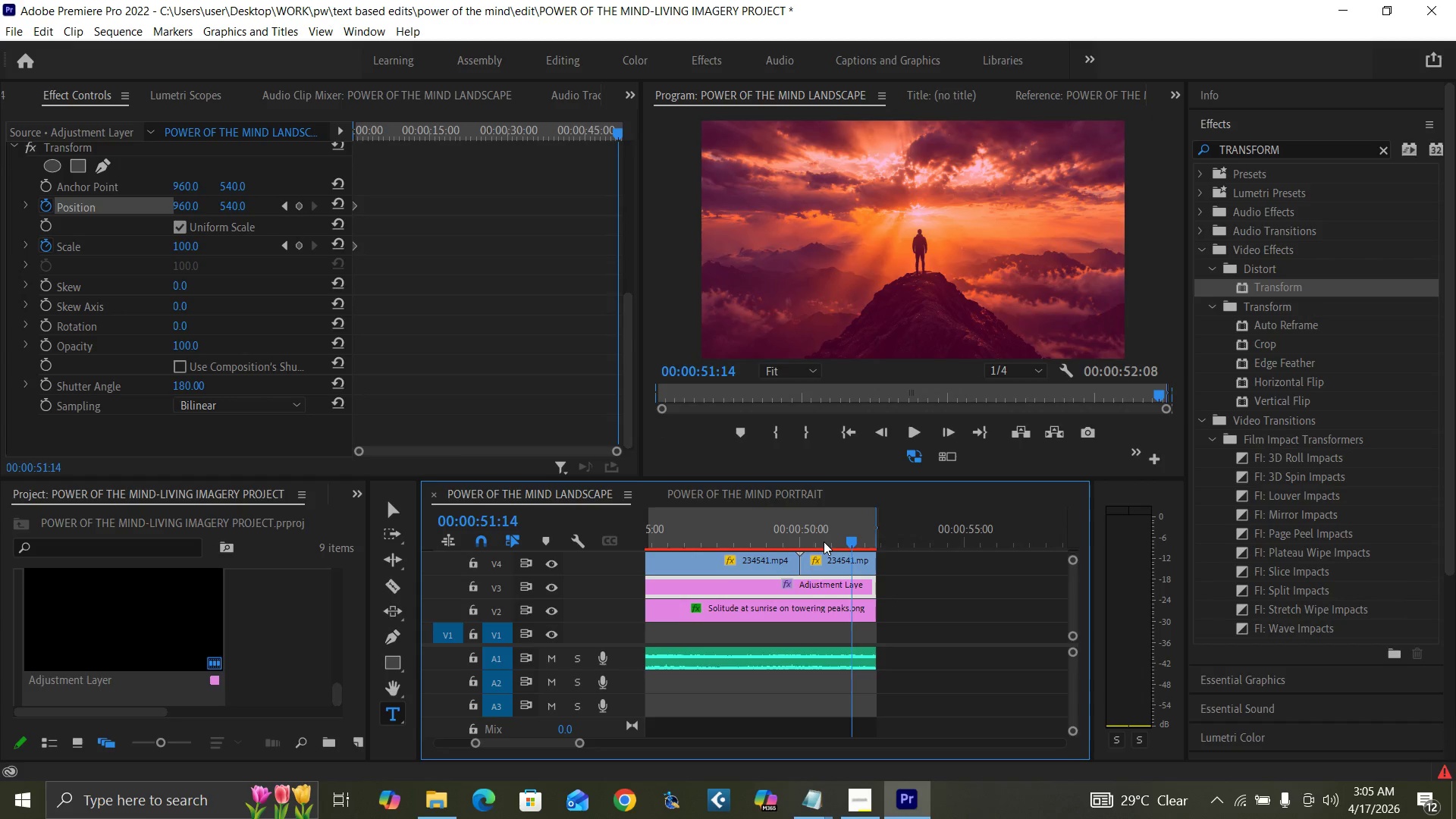 
key(Equal)
 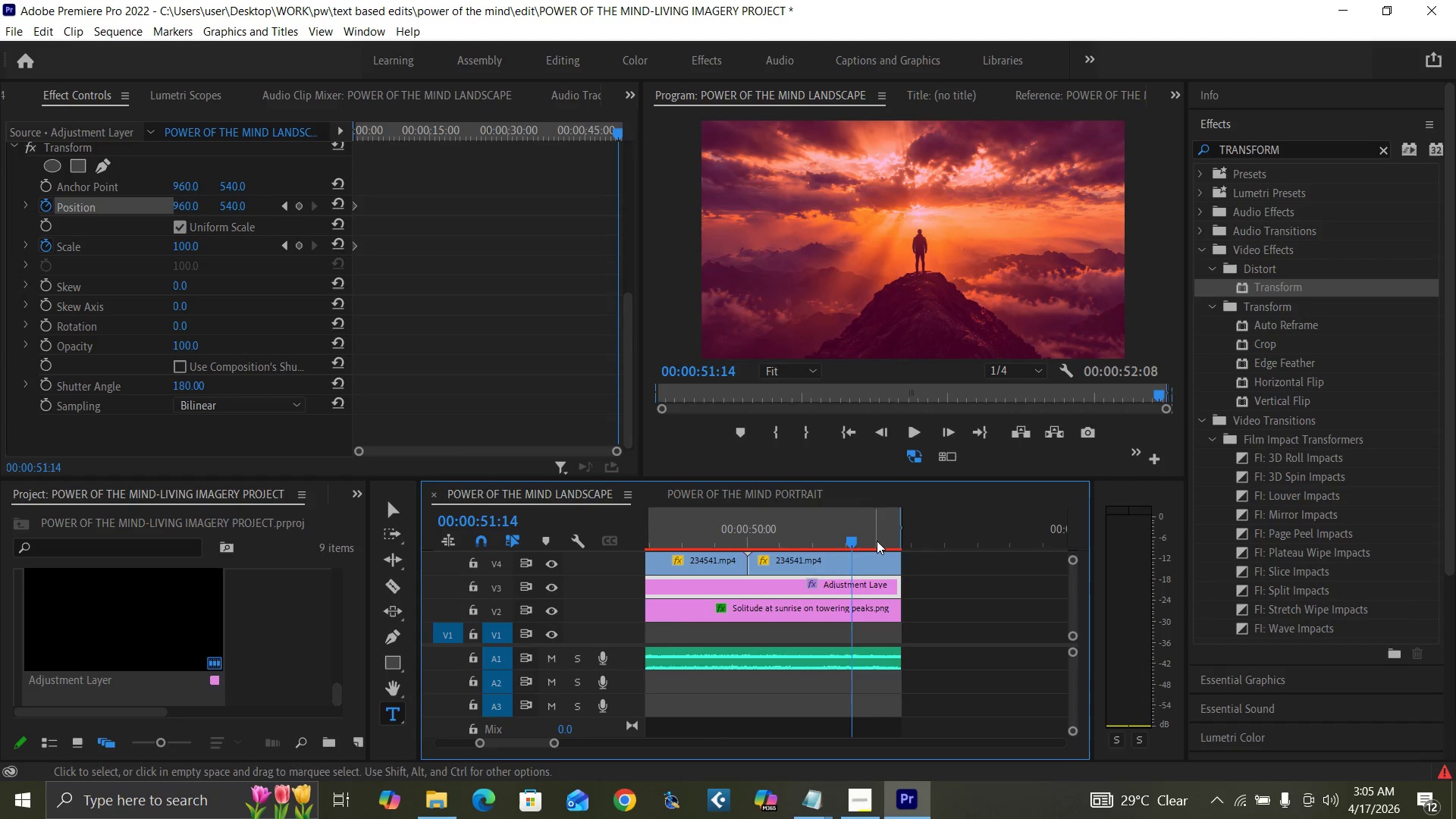 
left_click_drag(start_coordinate=[878, 540], to_coordinate=[896, 551])
 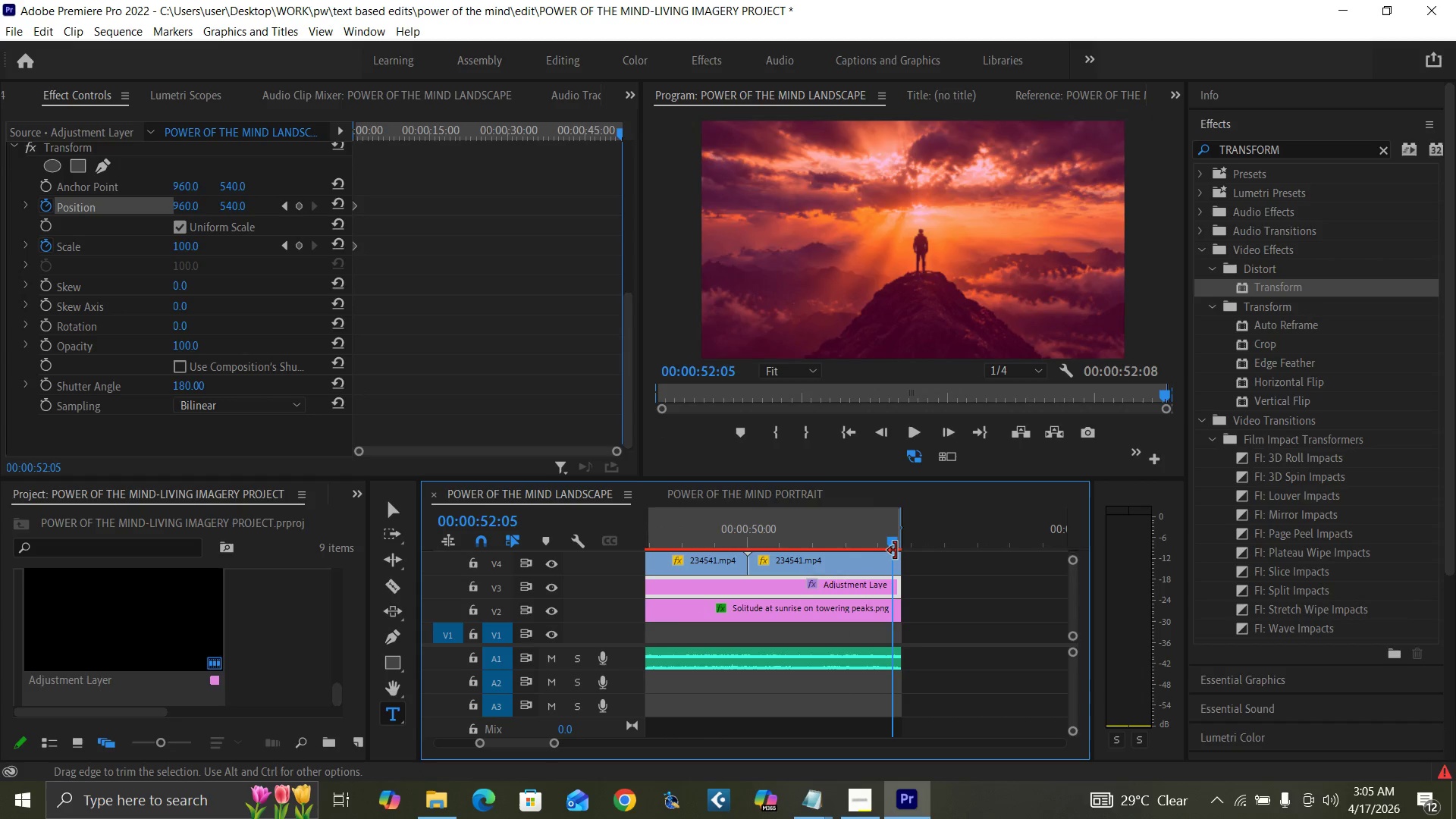 
key(ArrowRight)
 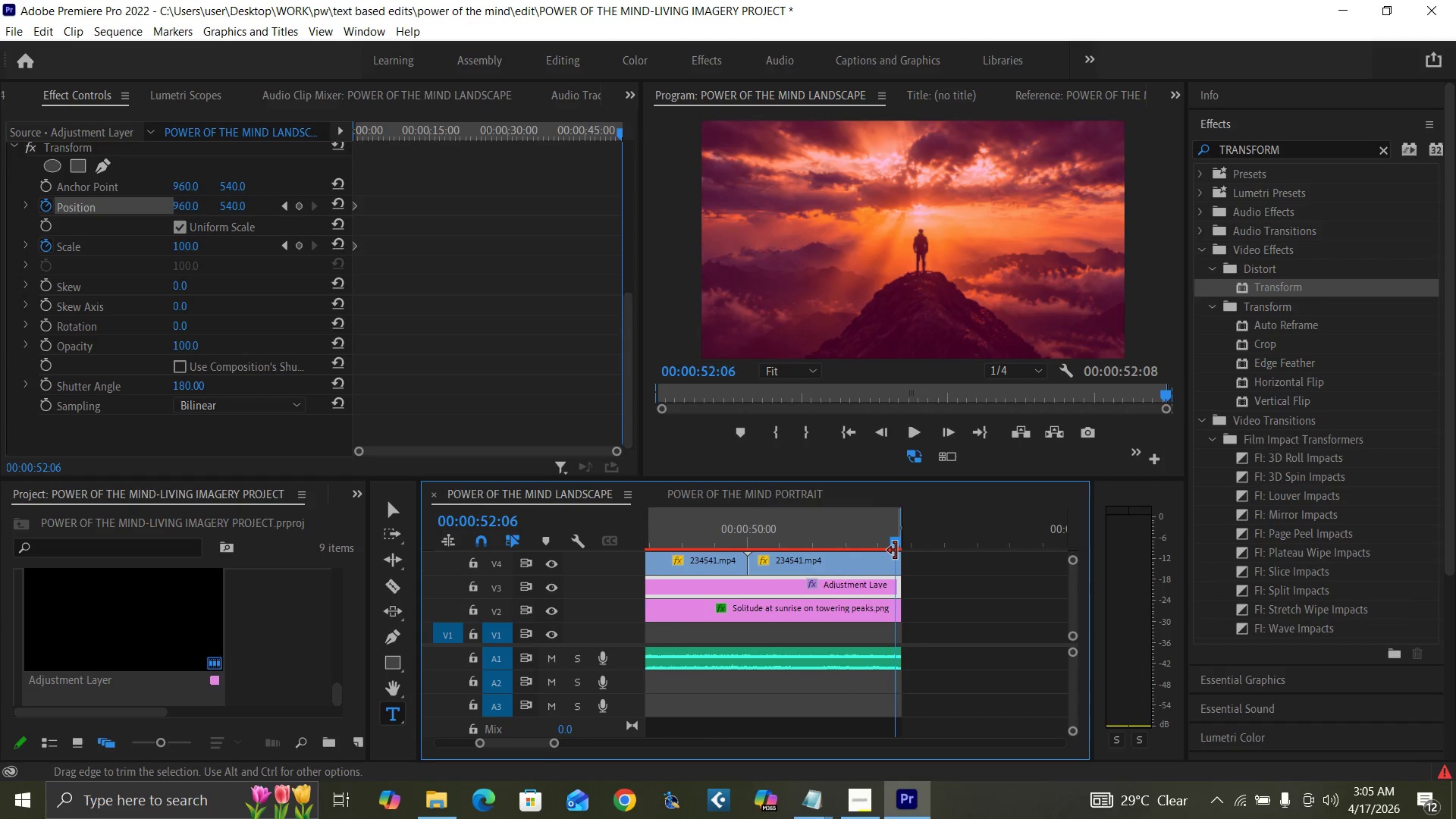 
key(Equal)
 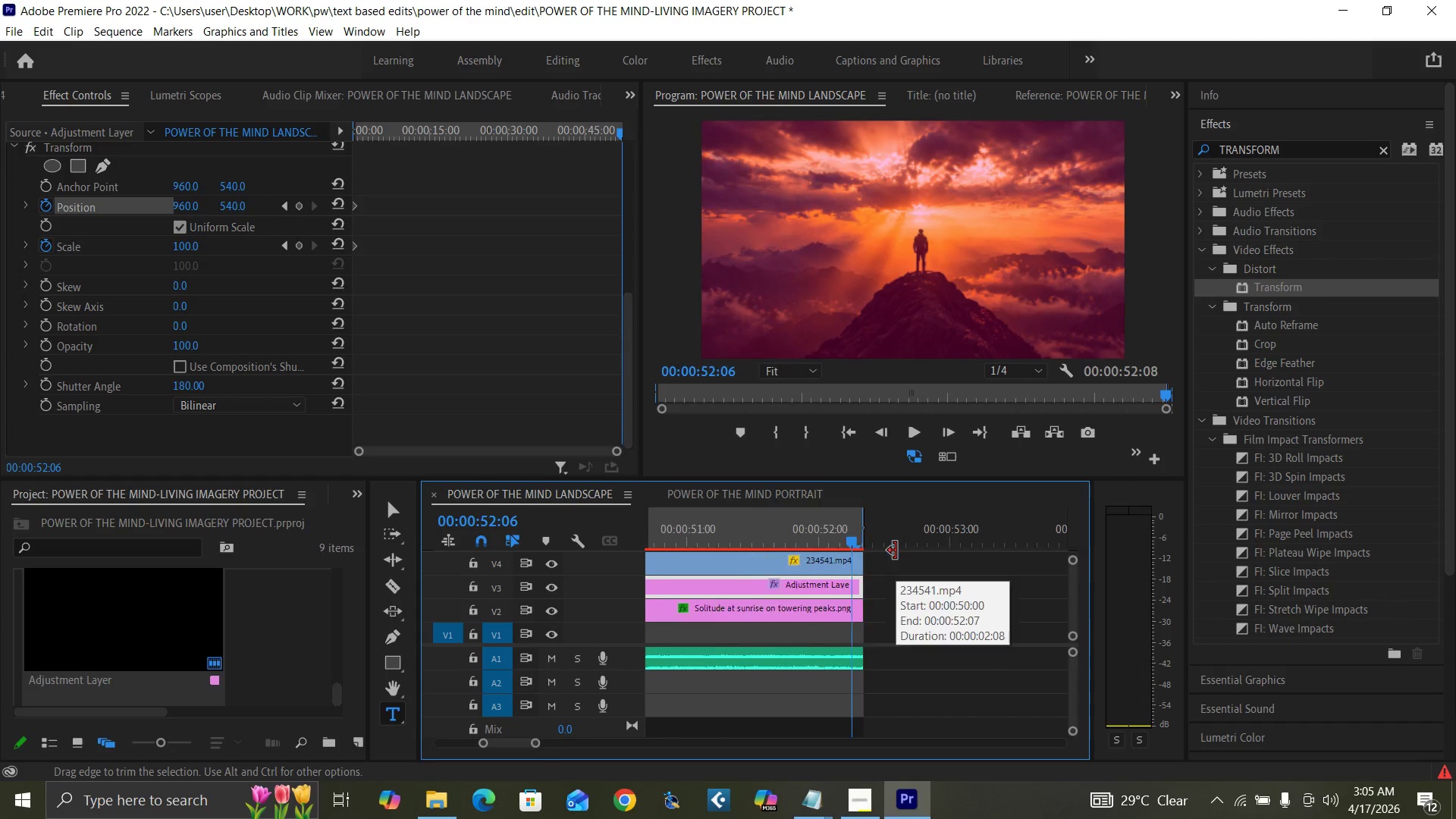 
key(Equal)
 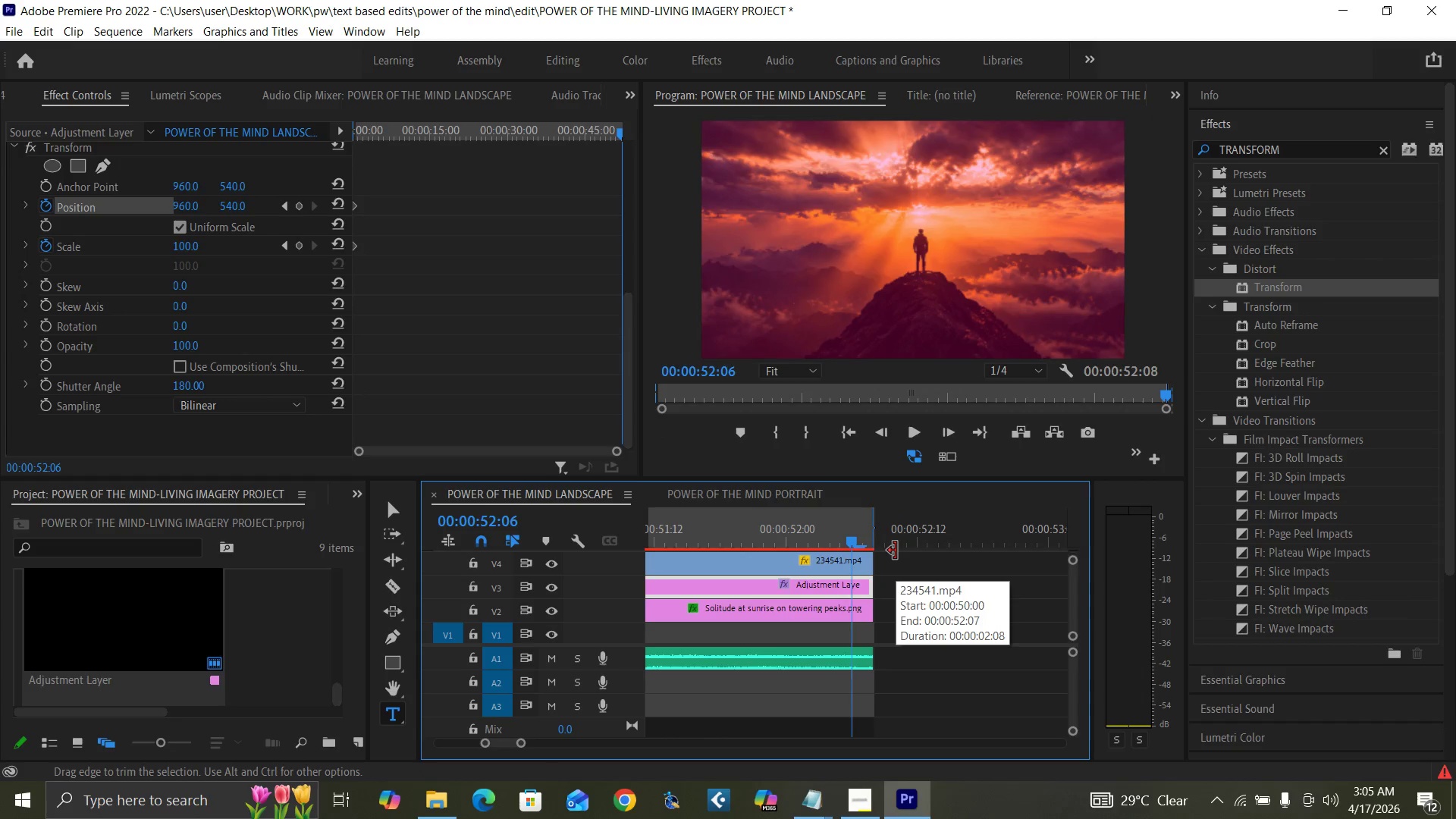 
key(ArrowRight)
 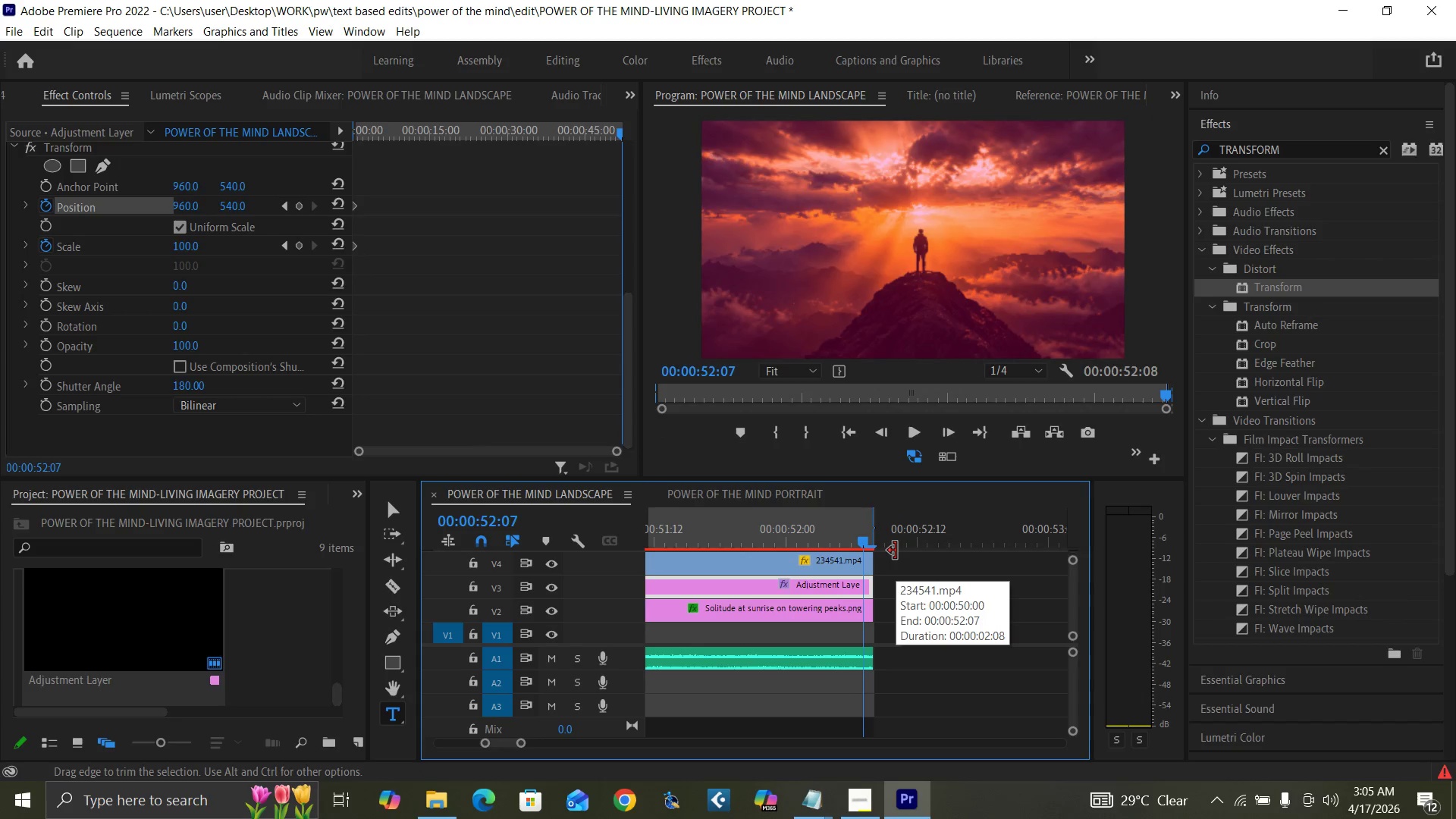 
key(ArrowRight)
 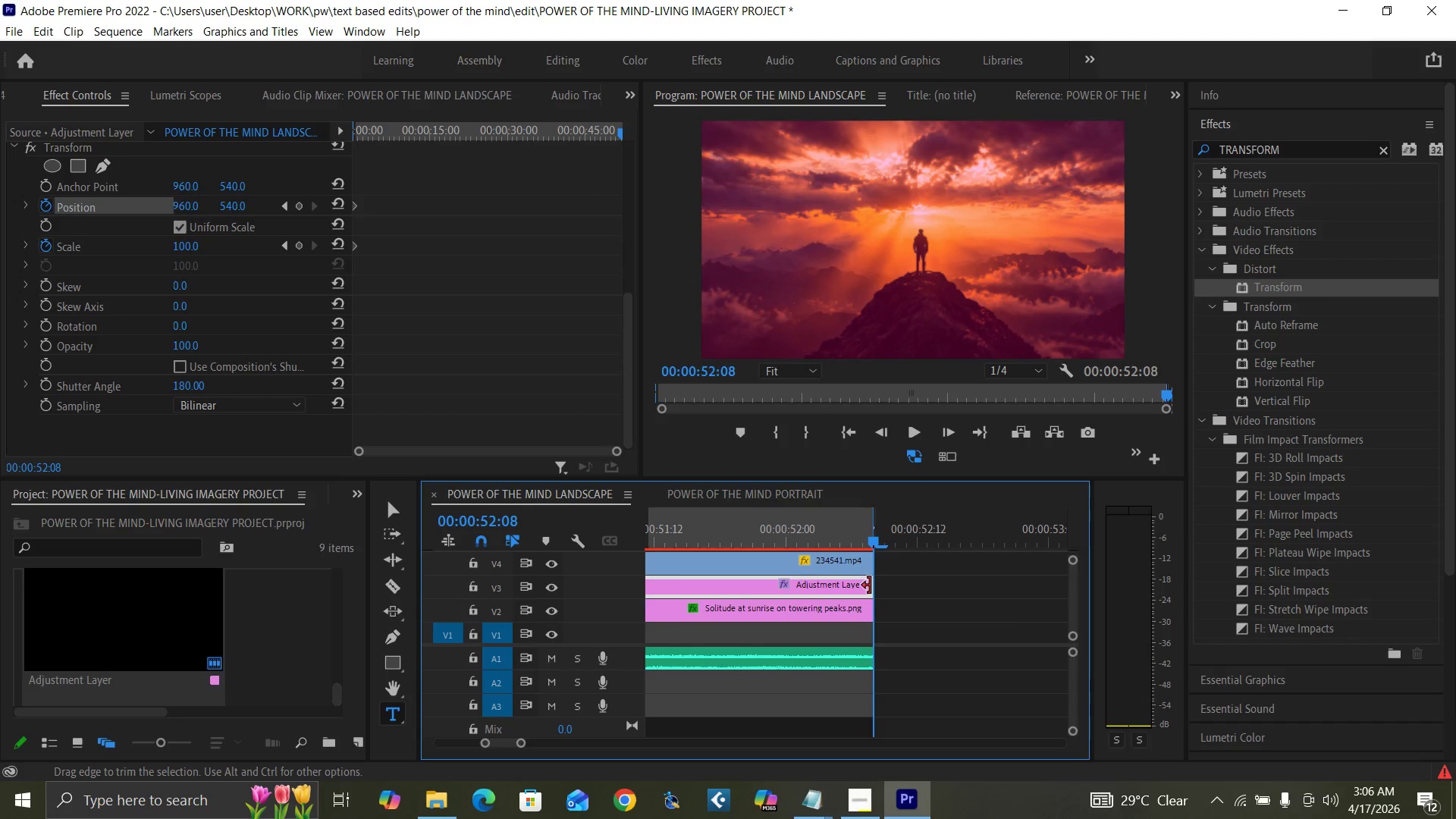 
left_click_drag(start_coordinate=[871, 587], to_coordinate=[884, 589])
 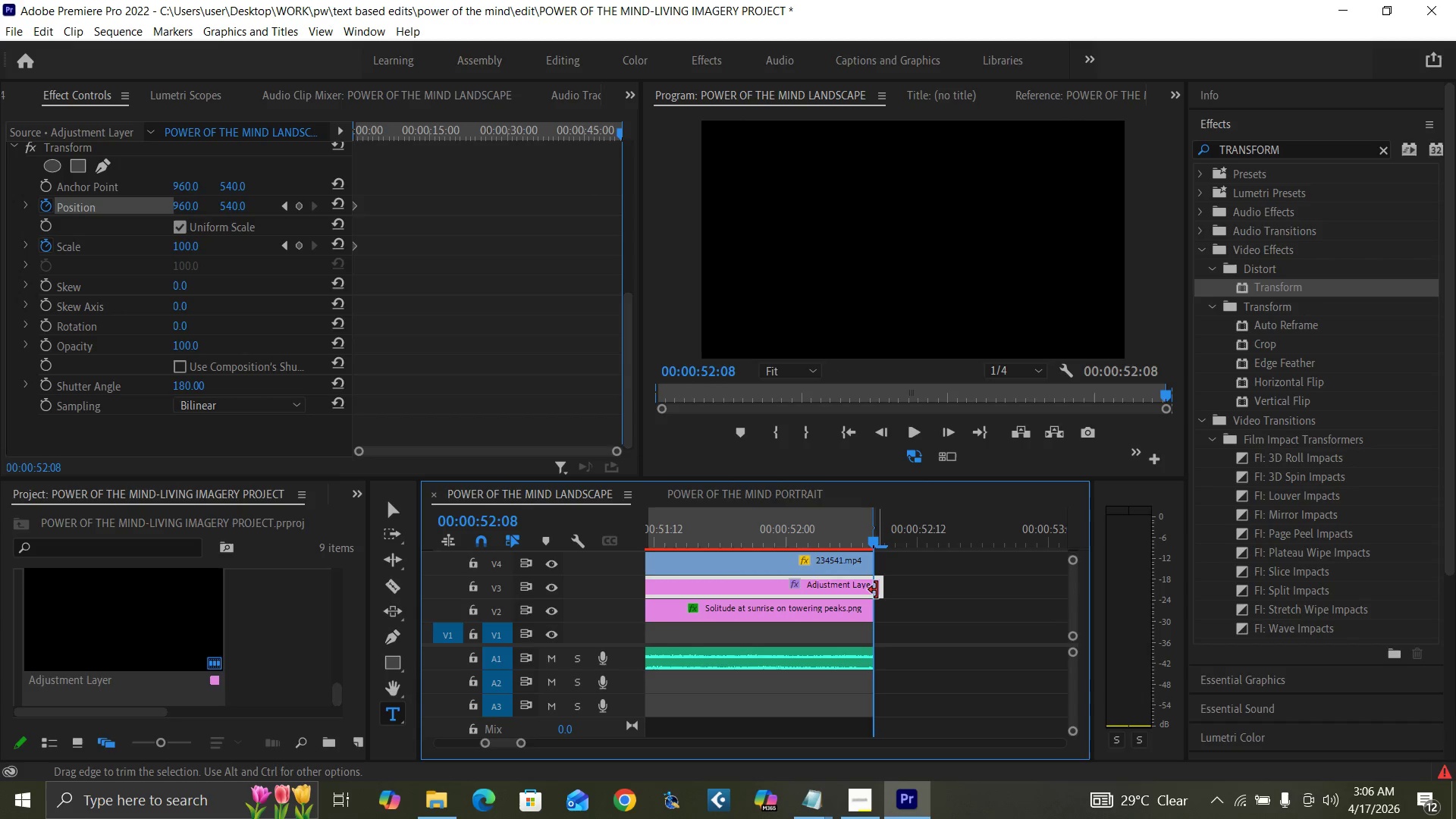 
key(ArrowRight)
 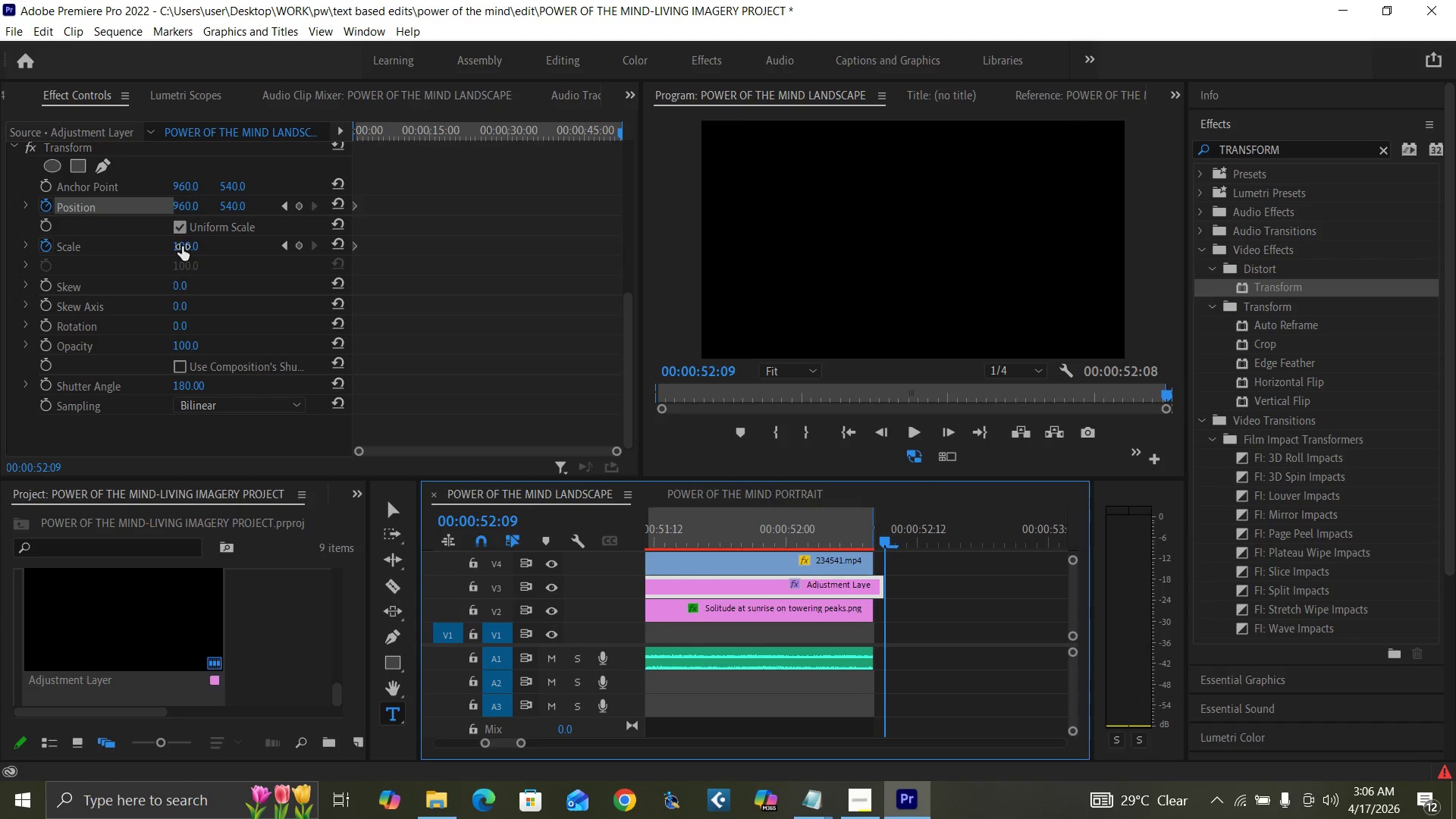 
wait(5.38)
 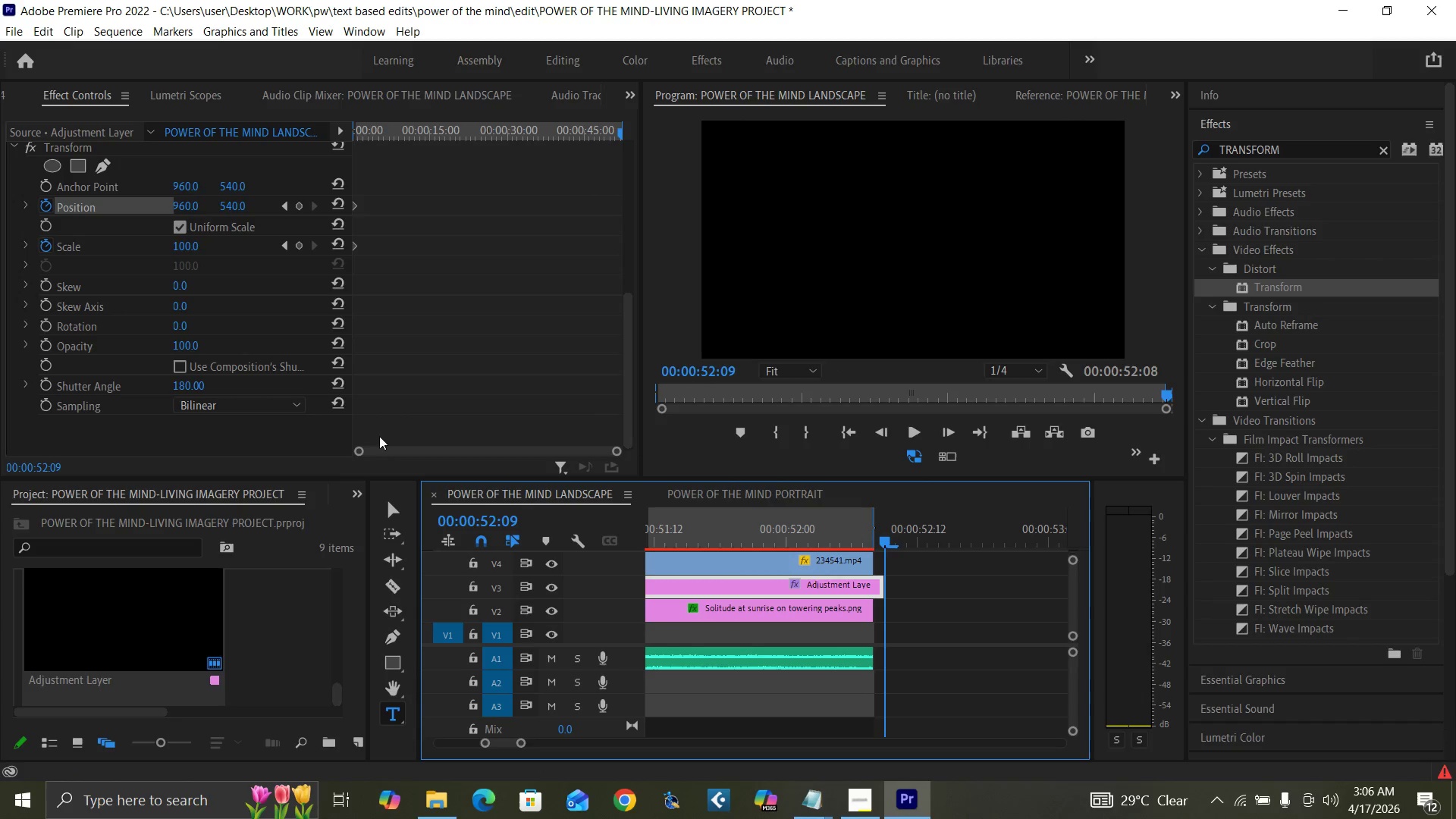 
left_click([182, 246])
 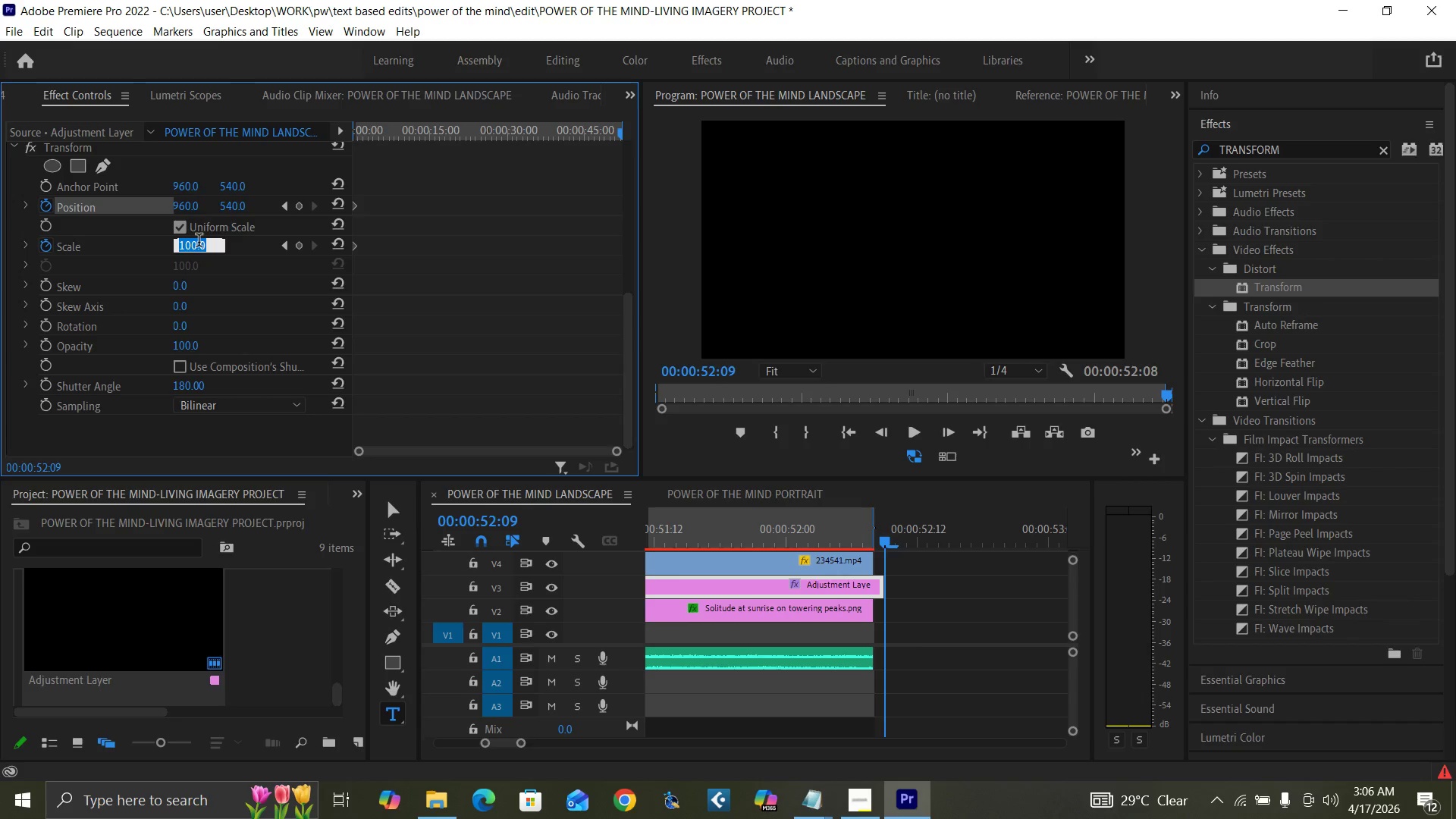 
type(110)
 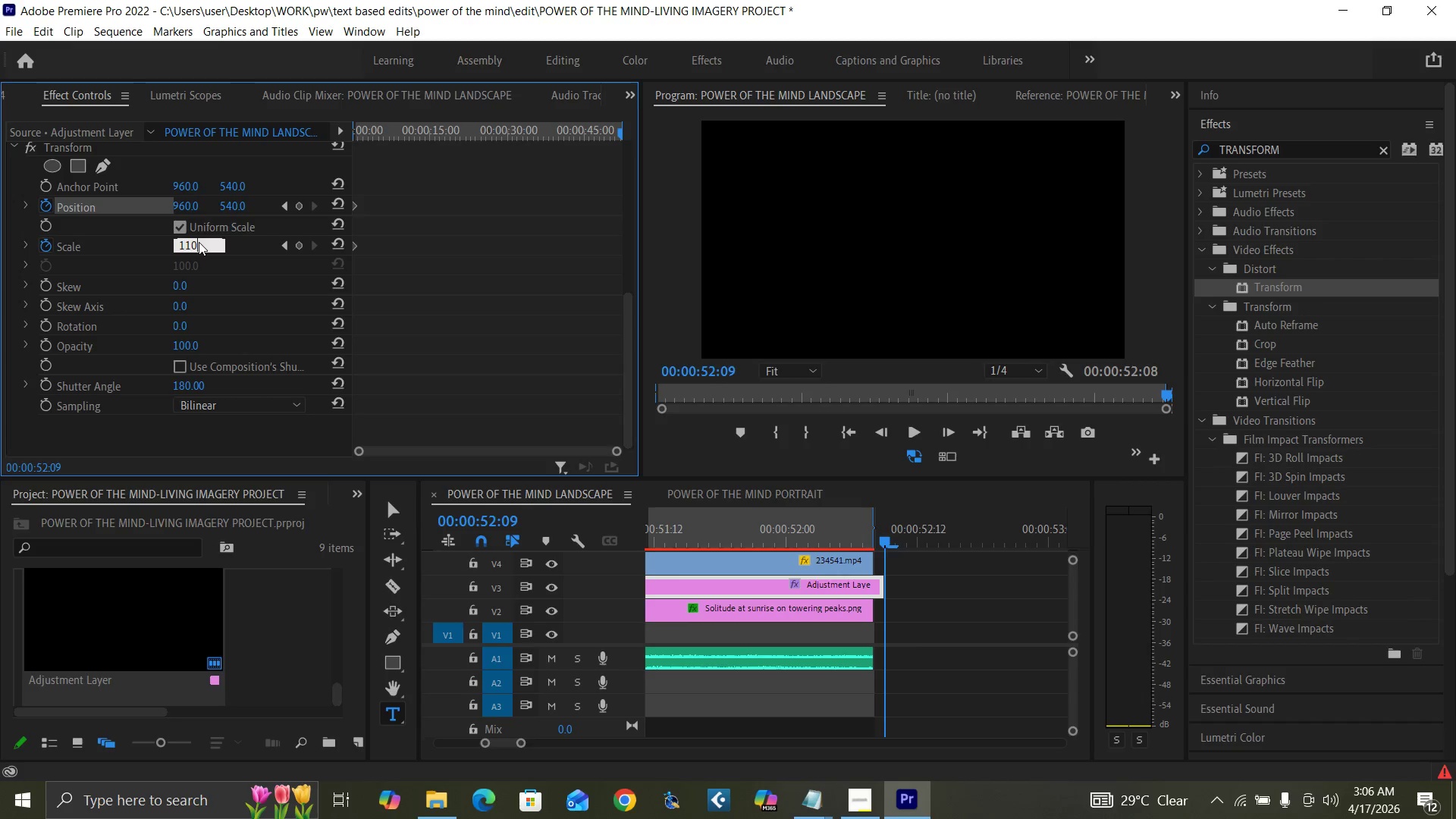 
key(Enter)
 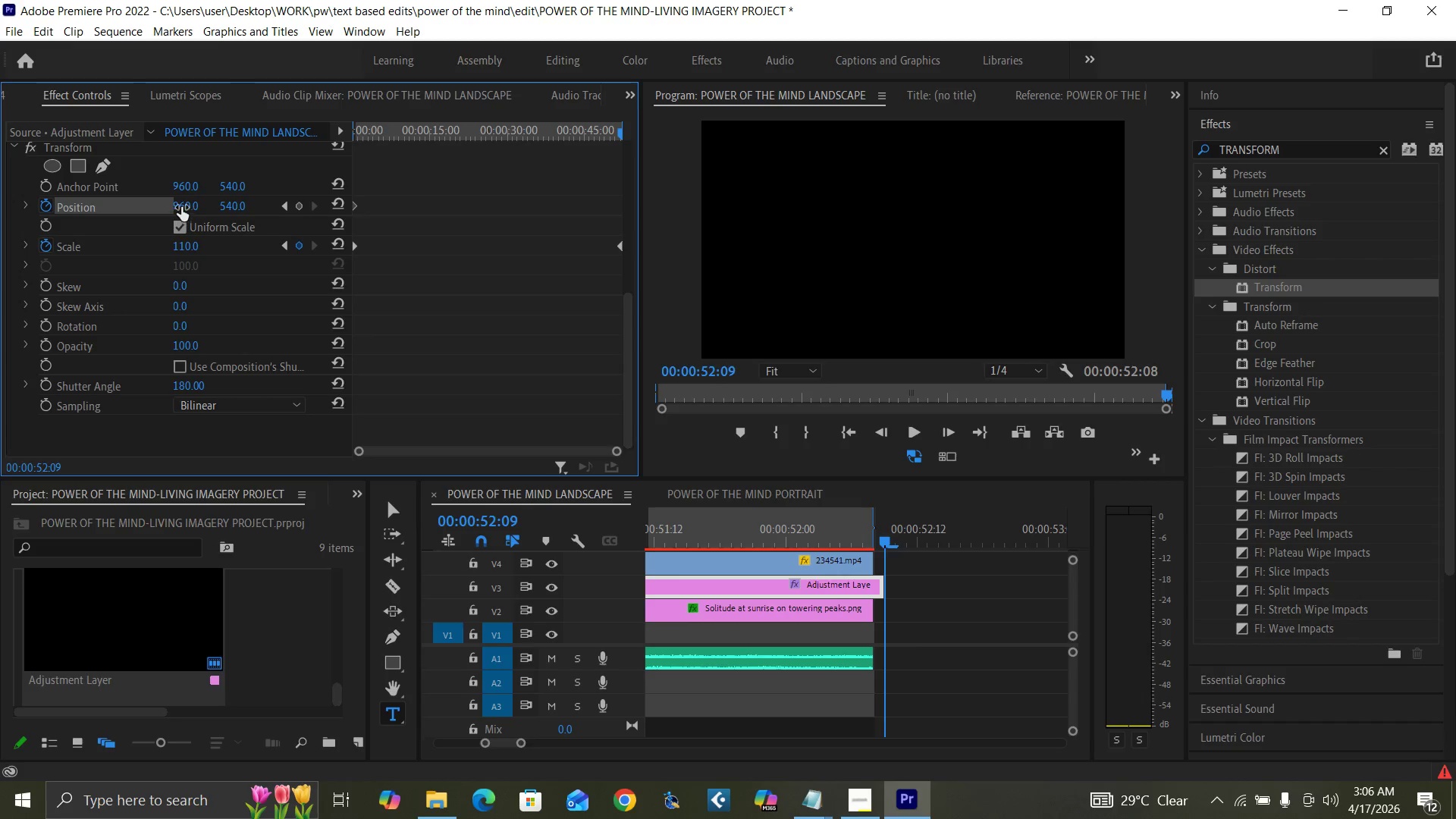 
left_click([180, 206])
 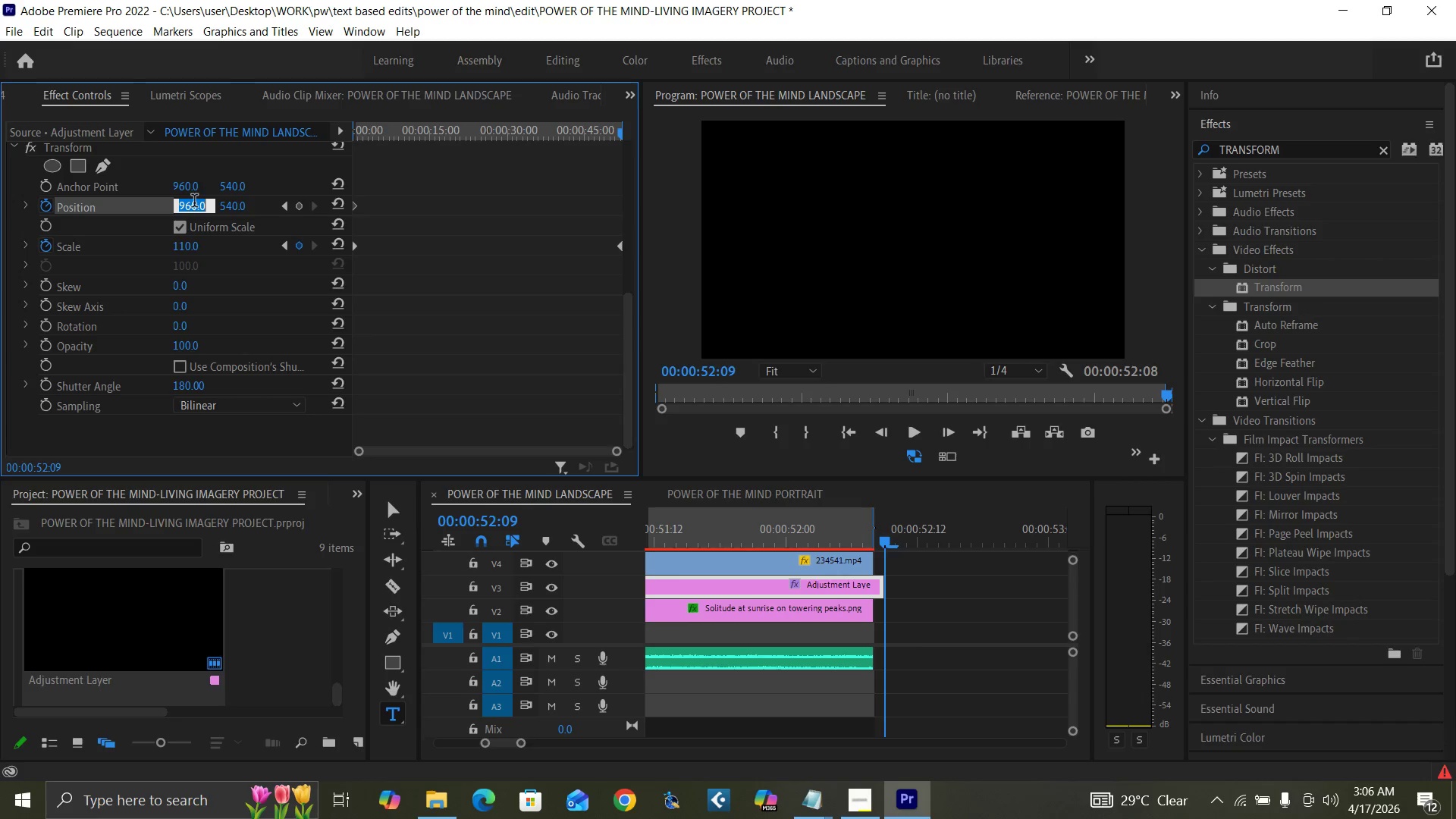 
type(965)
 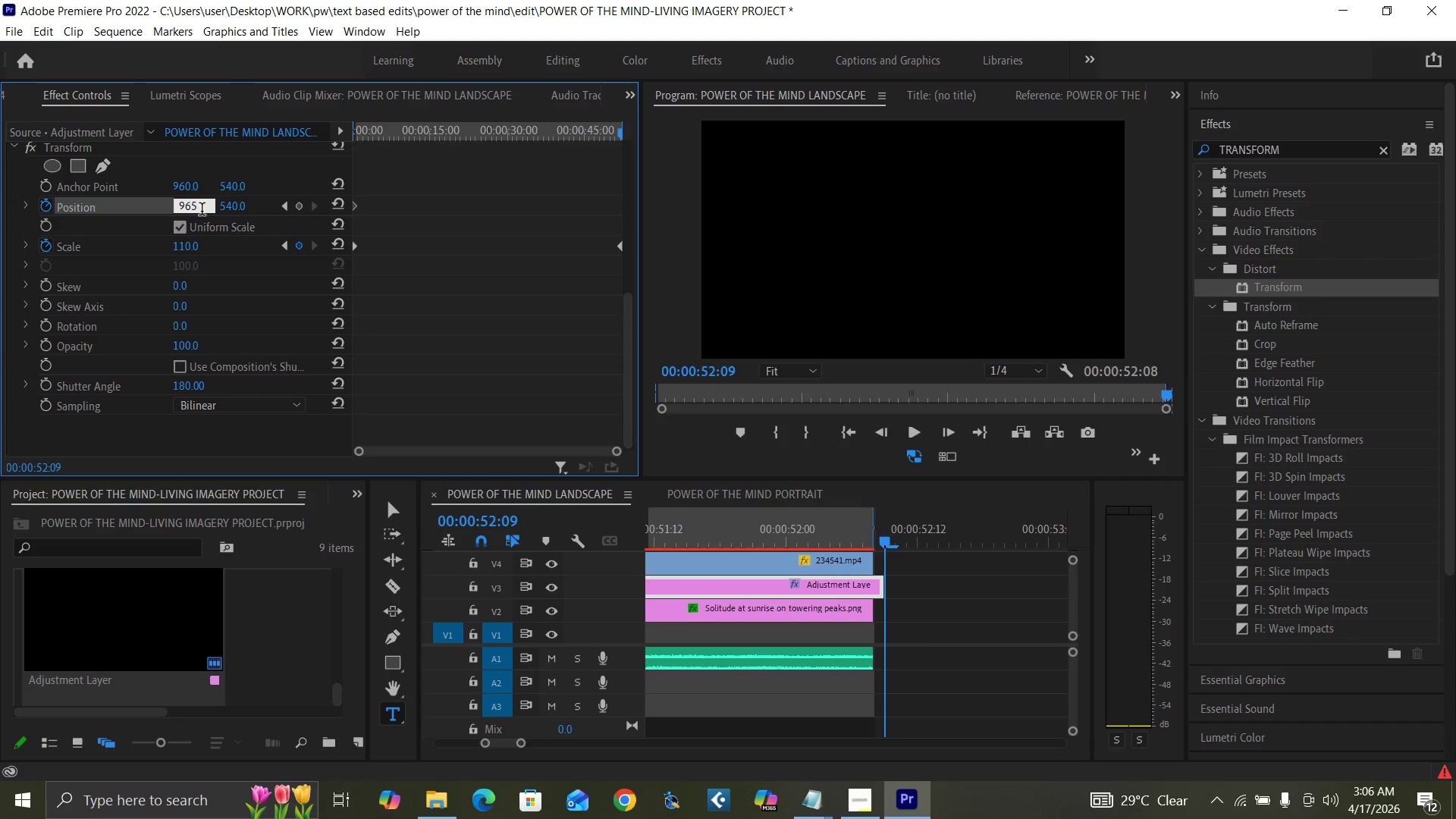 
key(Enter)
 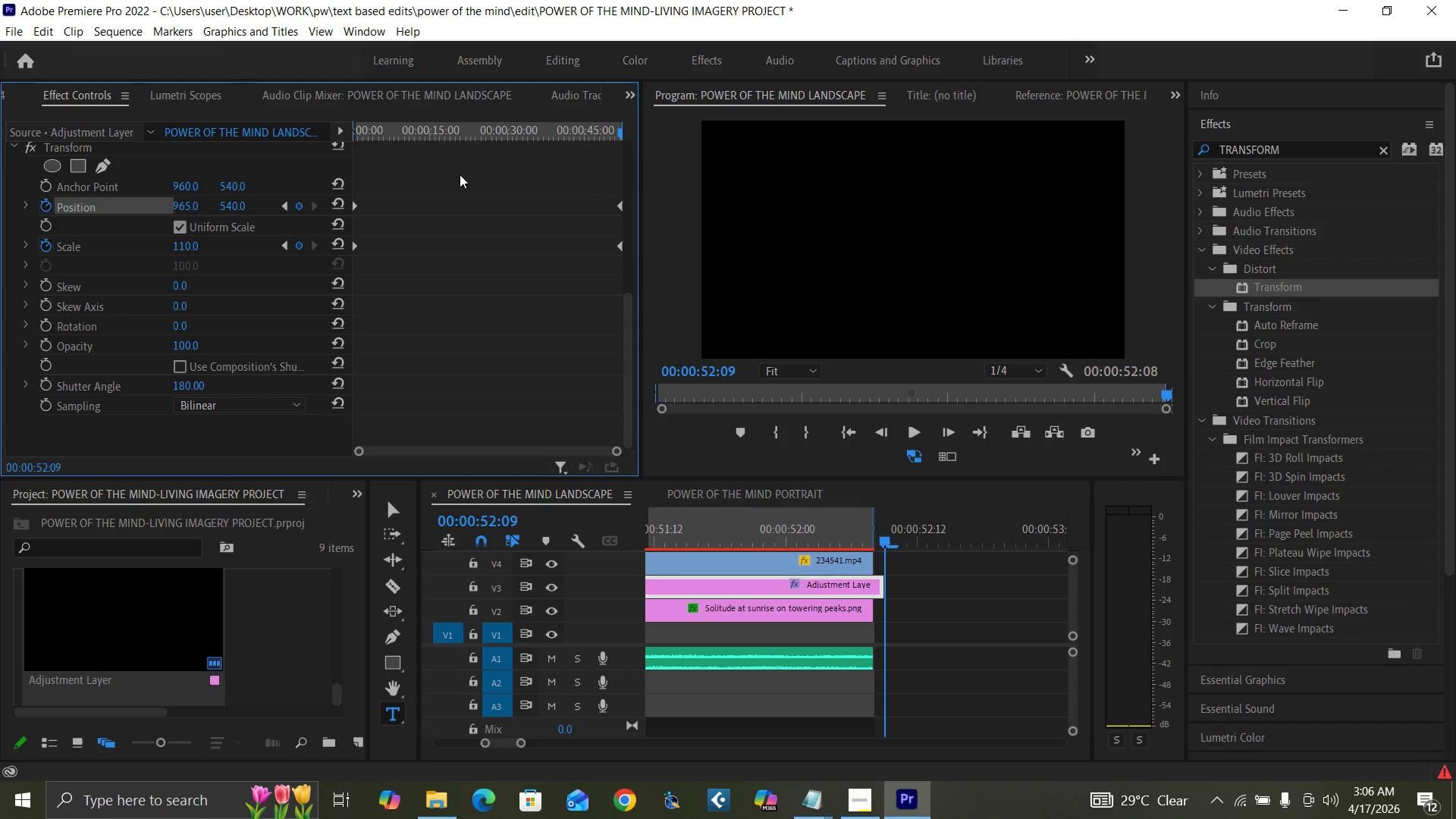 
left_click_drag(start_coordinate=[389, 197], to_coordinate=[309, 274])
 